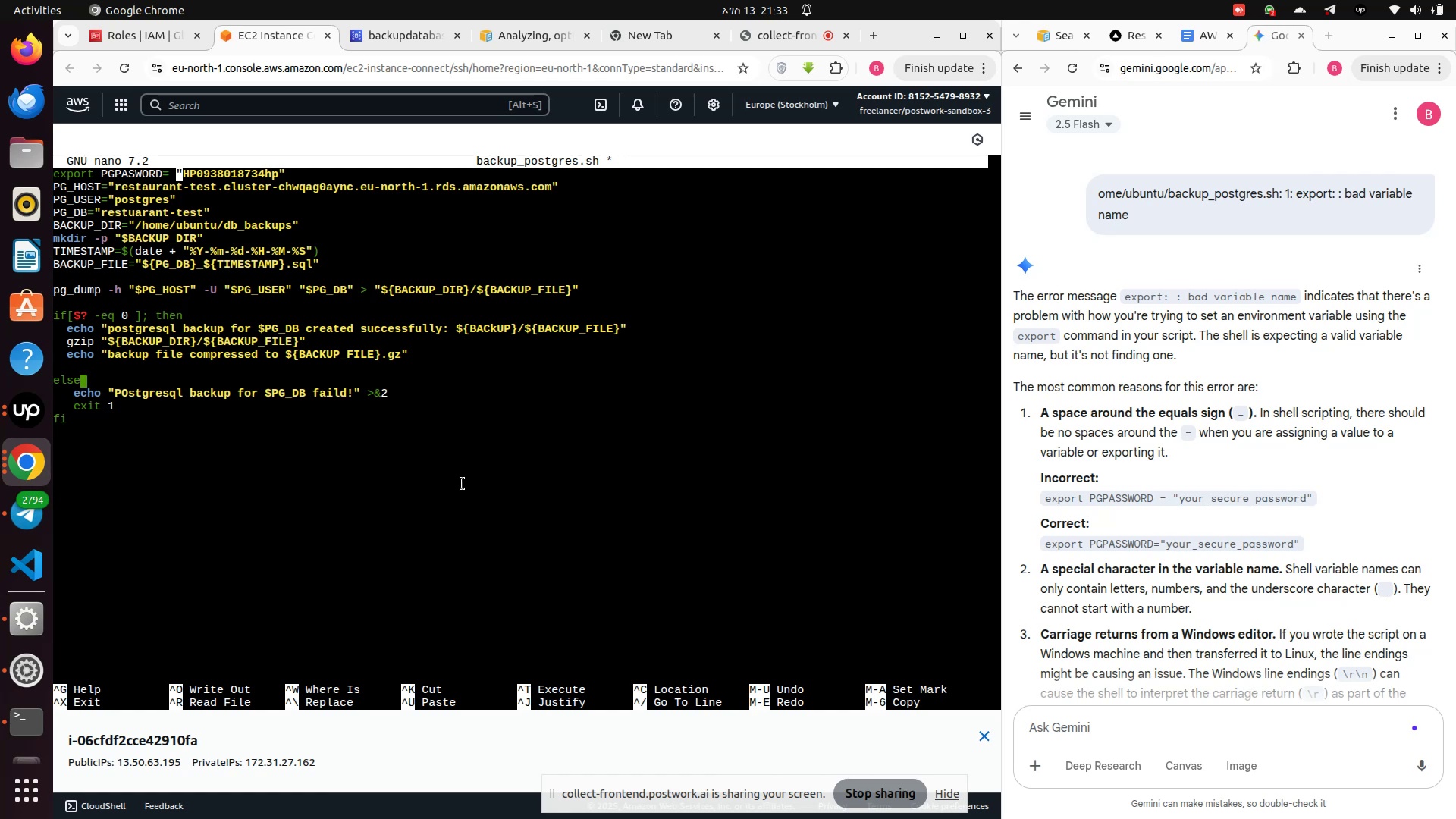 
key(Backspace)
 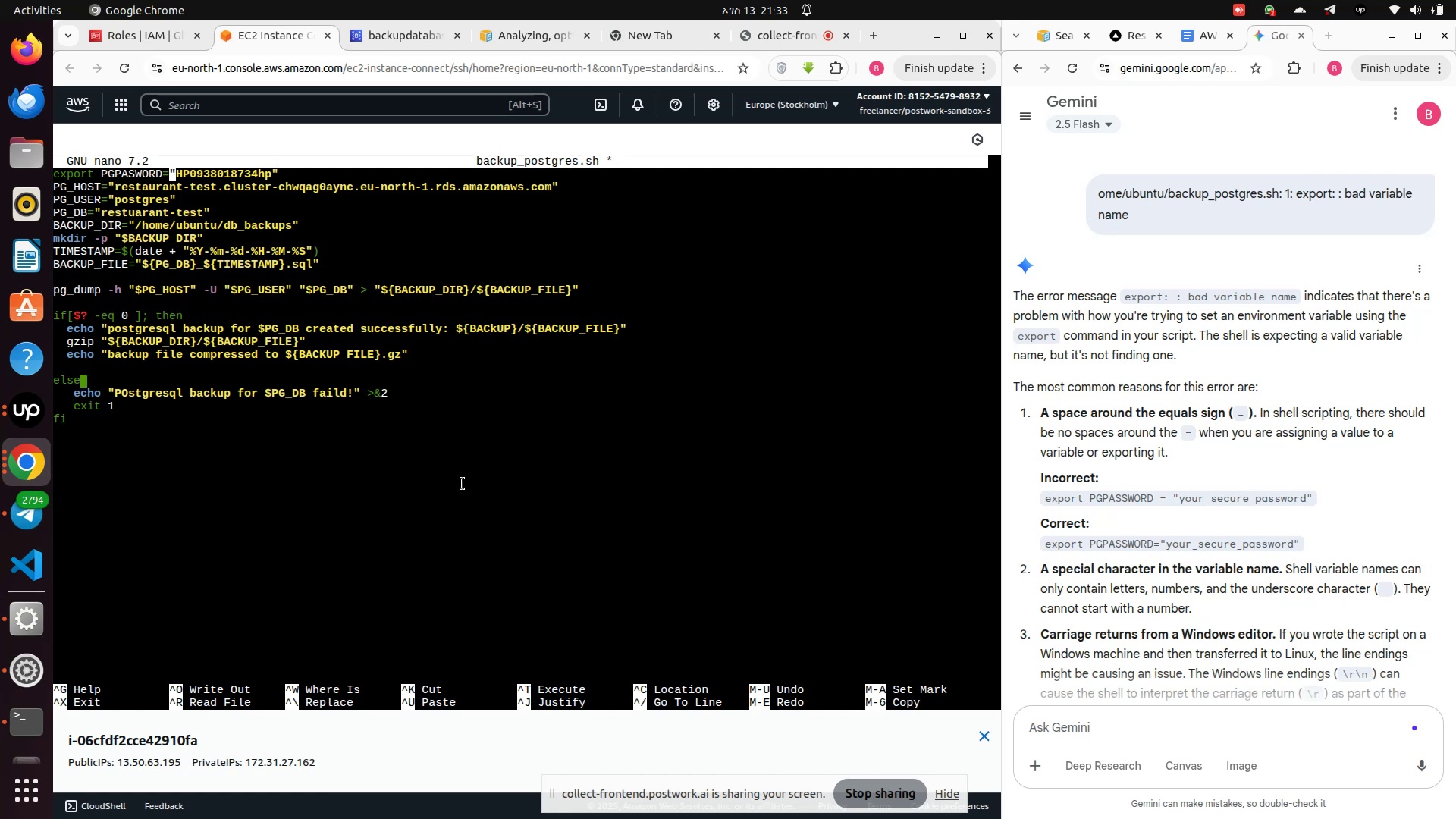 
key(ArrowDown)
 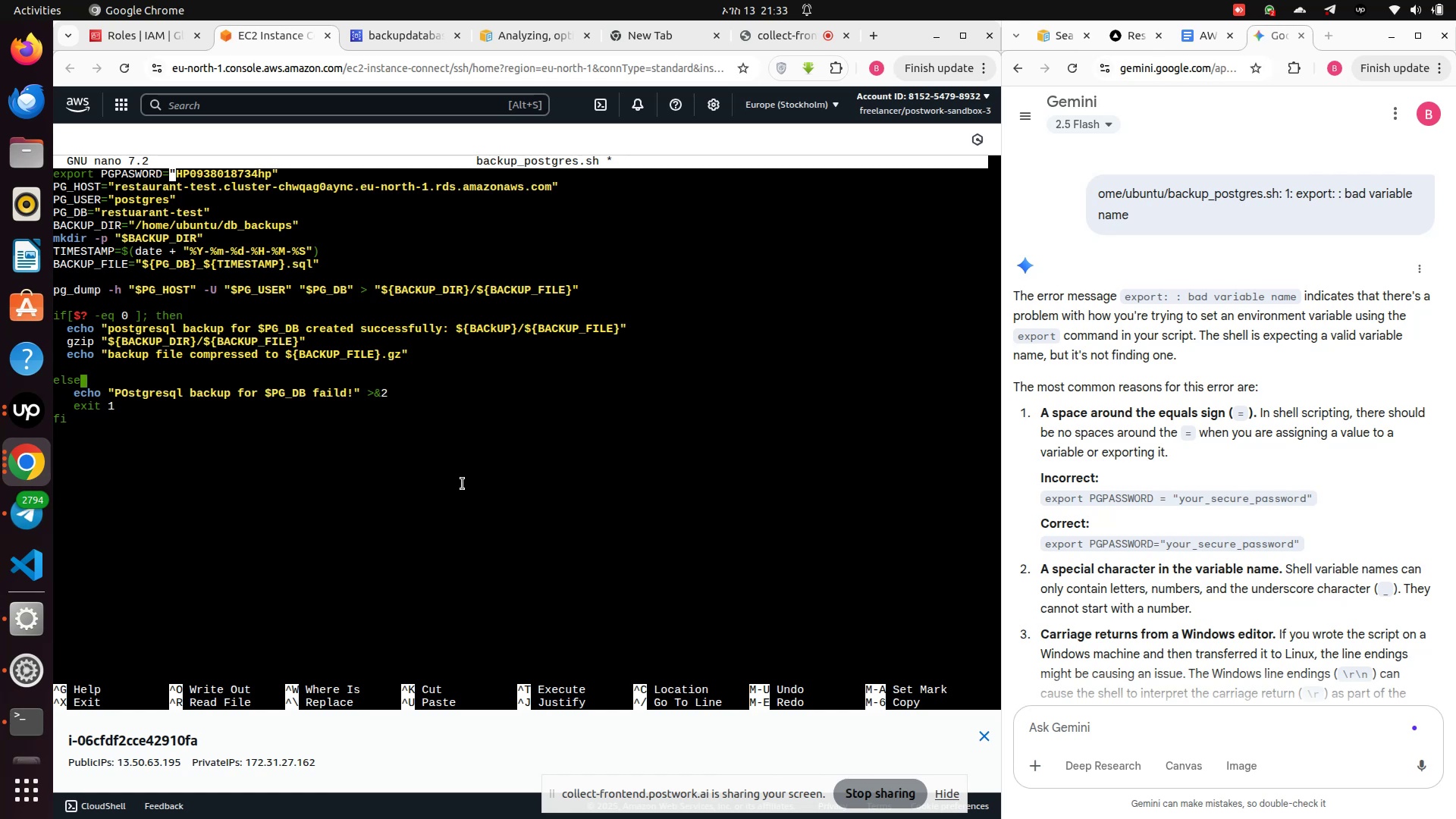 
key(ArrowDown)
 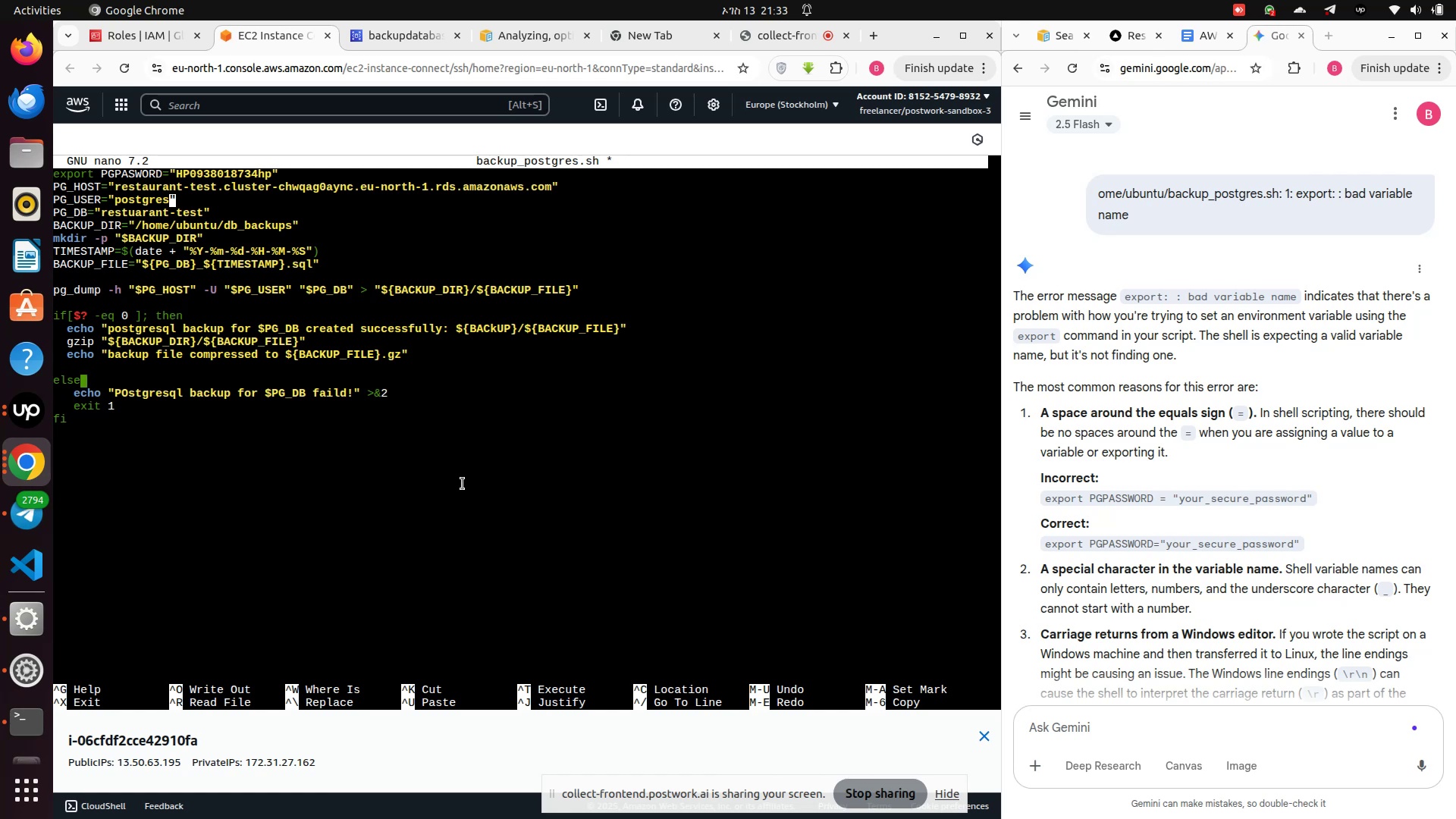 
key(ArrowDown)
 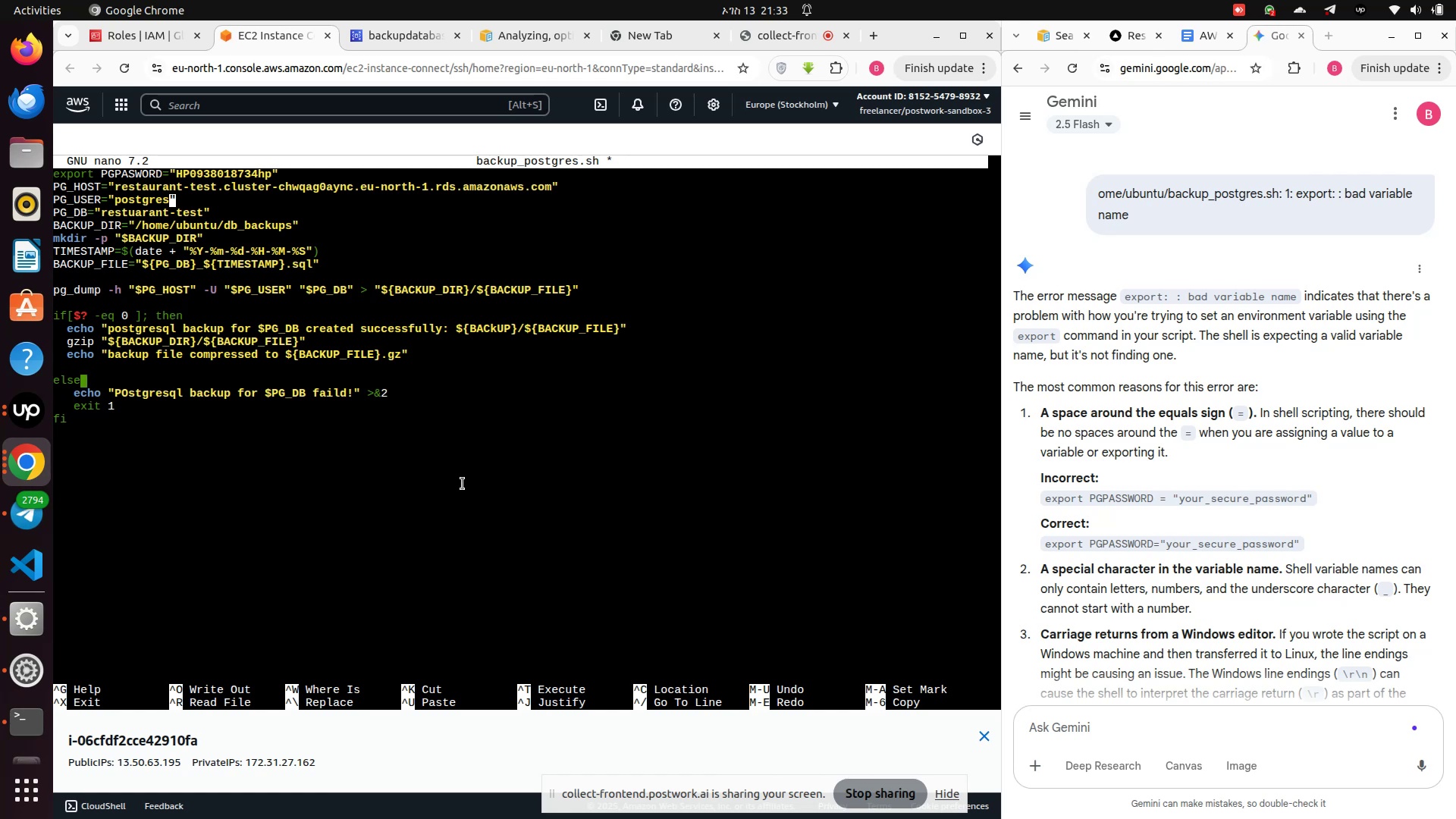 
key(ArrowDown)
 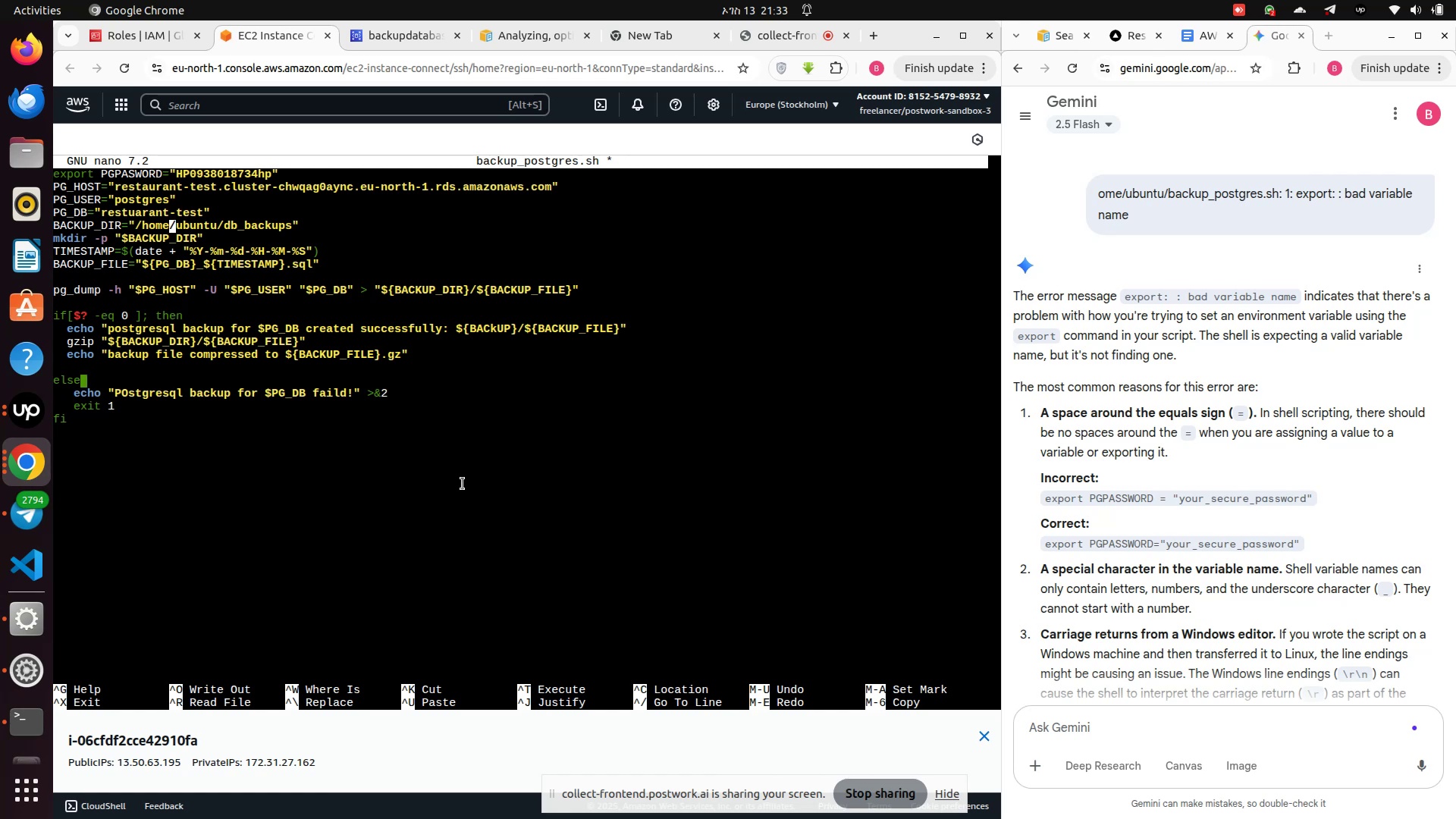 
key(ArrowDown)
 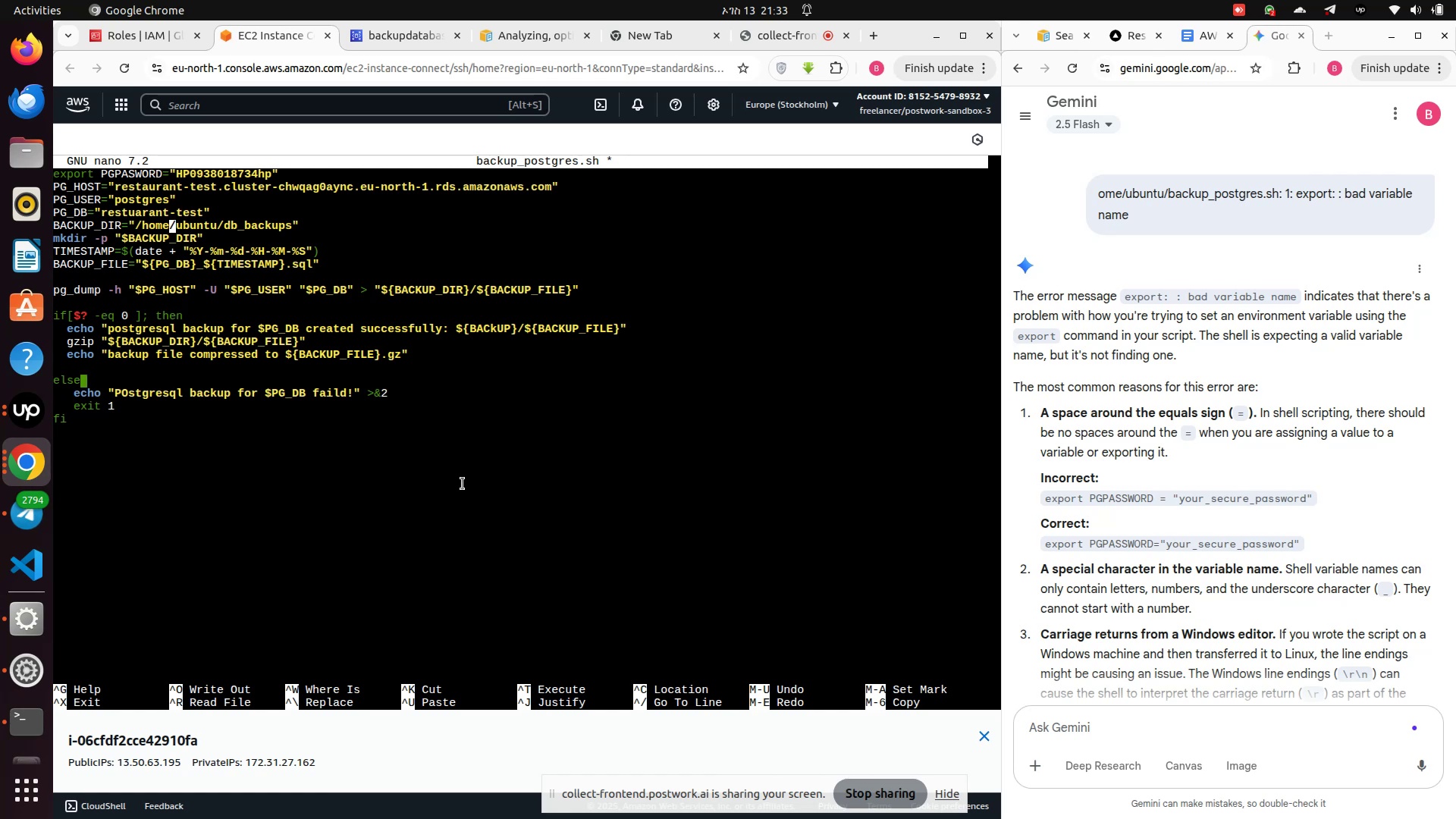 
key(ArrowDown)
 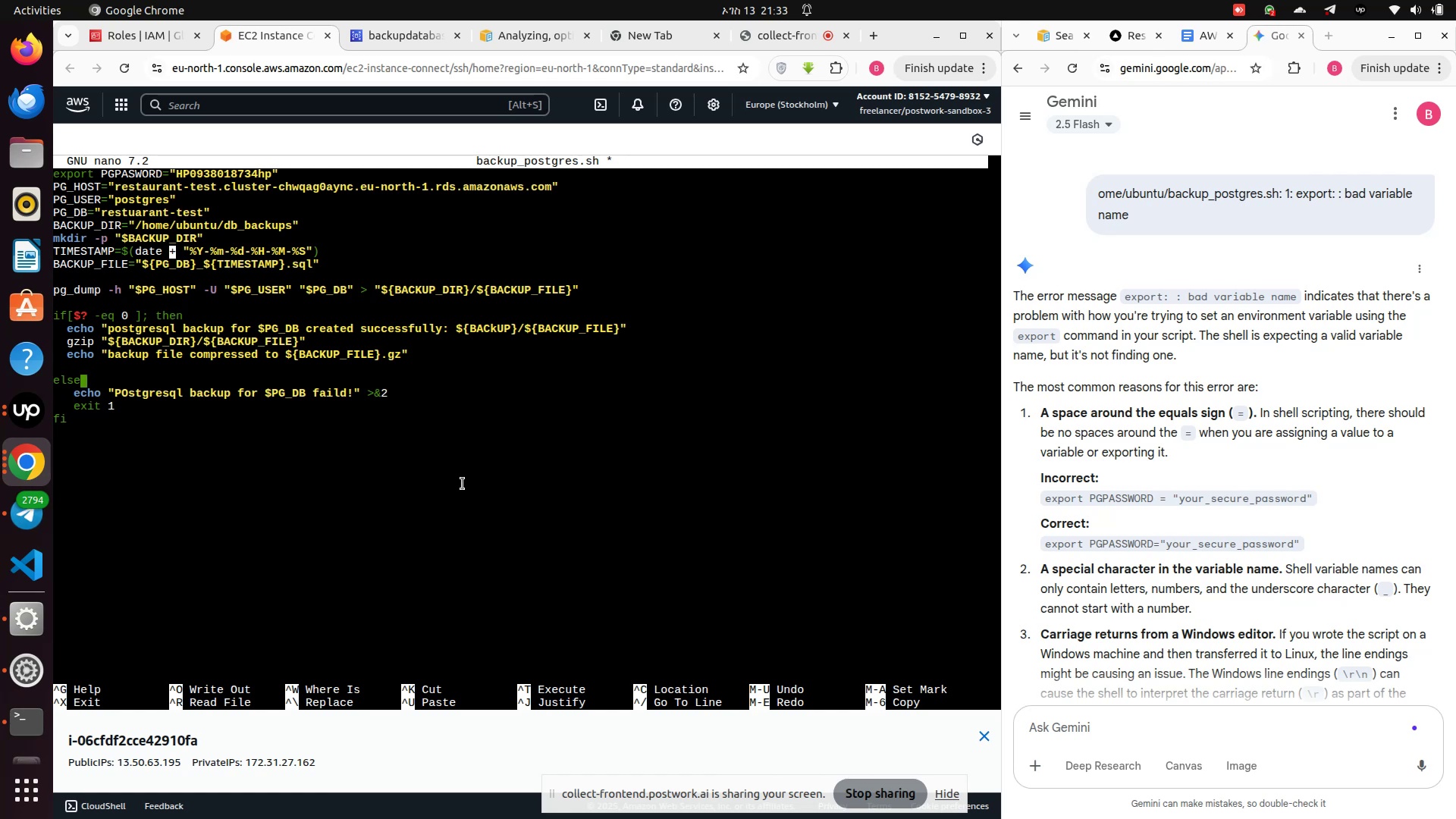 
key(Control+S)
 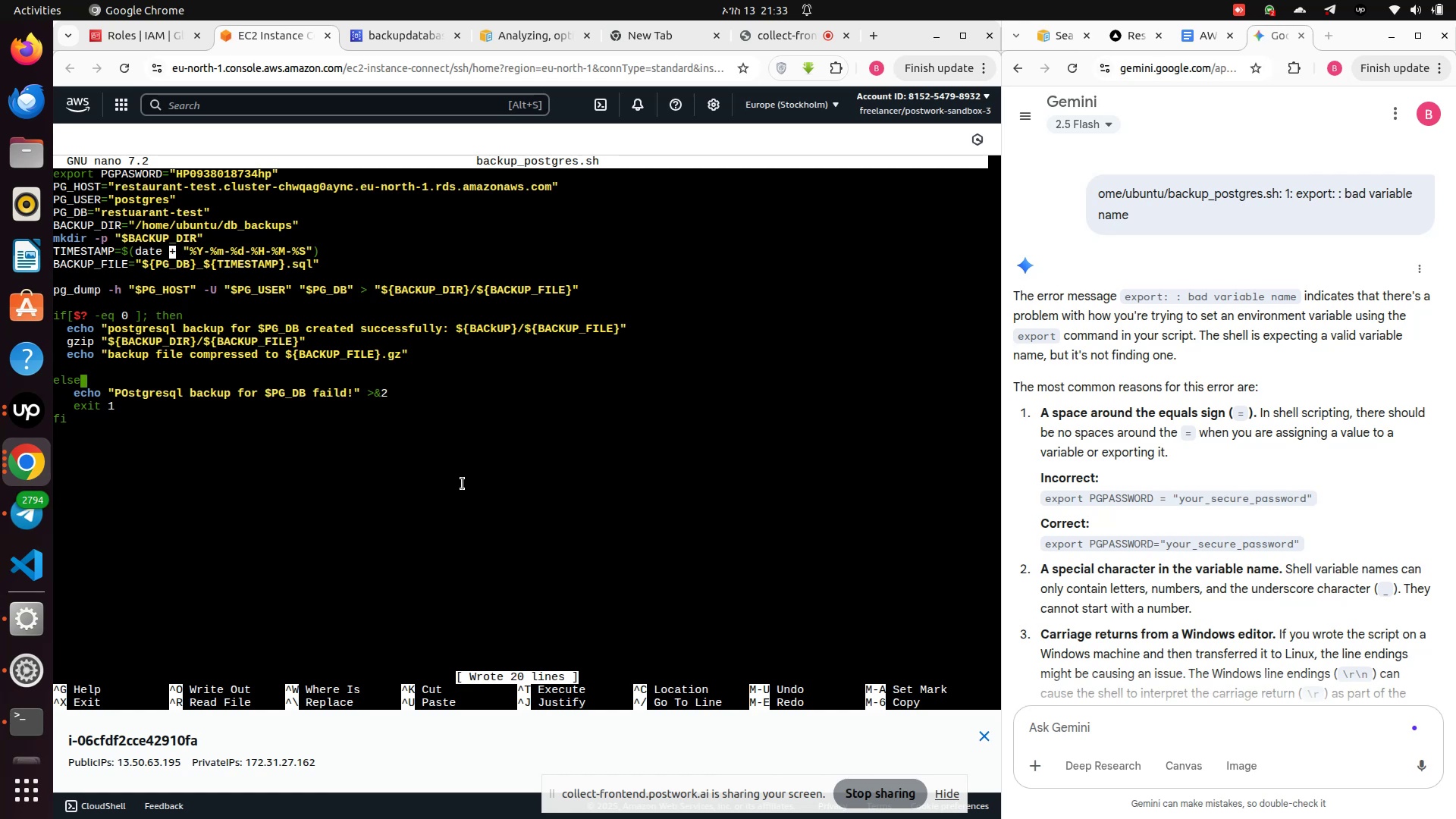 
key(Control+D)
 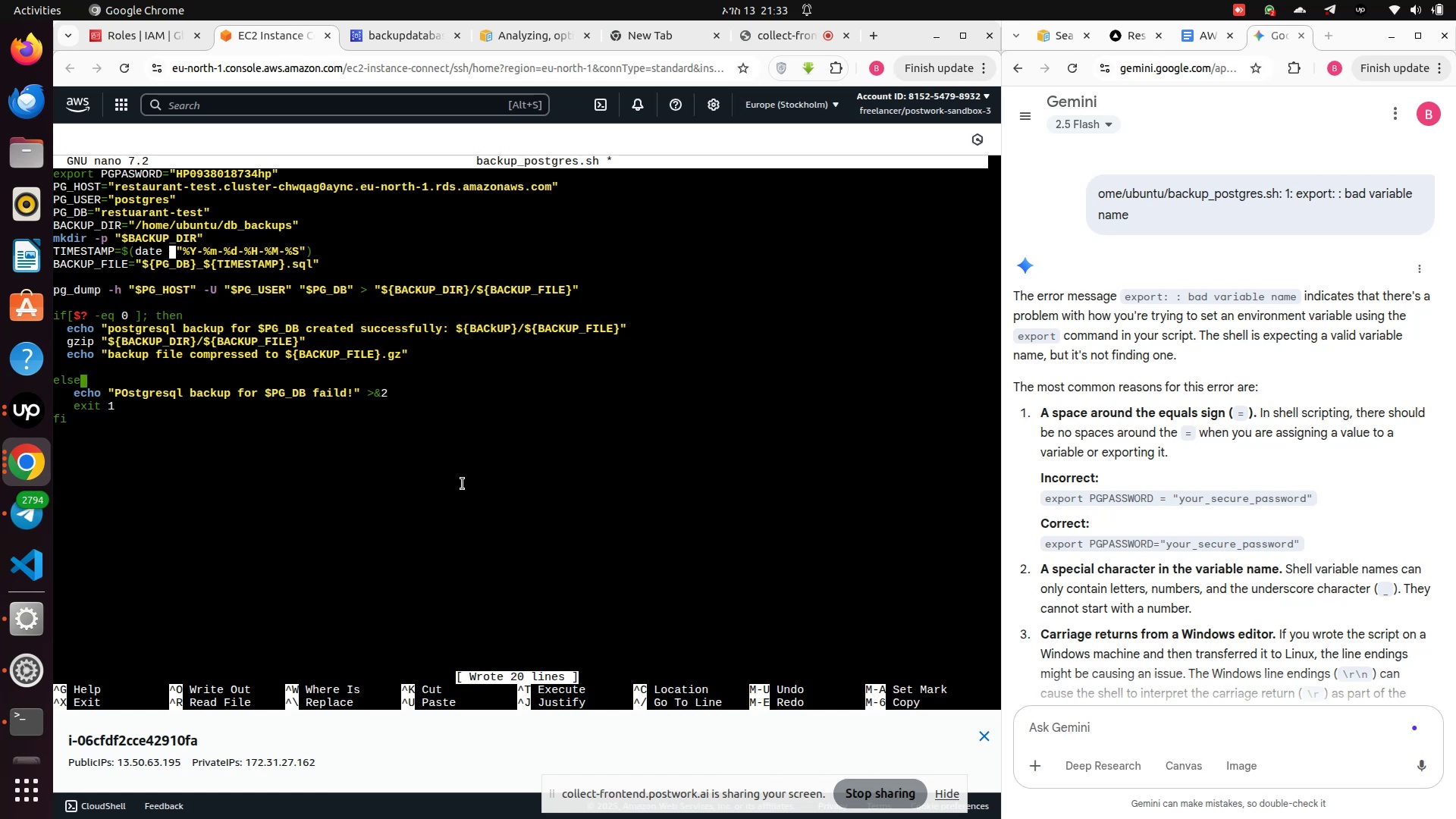 
left_click([543, 451])
 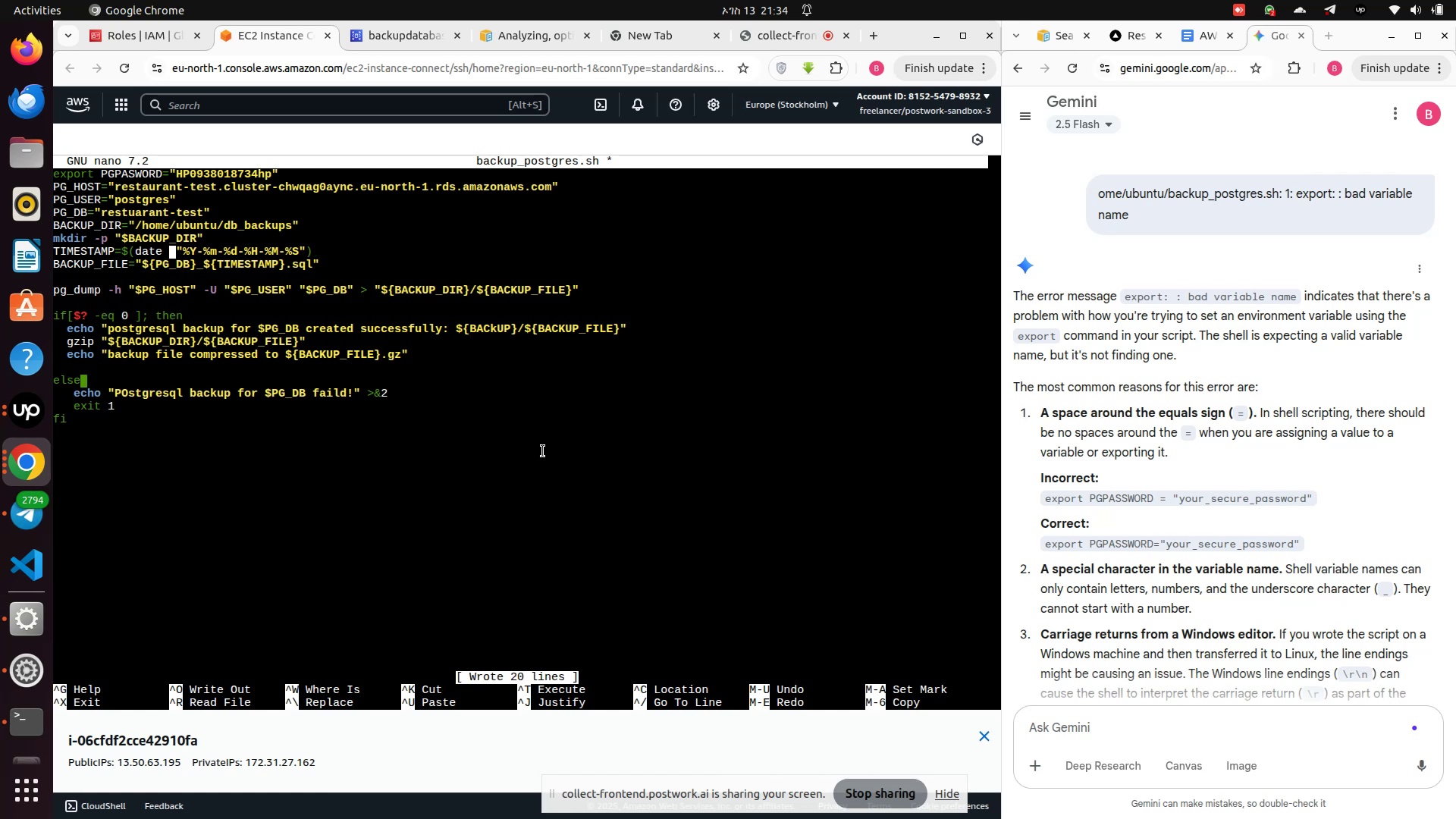 
key(ArrowLeft)
 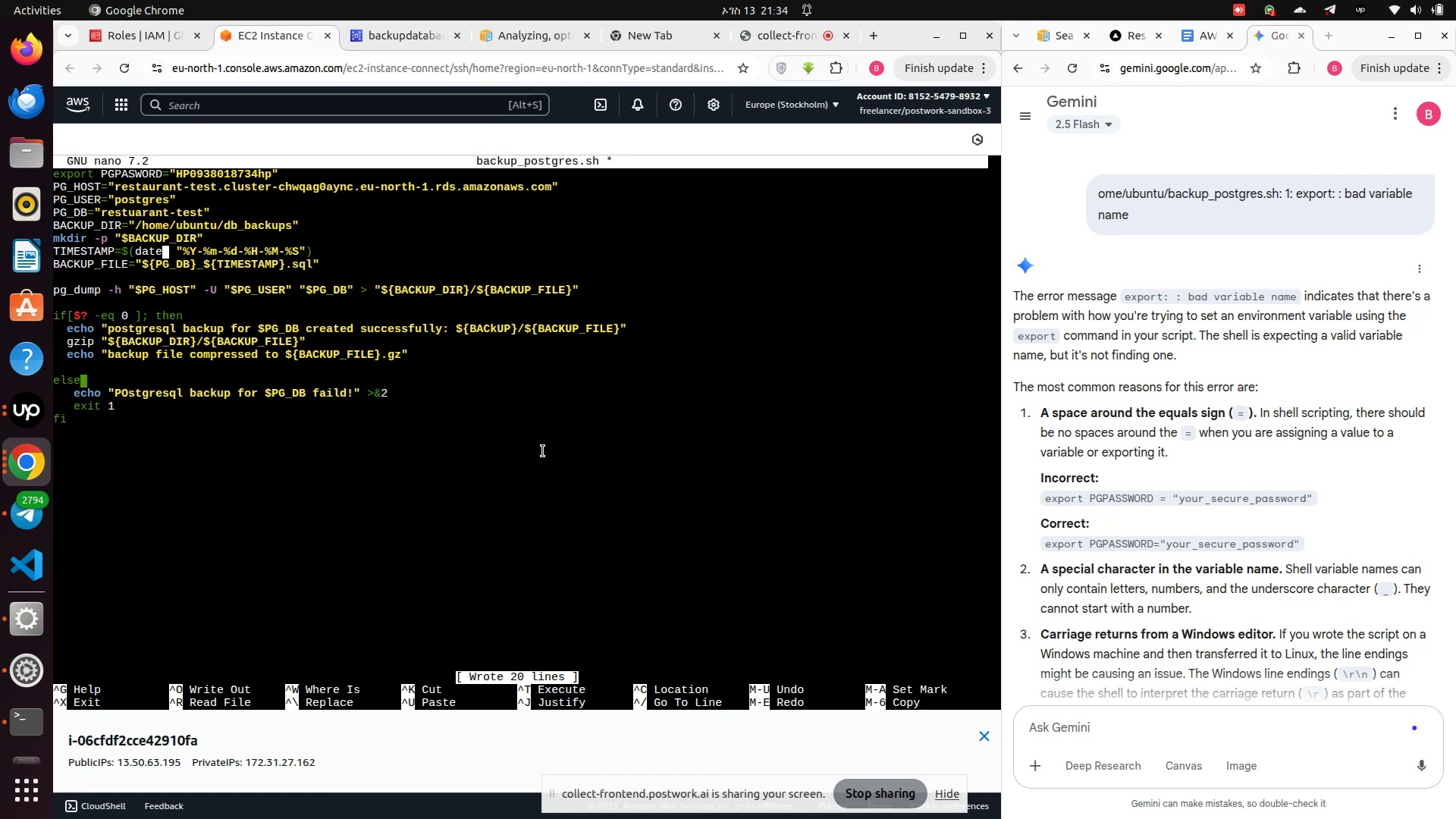 
wait(6.14)
 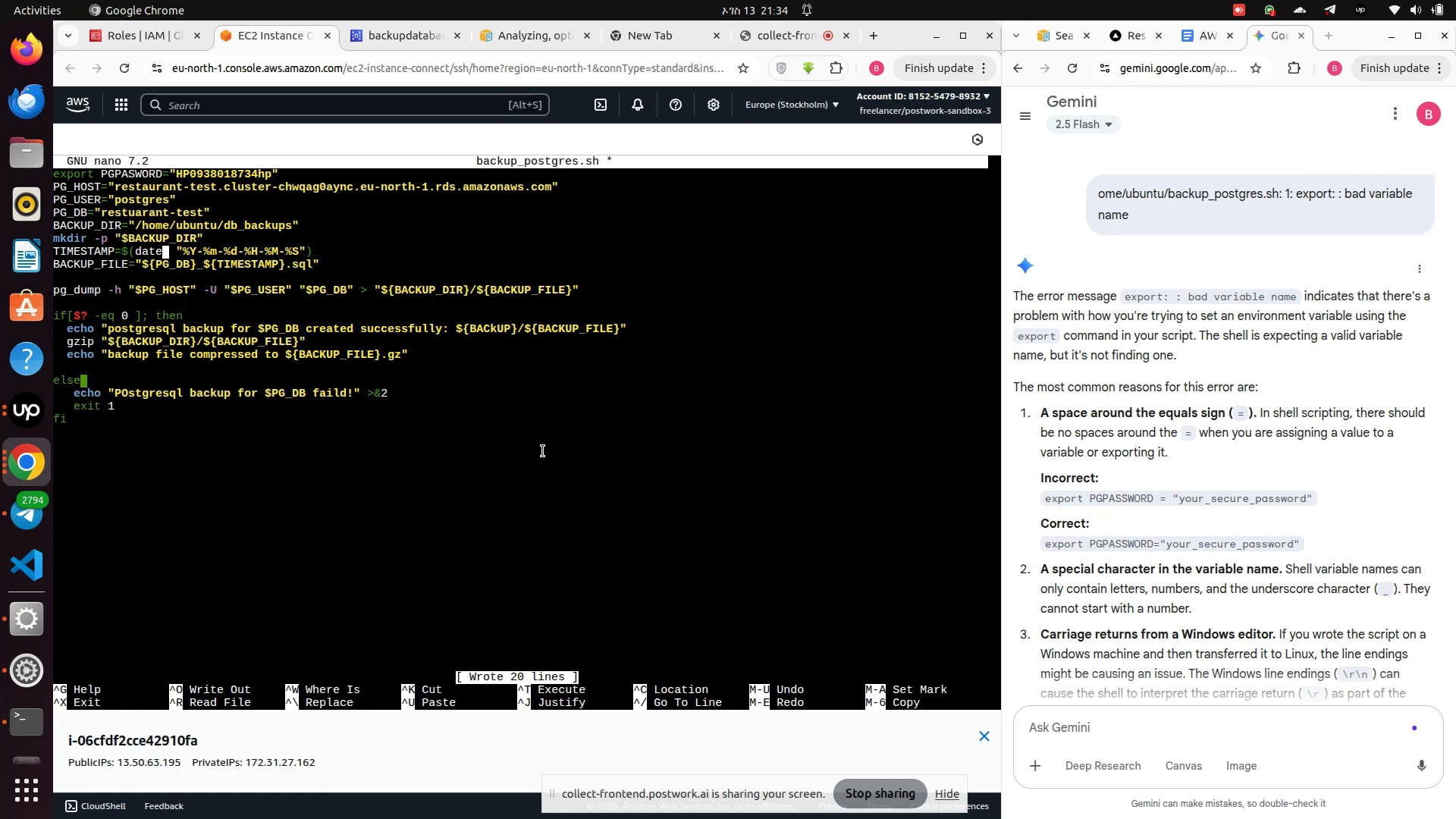 
scroll: coordinate [1146, 437], scroll_direction: up, amount: 55.0
 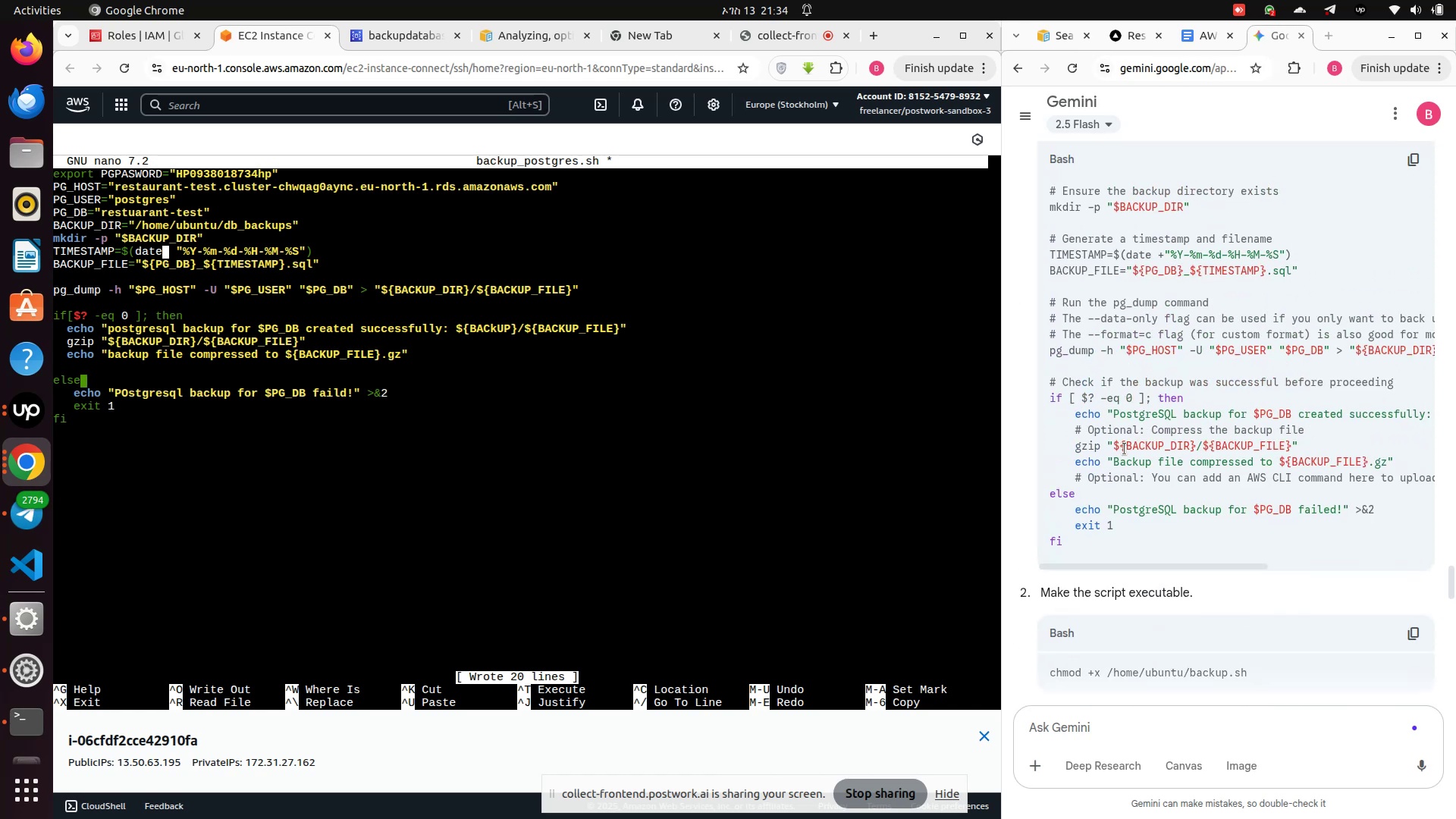 
wait(11.32)
 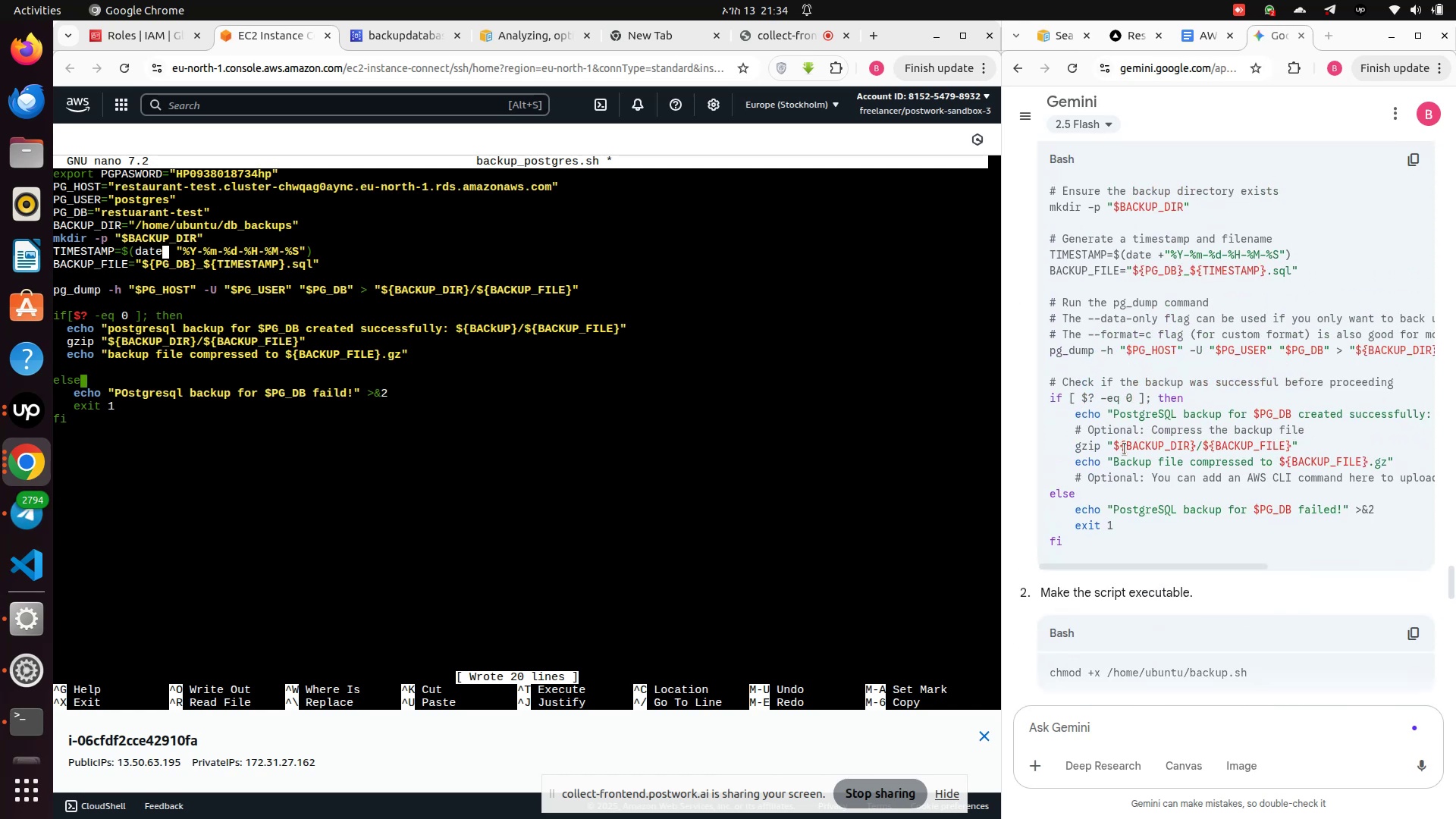 
key(Shift+Equal)
 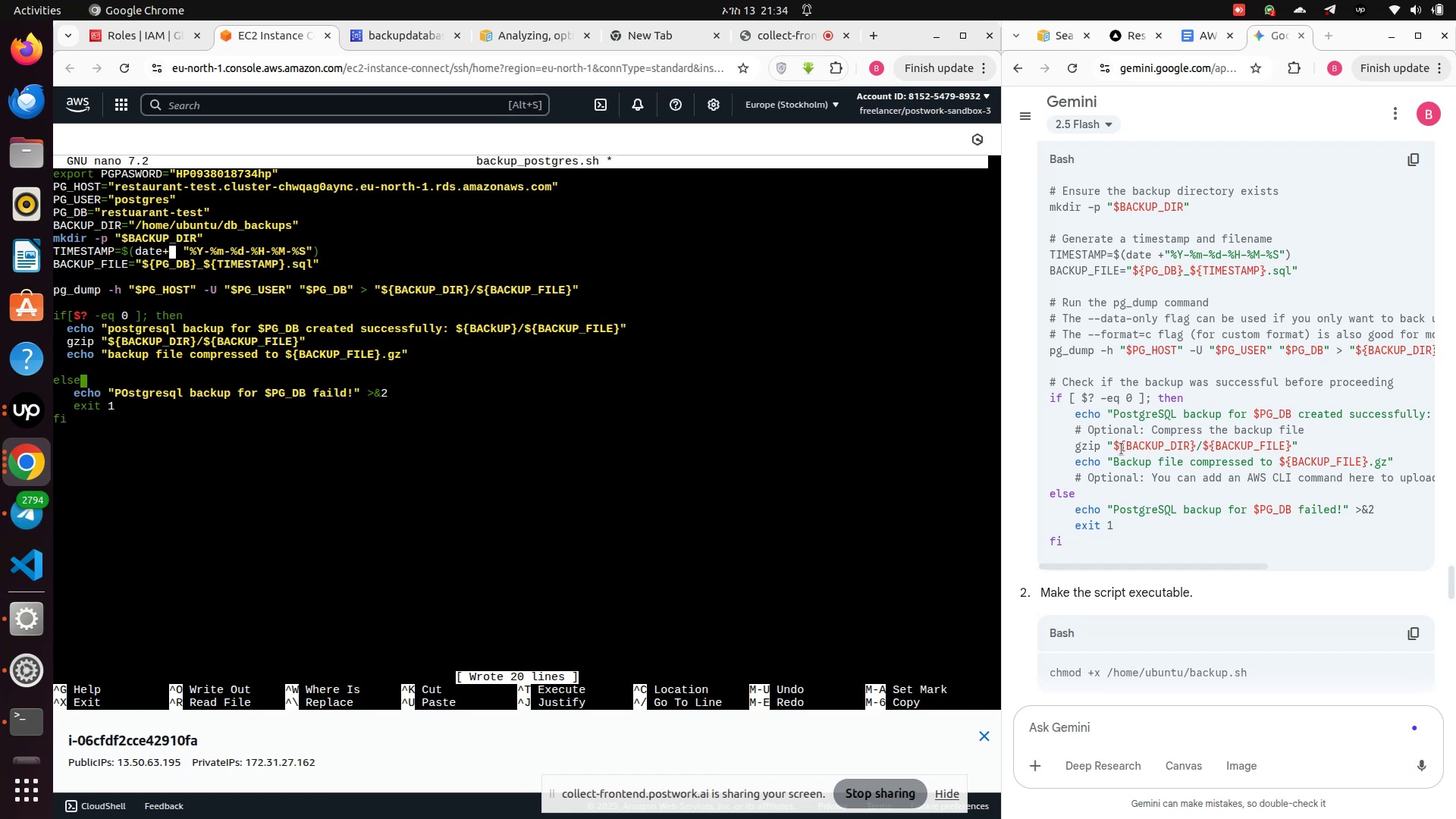 
key(ArrowLeft)
 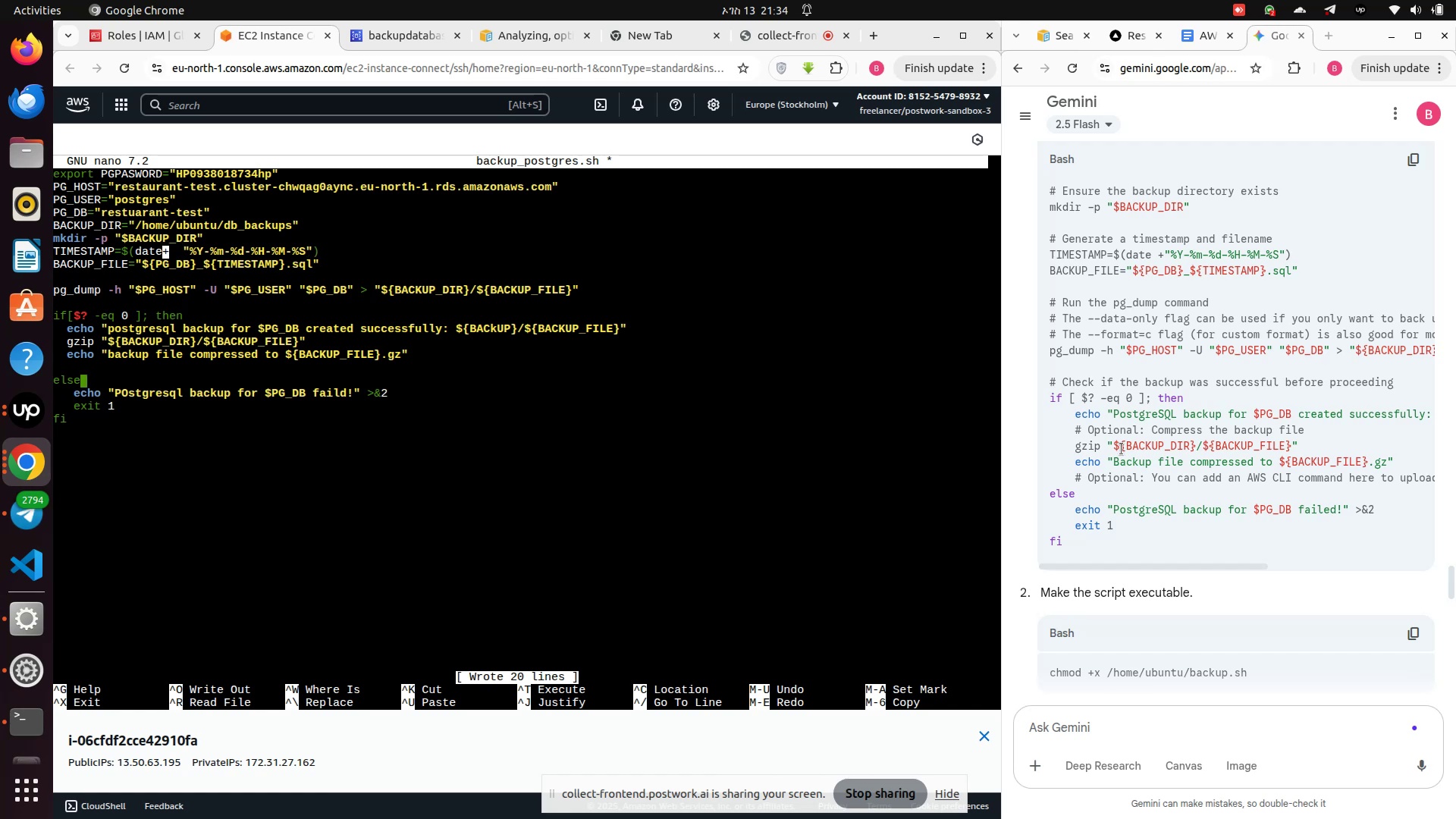 
key(Space)
 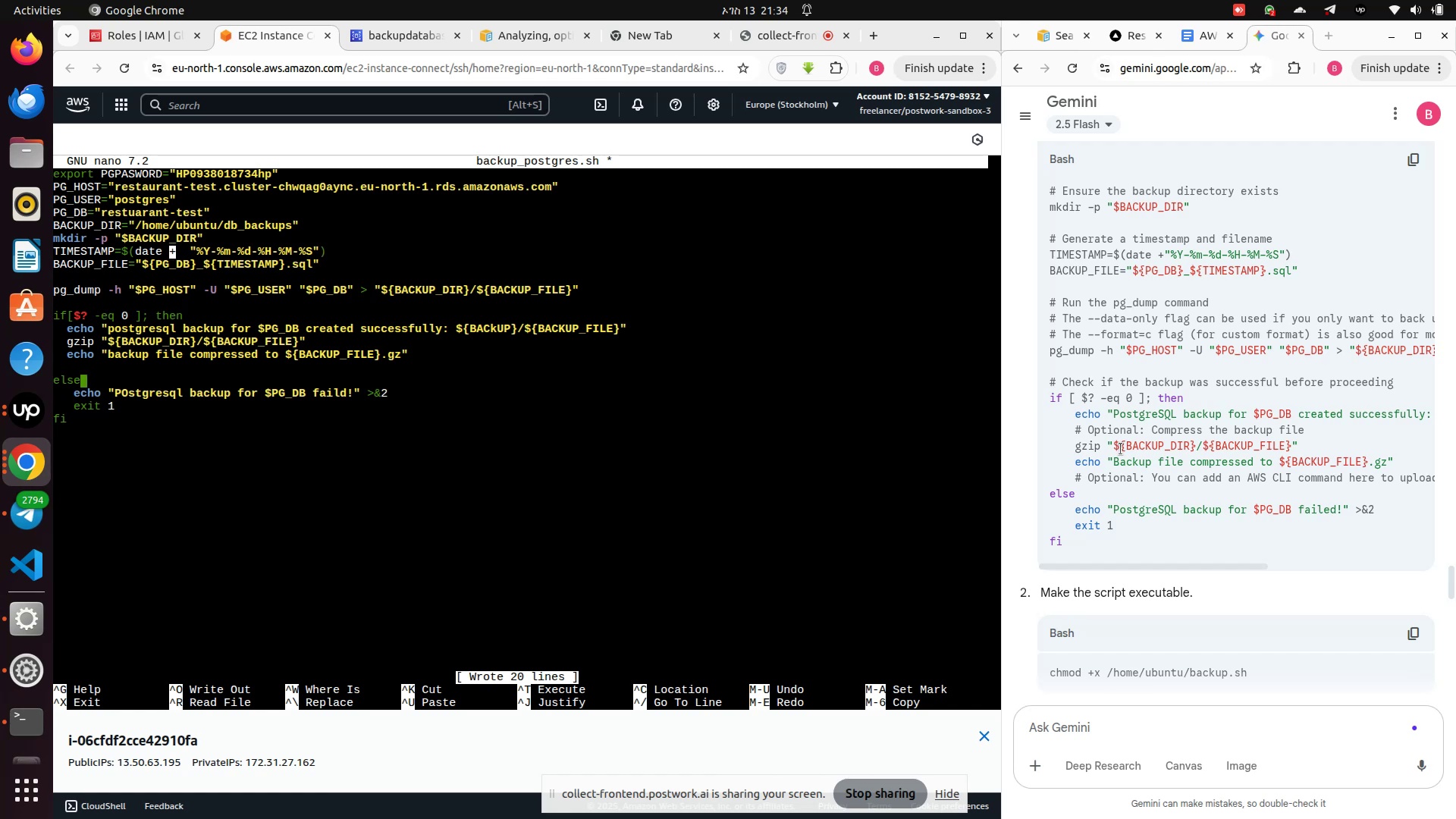 
key(ArrowRight)
 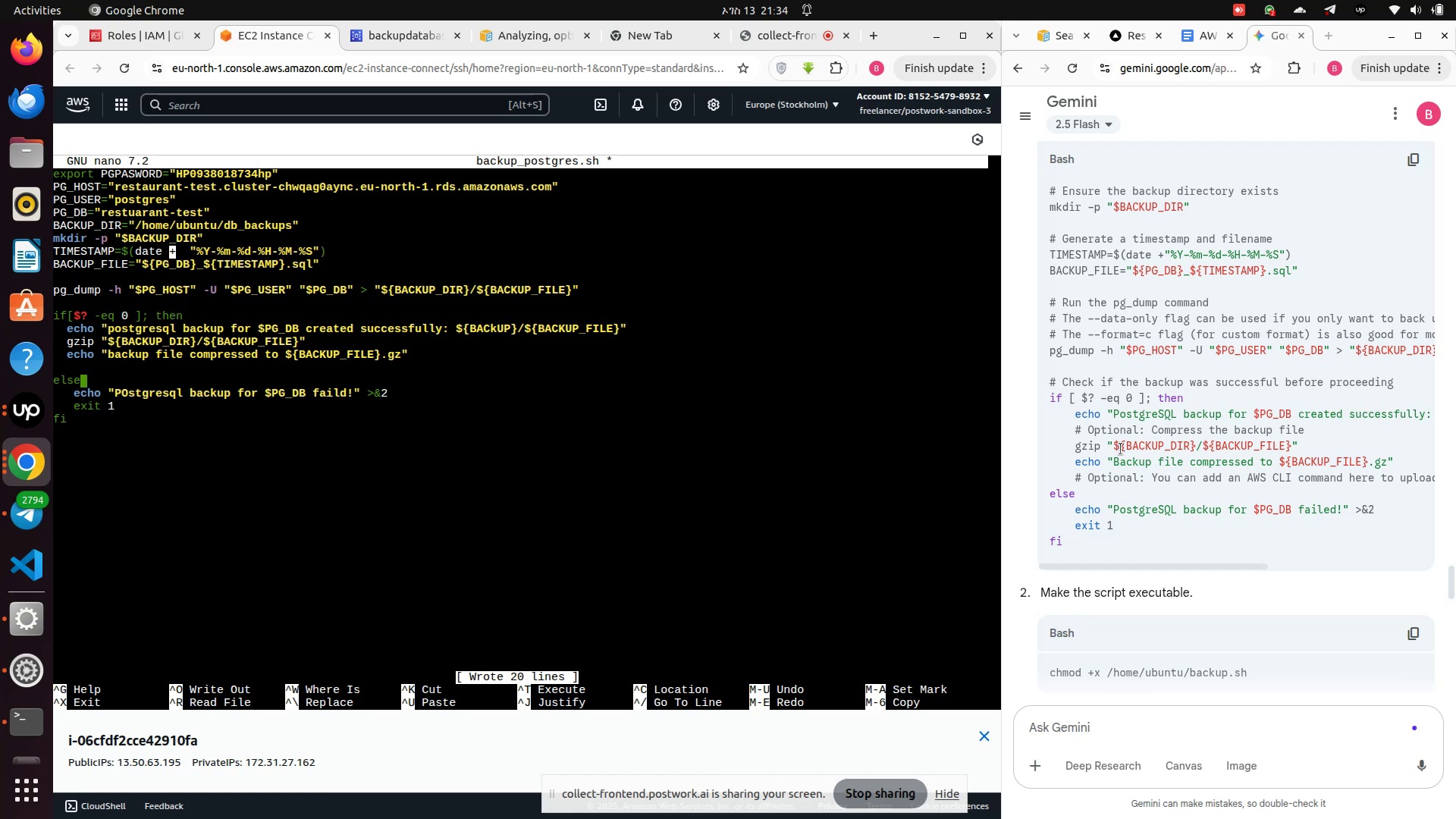 
key(ArrowRight)
 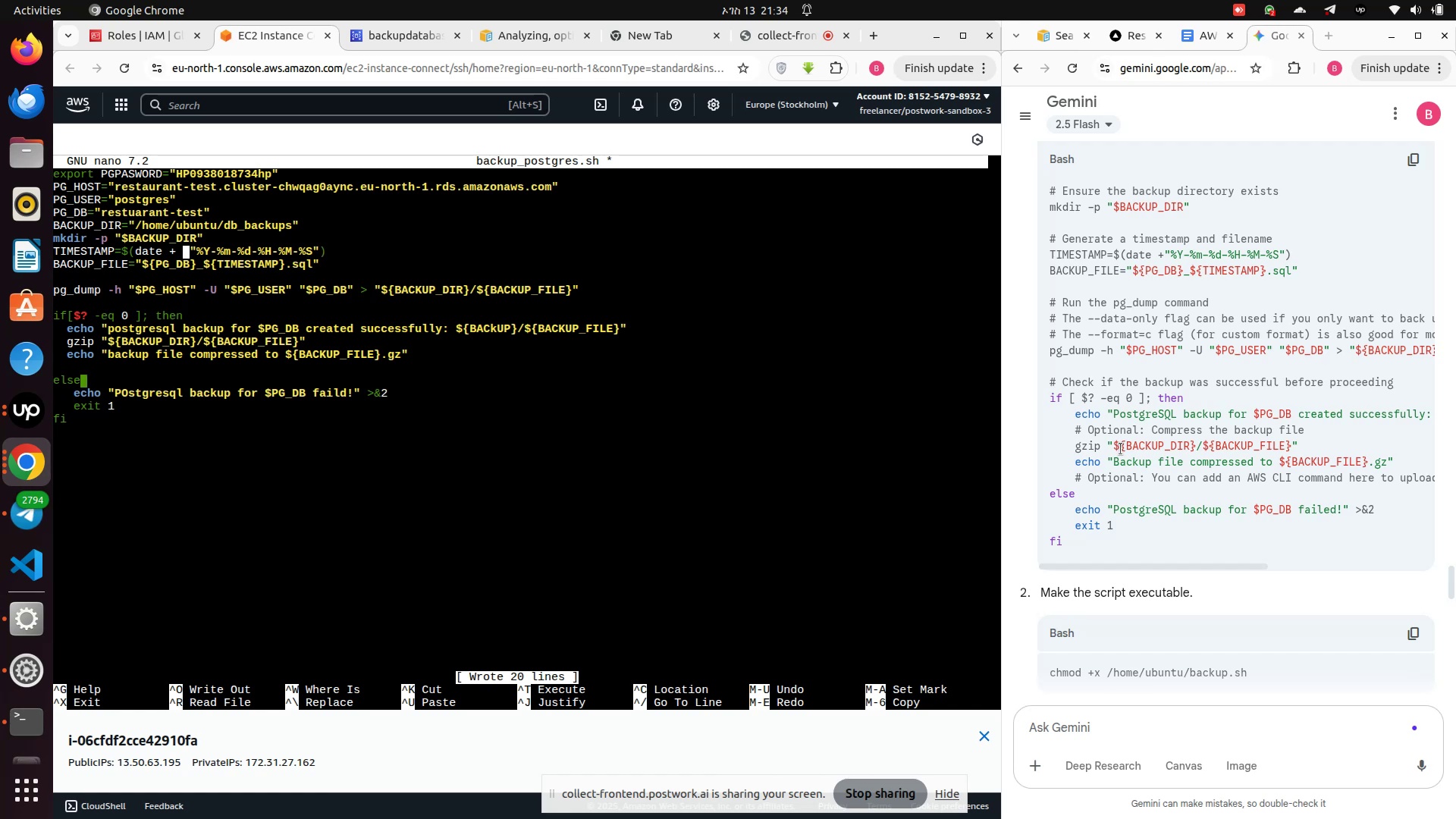 
key(ArrowRight)
 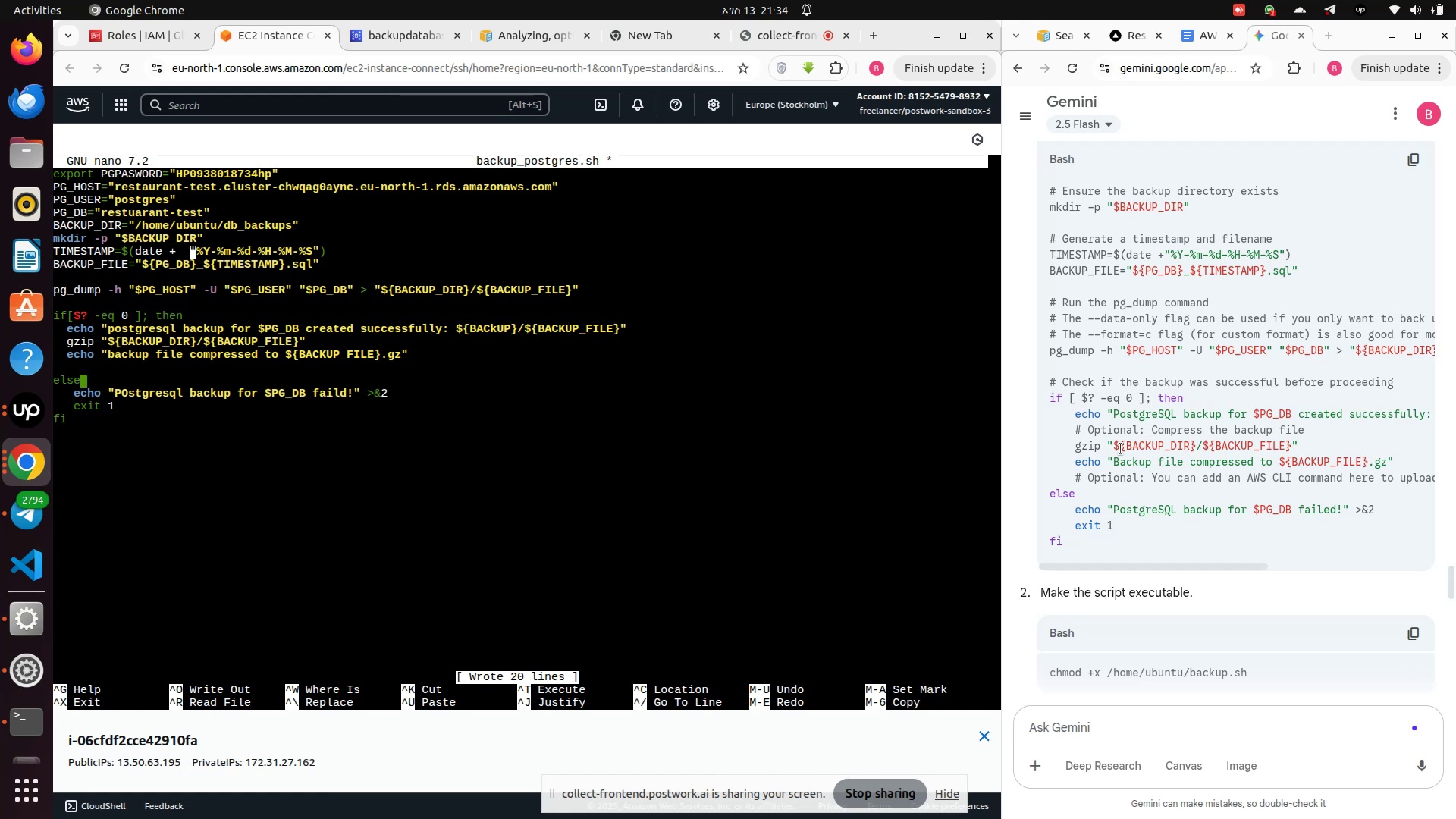 
key(Backspace)
 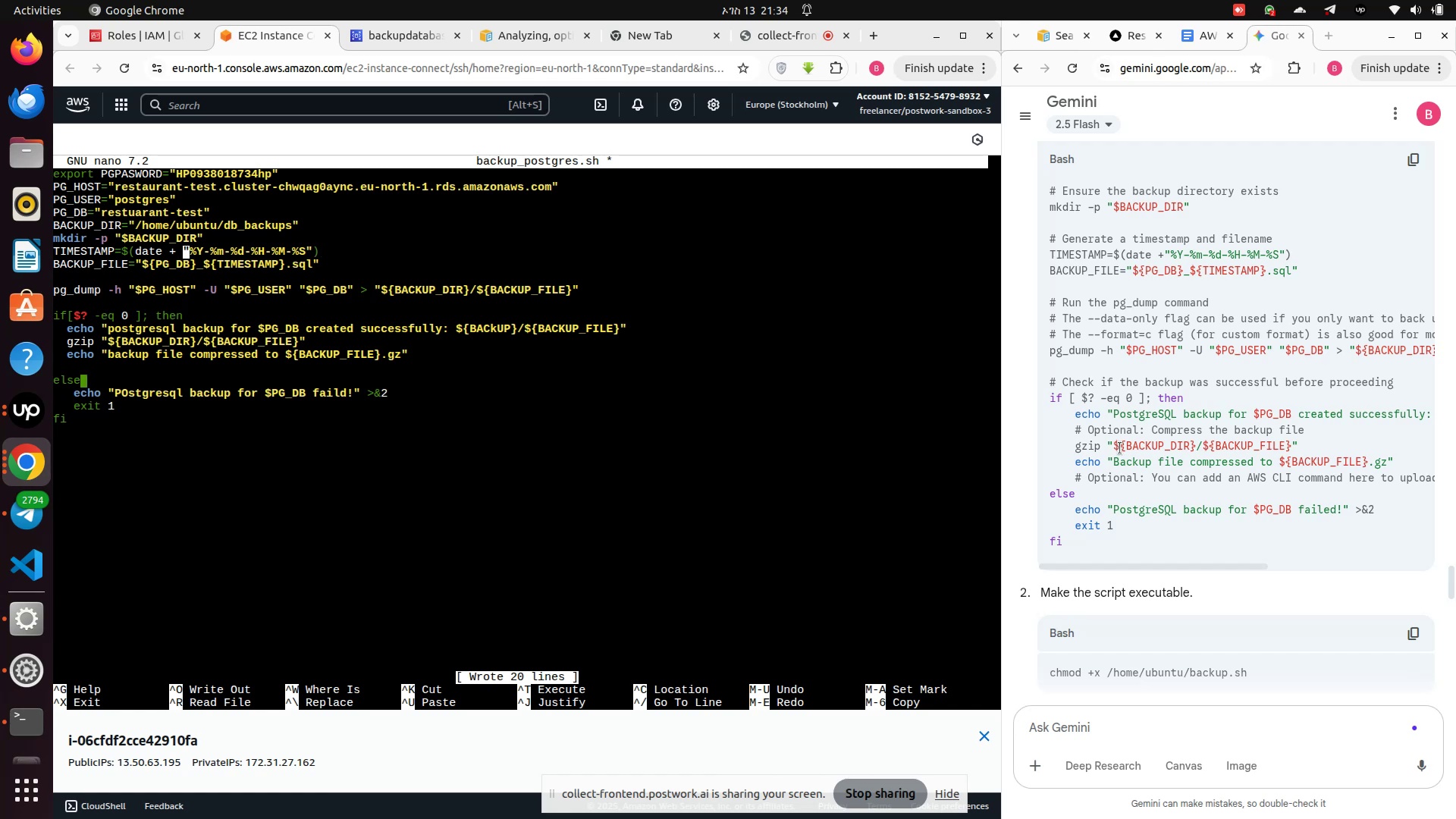 
key(Backspace)
 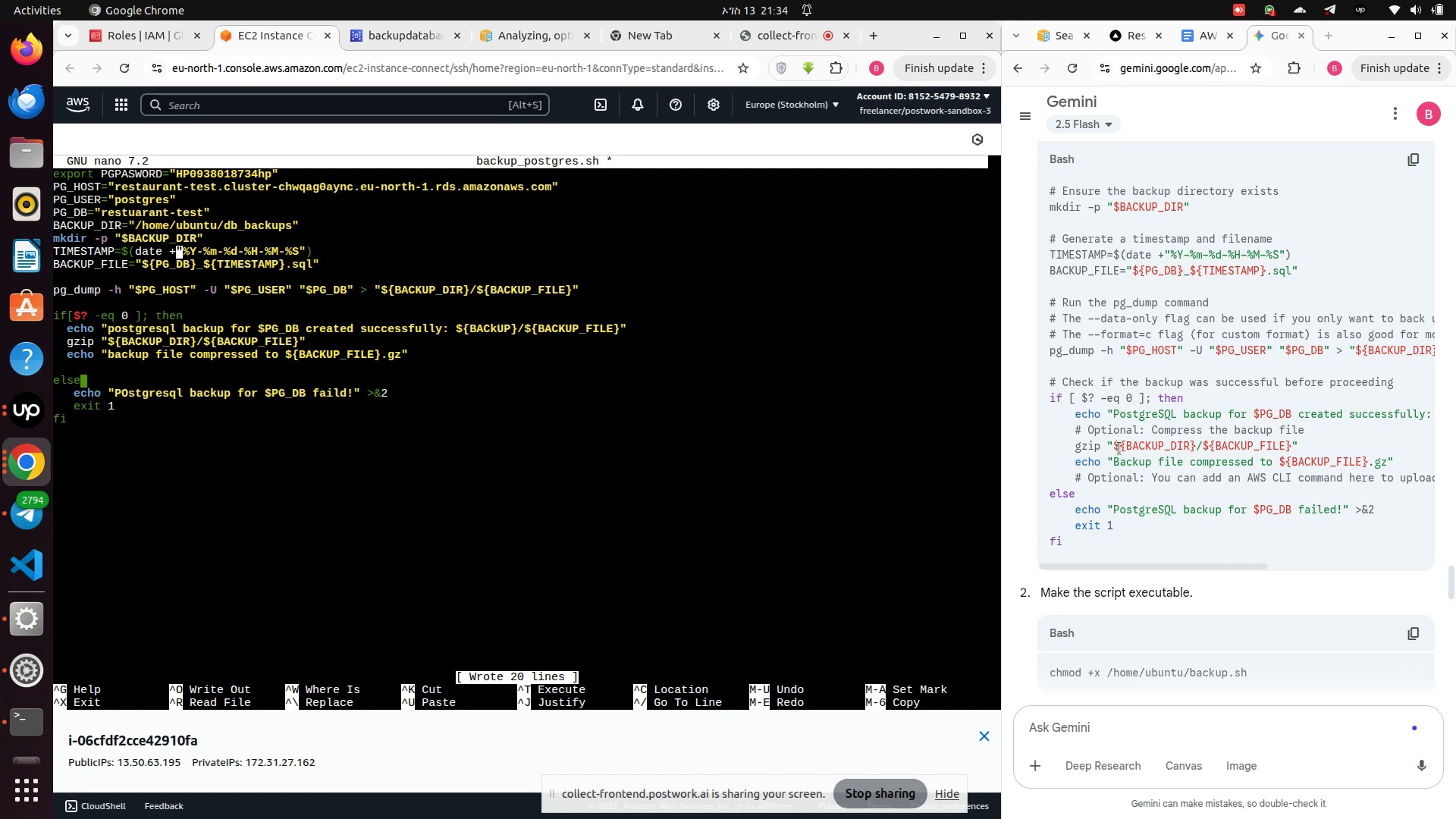 
wait(5.56)
 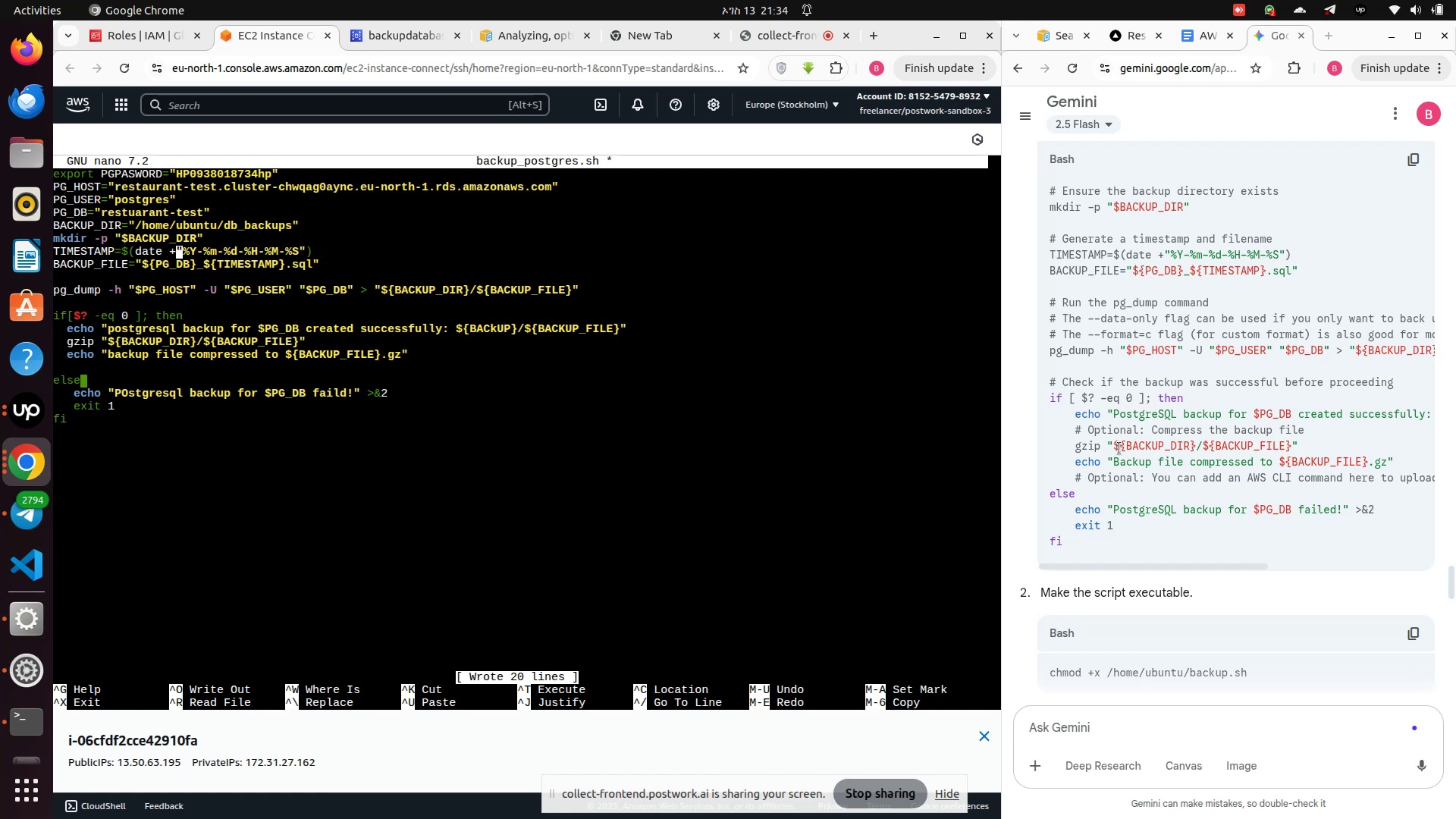 
hold_key(key=S, duration=0.31)
 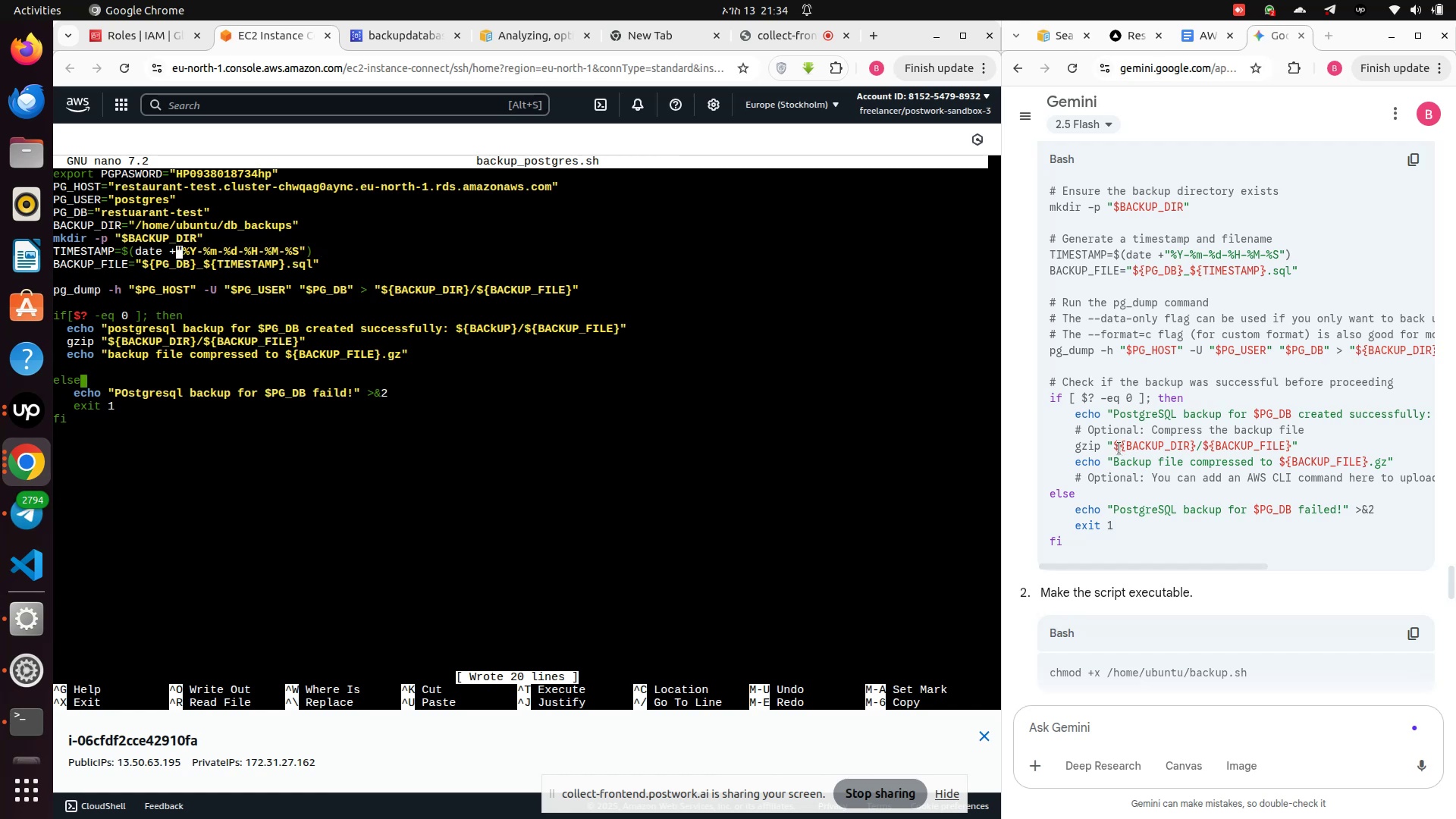 
key(Control+X)
 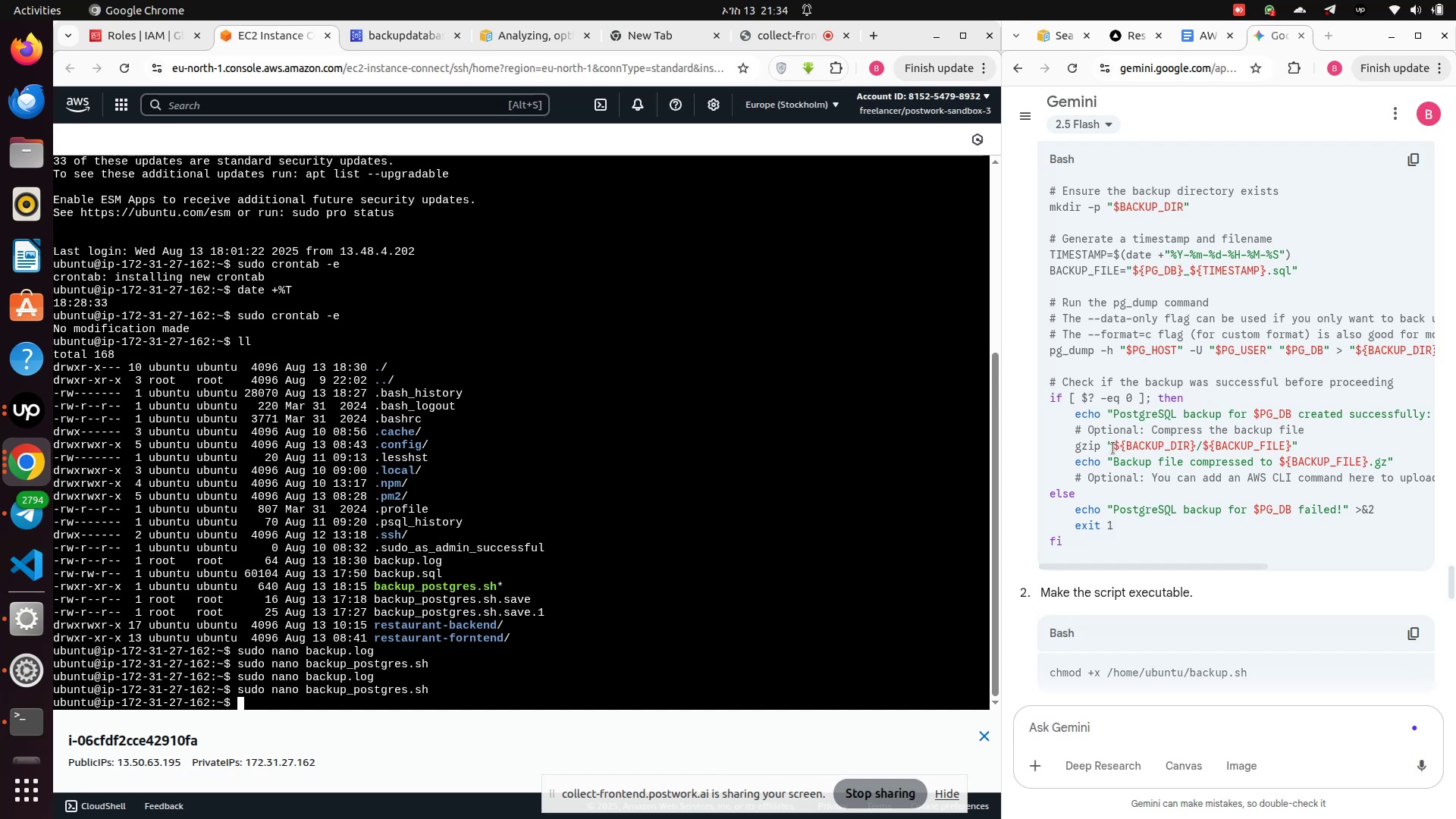 
key(ArrowUp)
 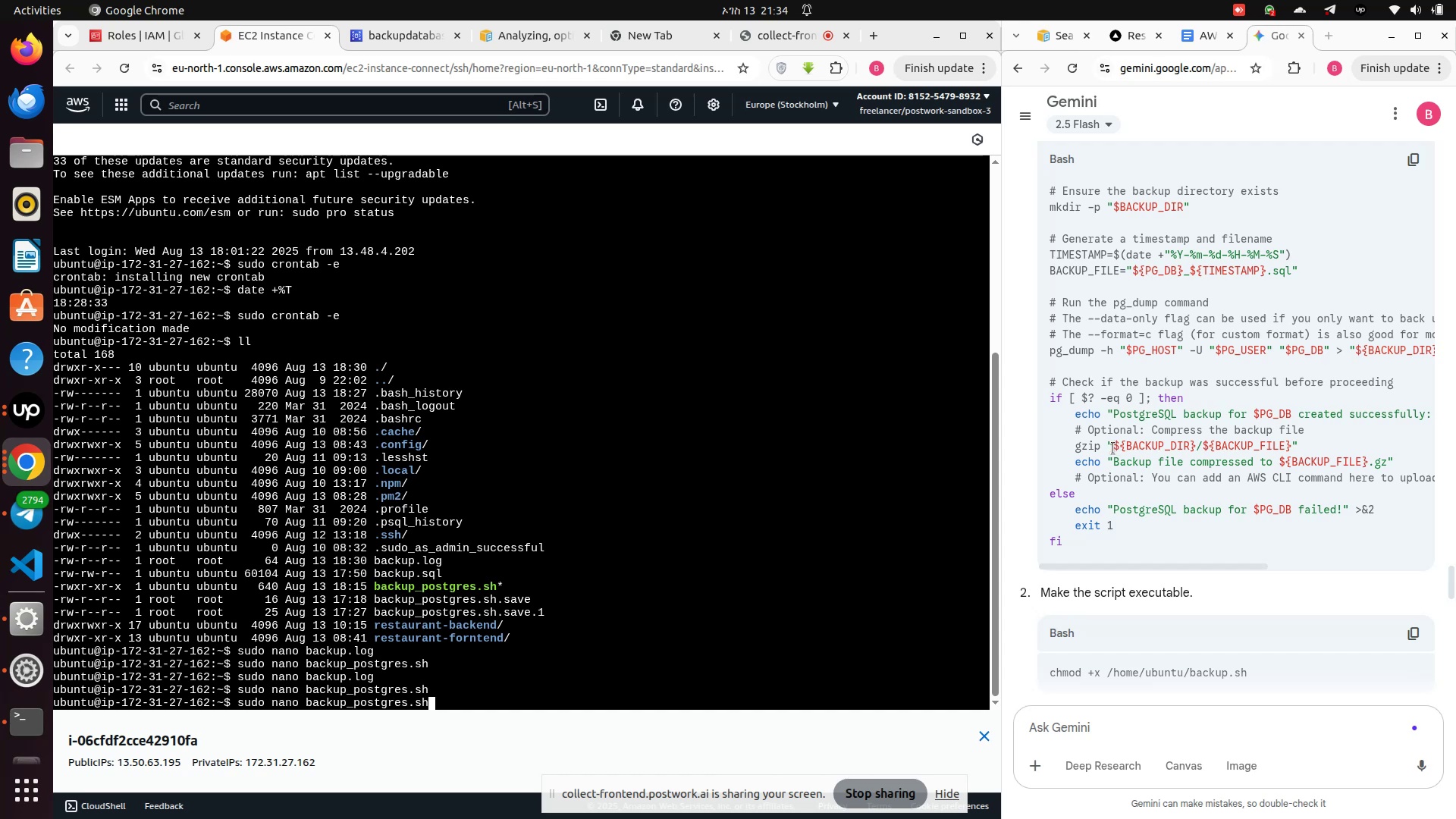 
key(ArrowUp)
 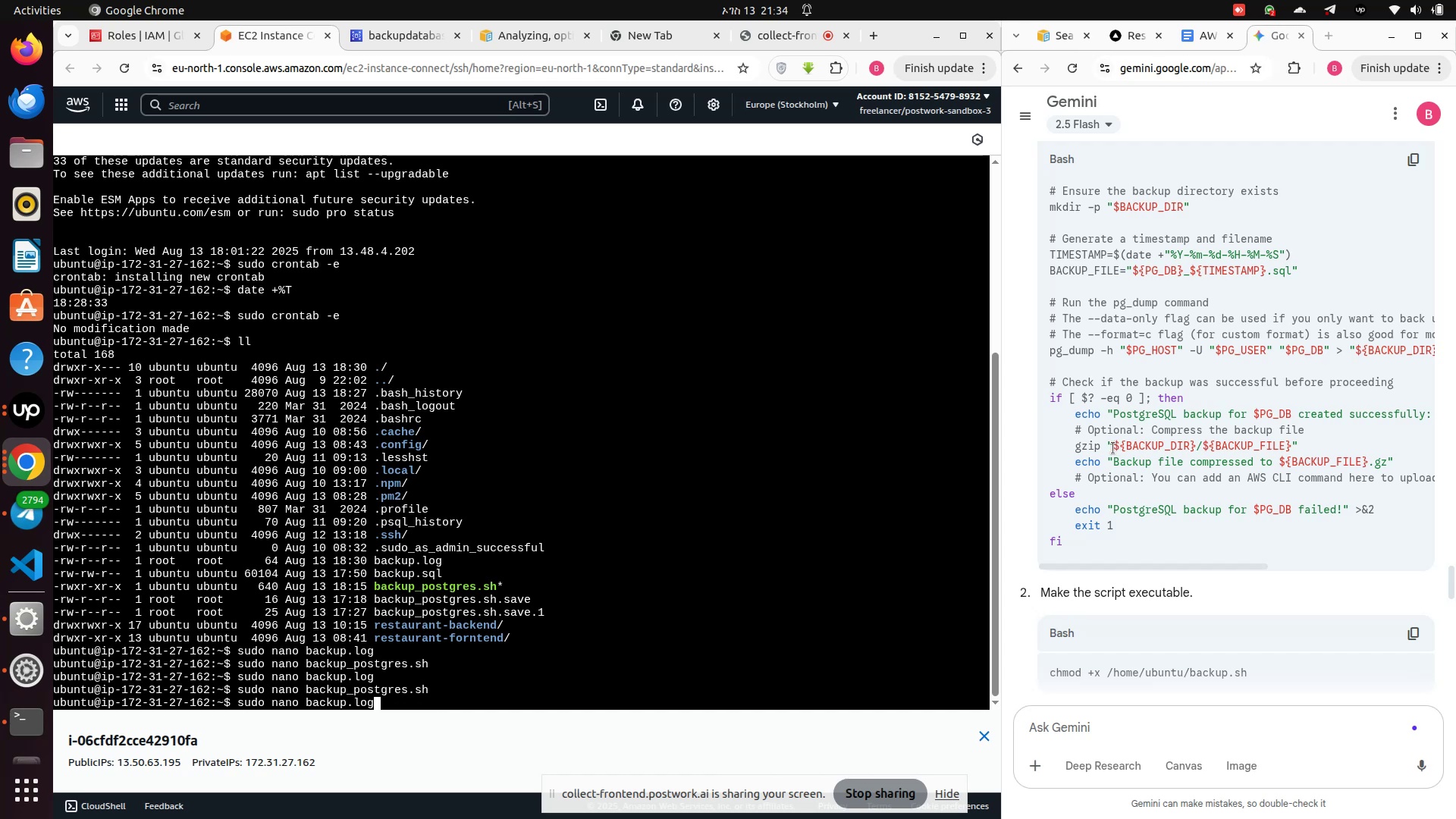 
key(ArrowUp)
 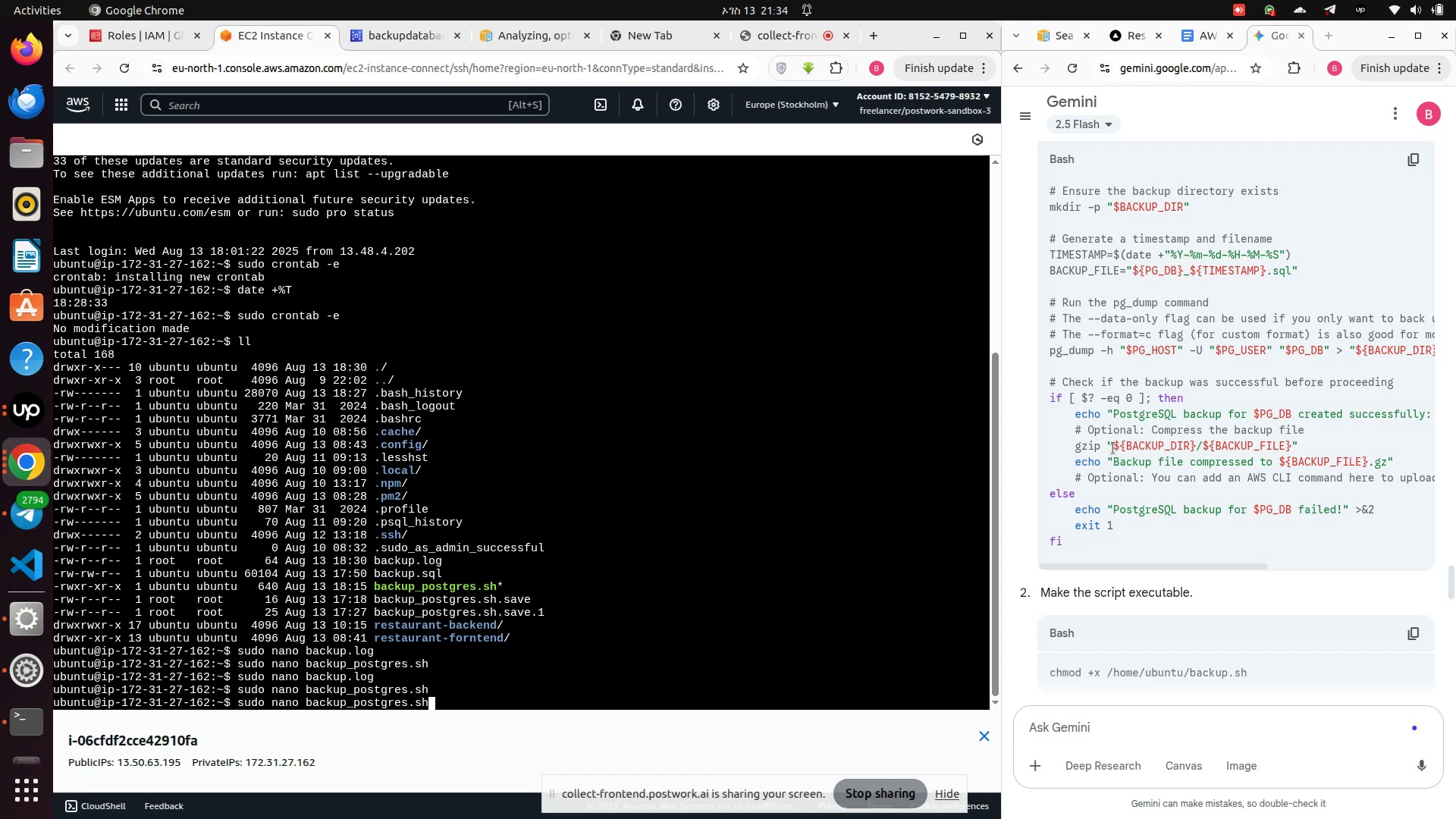 
key(ArrowUp)
 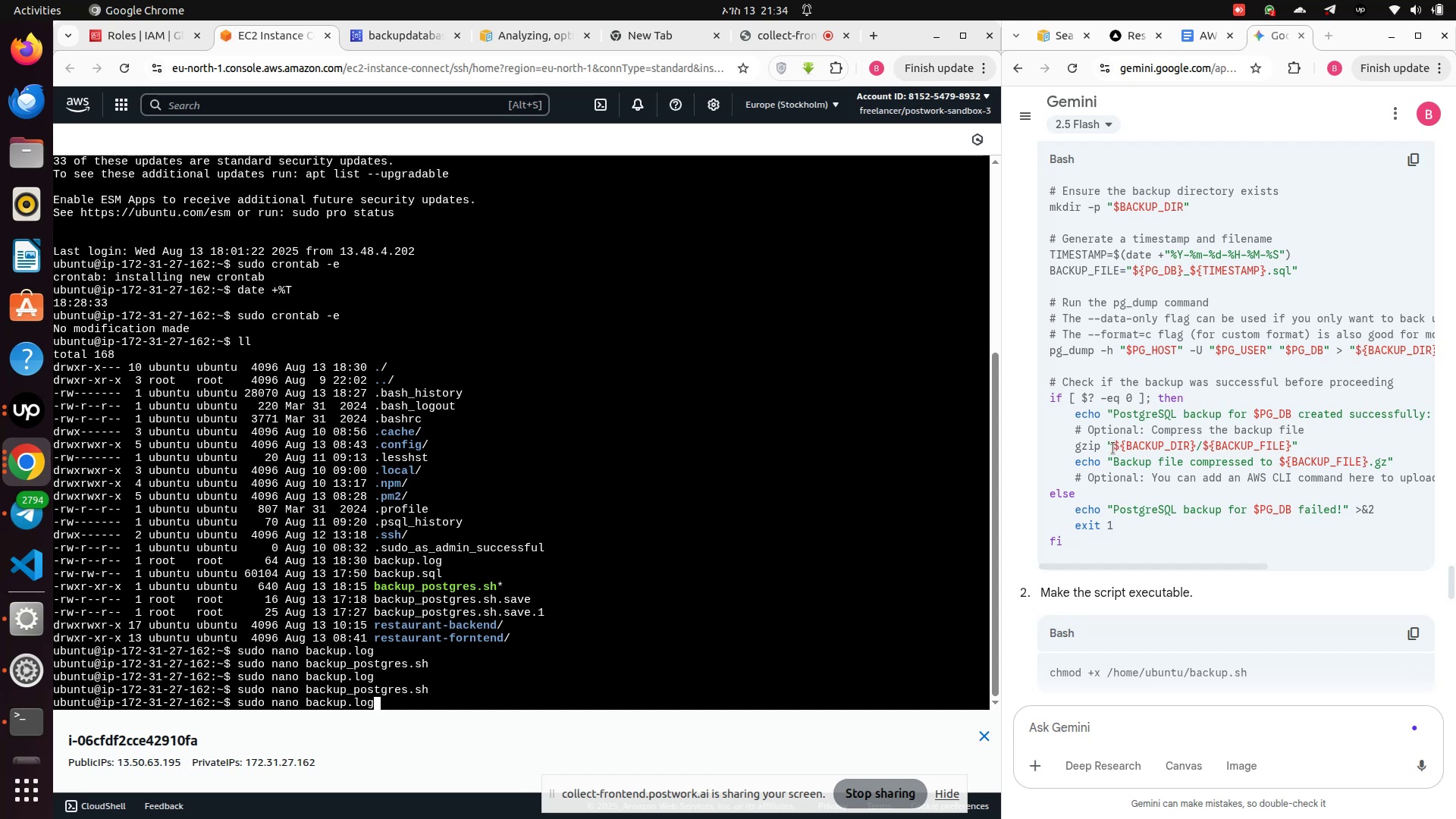 
key(ArrowUp)
 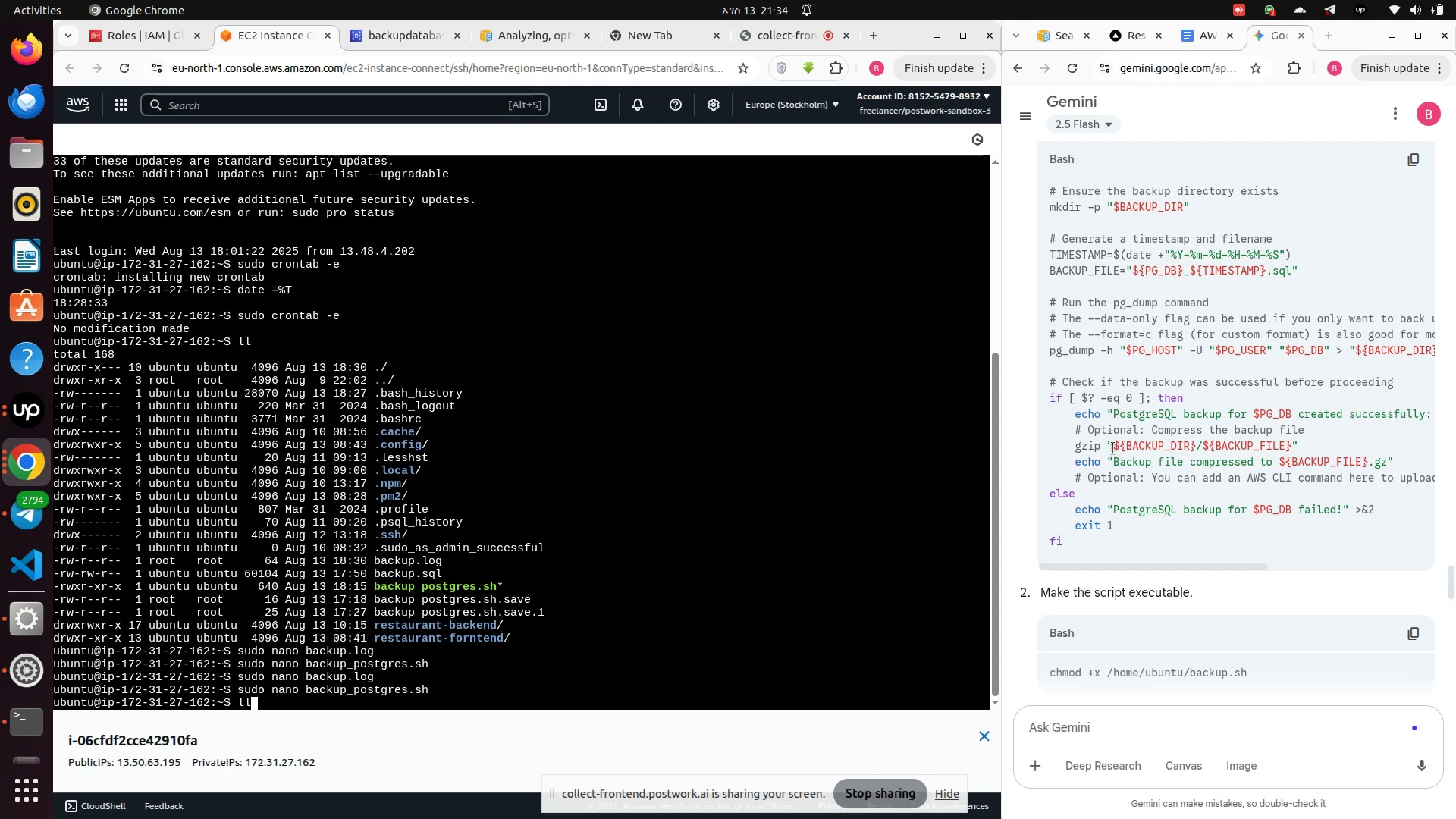 
key(ArrowUp)
 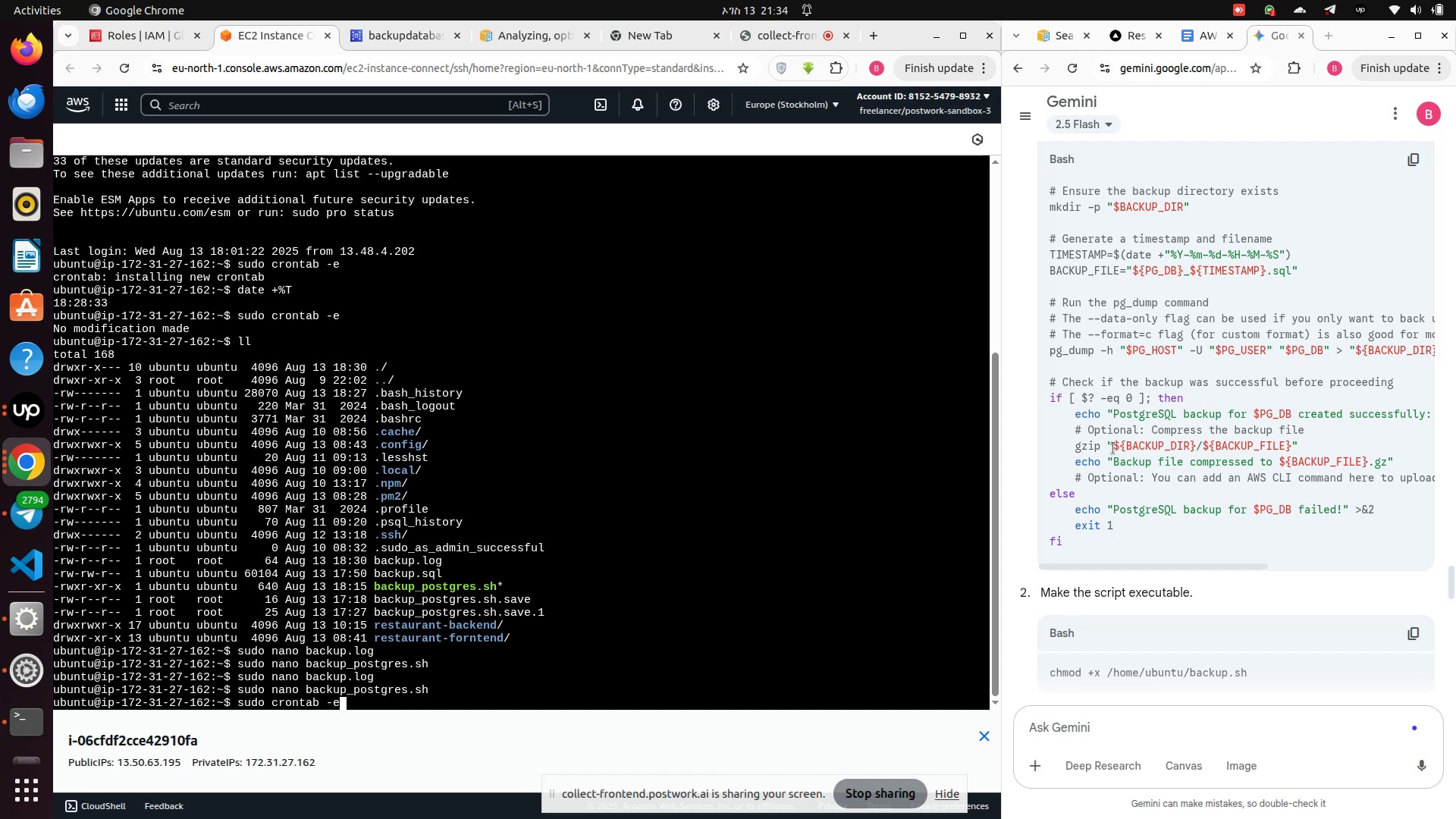 
key(ArrowUp)
 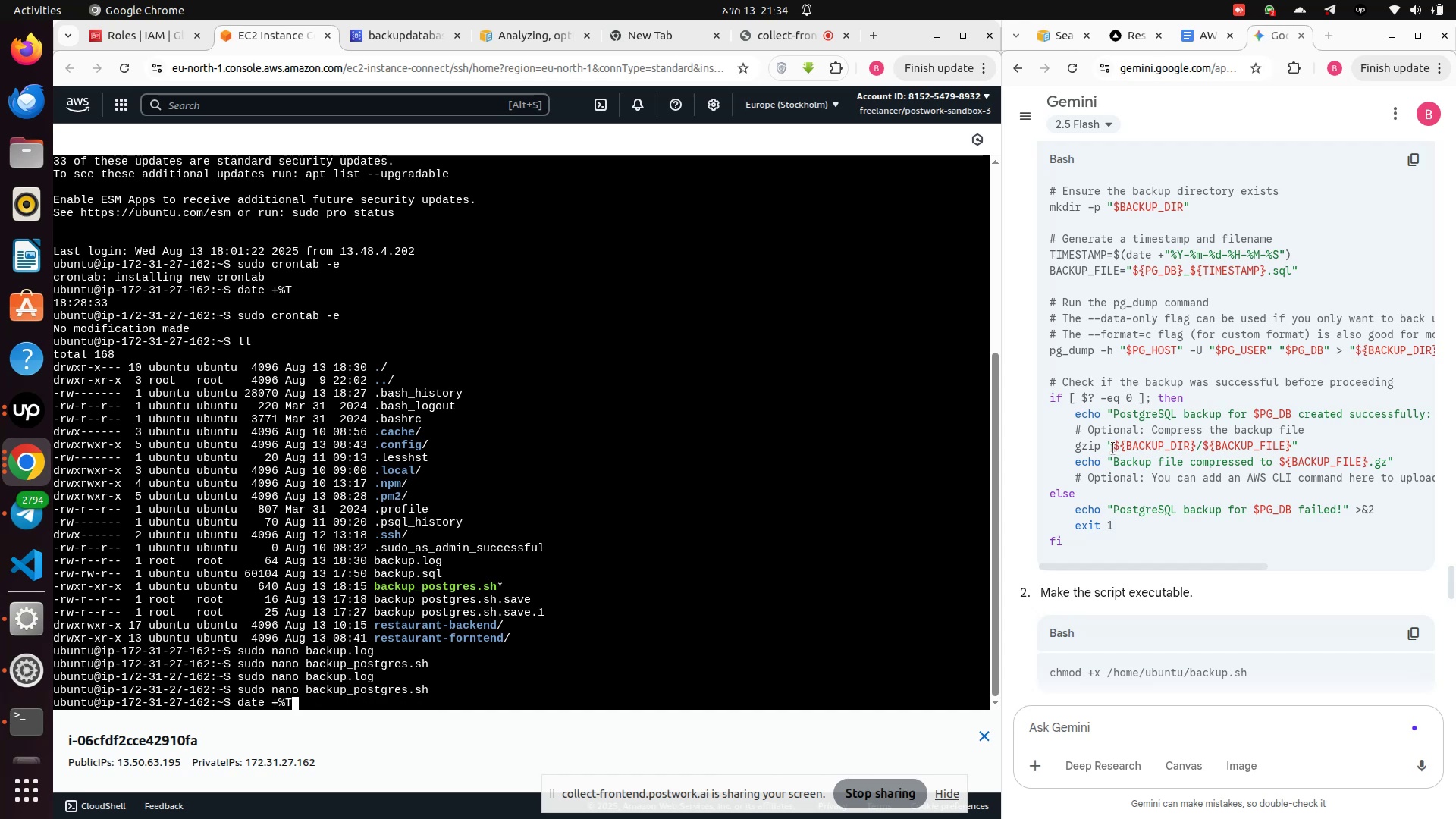 
key(Enter)
 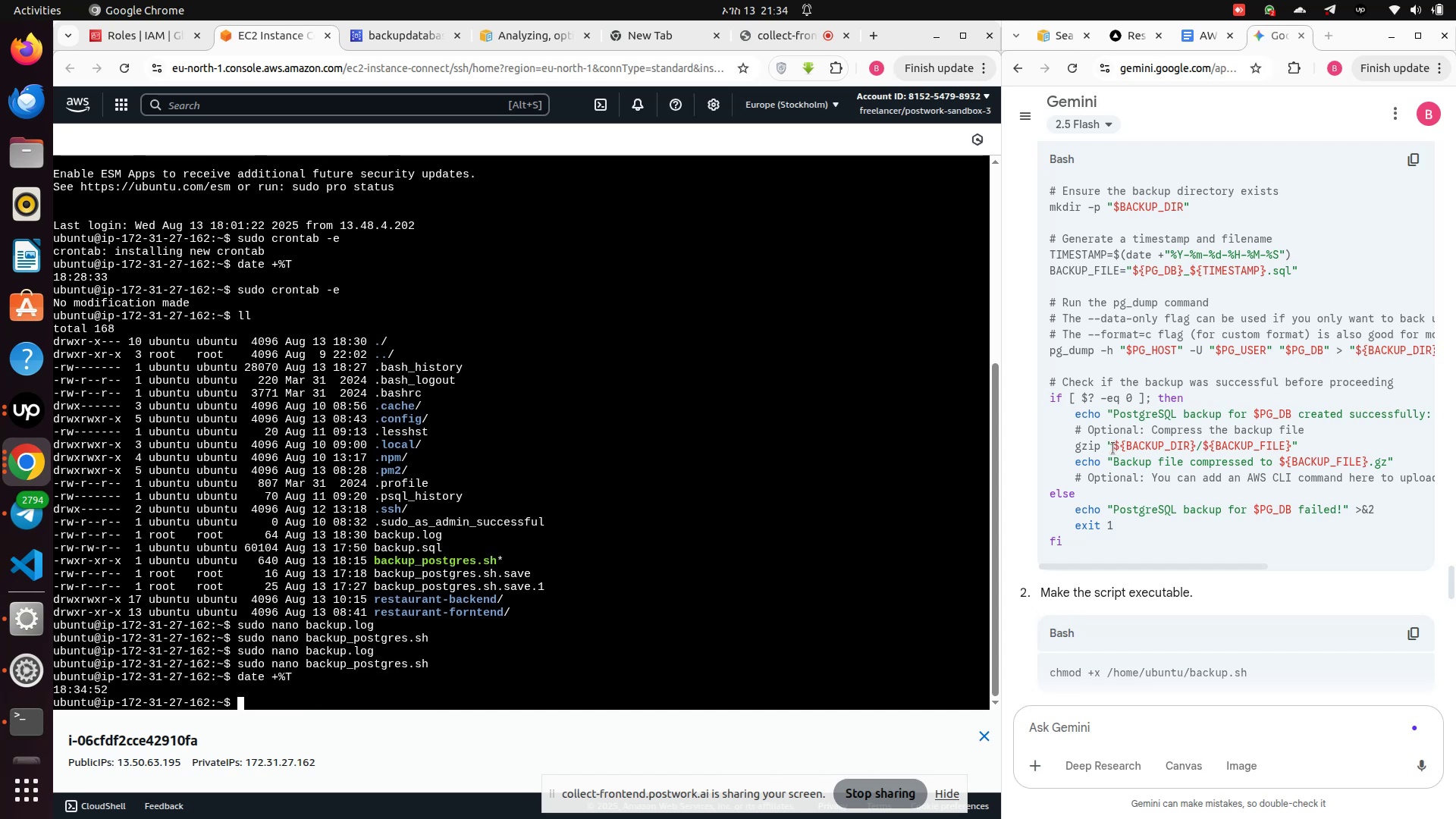 
key(ArrowUp)
 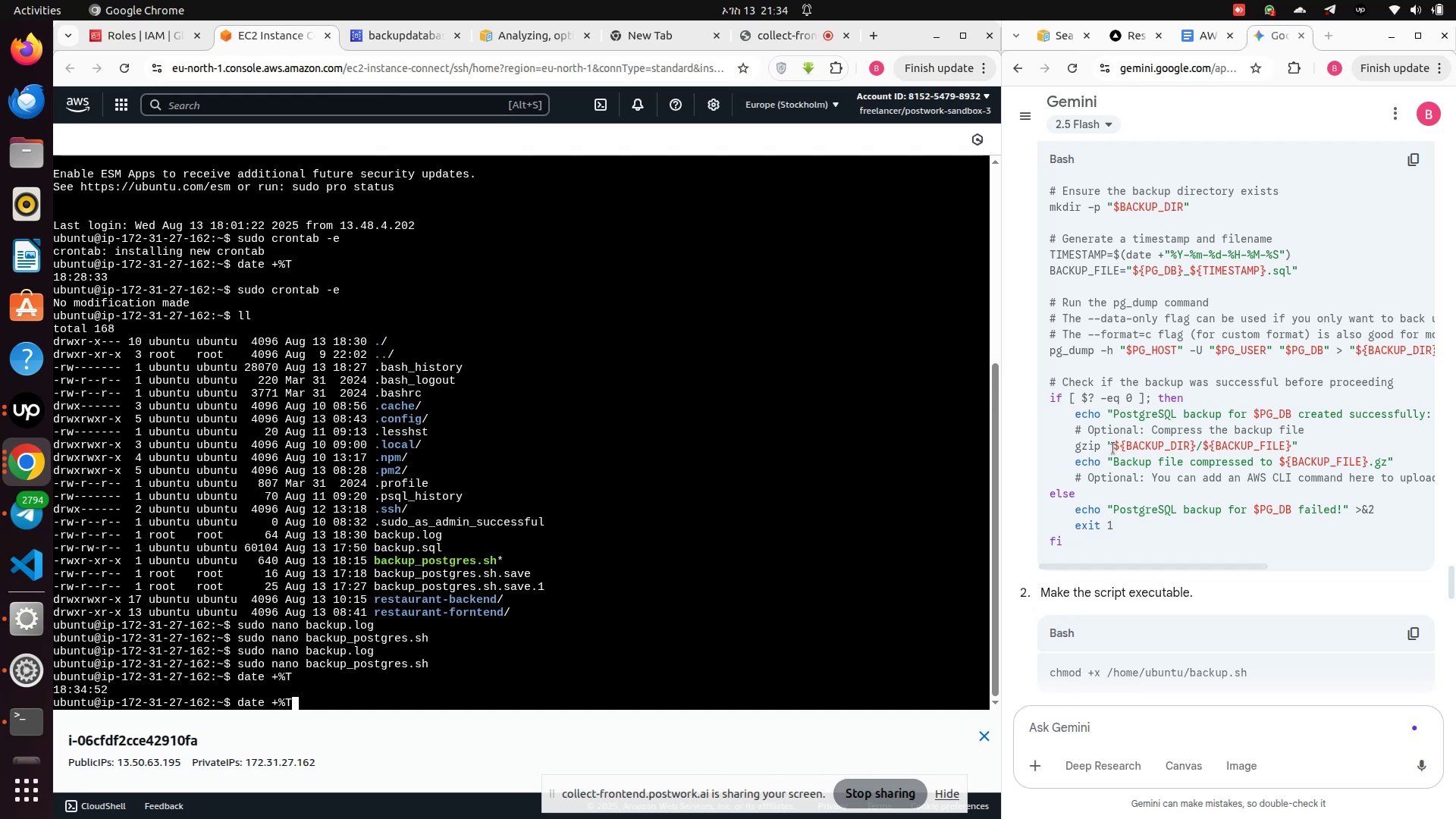 
key(ArrowUp)
 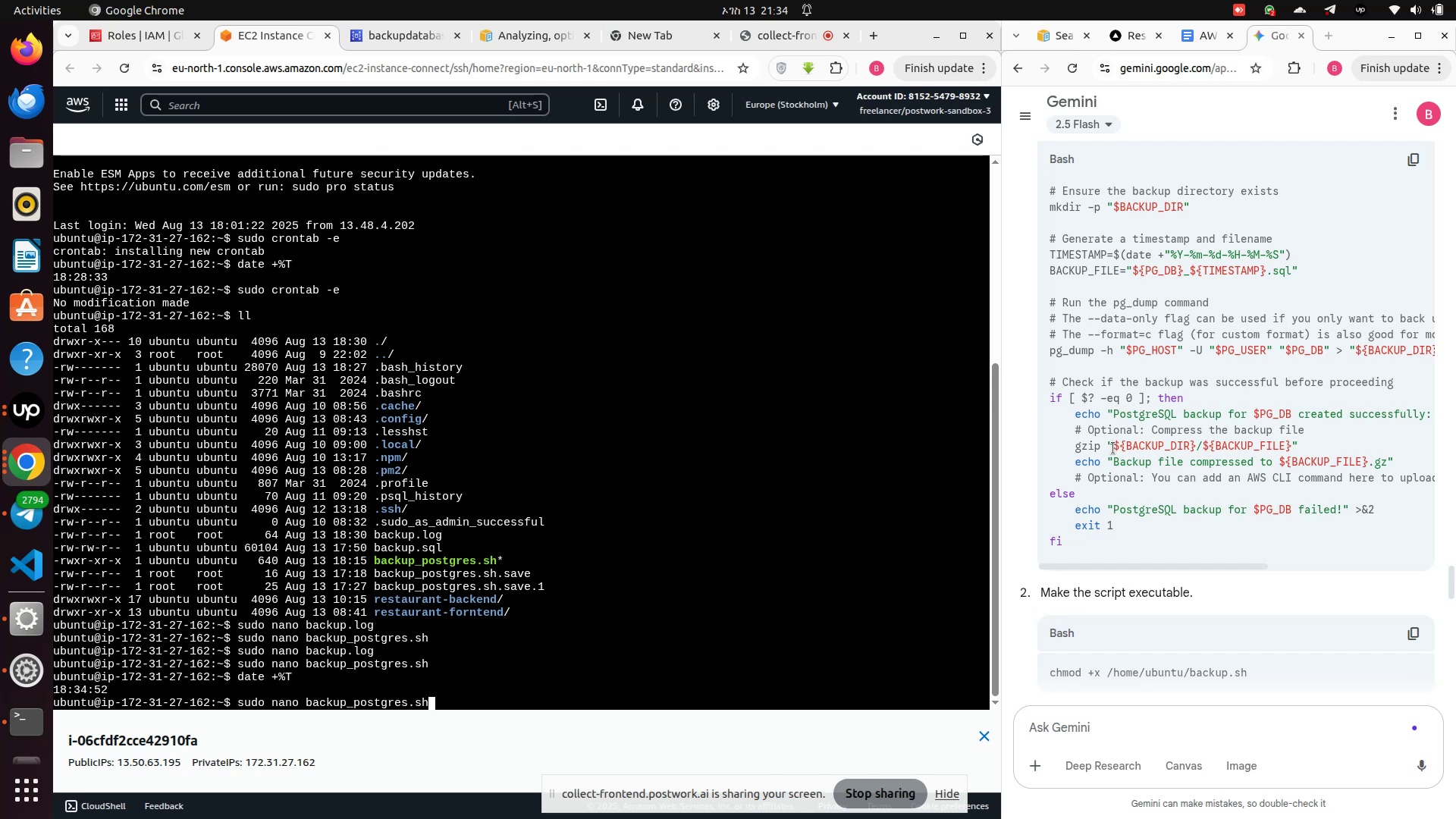 
key(ArrowUp)
 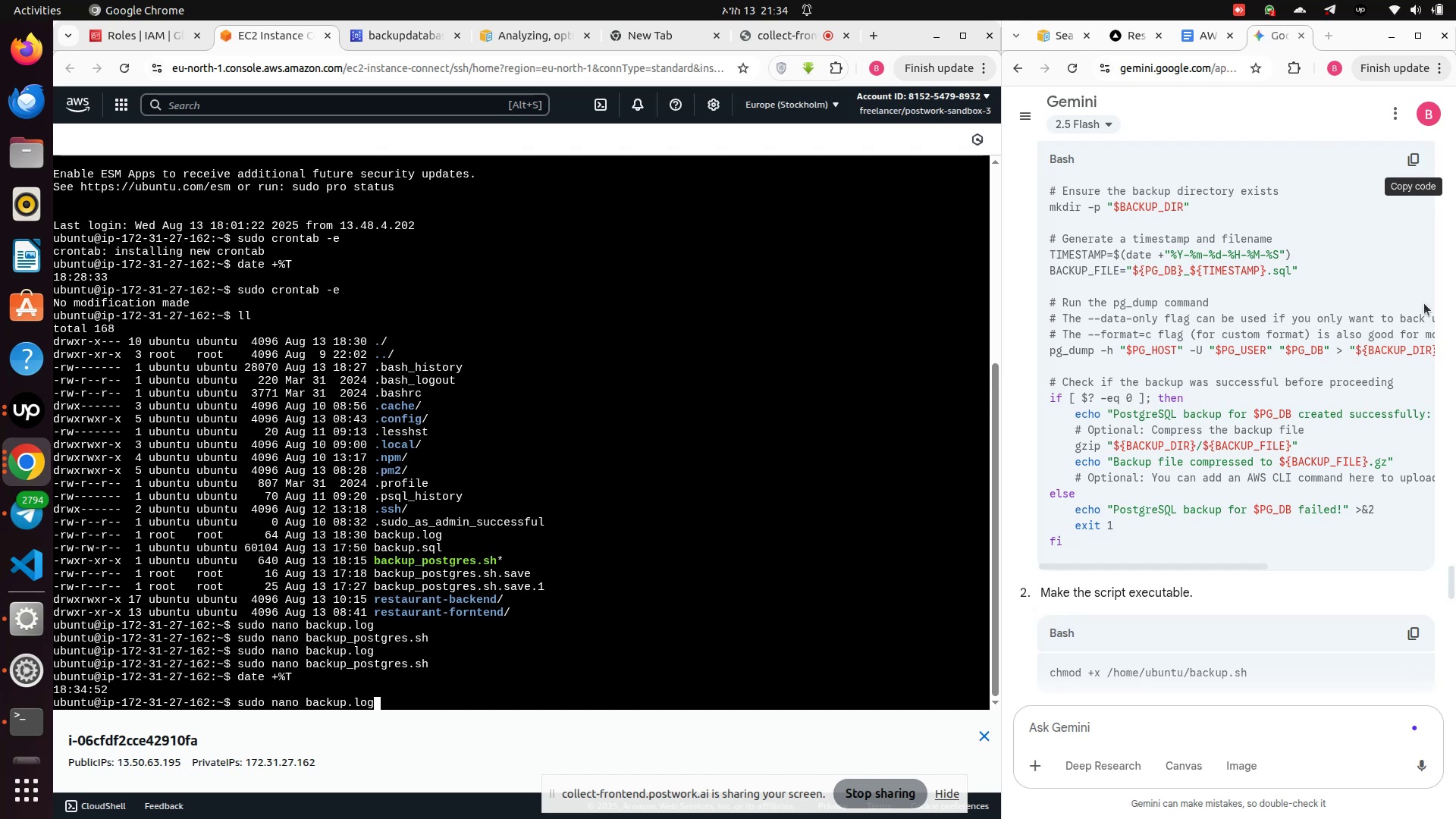 
key(ArrowUp)
 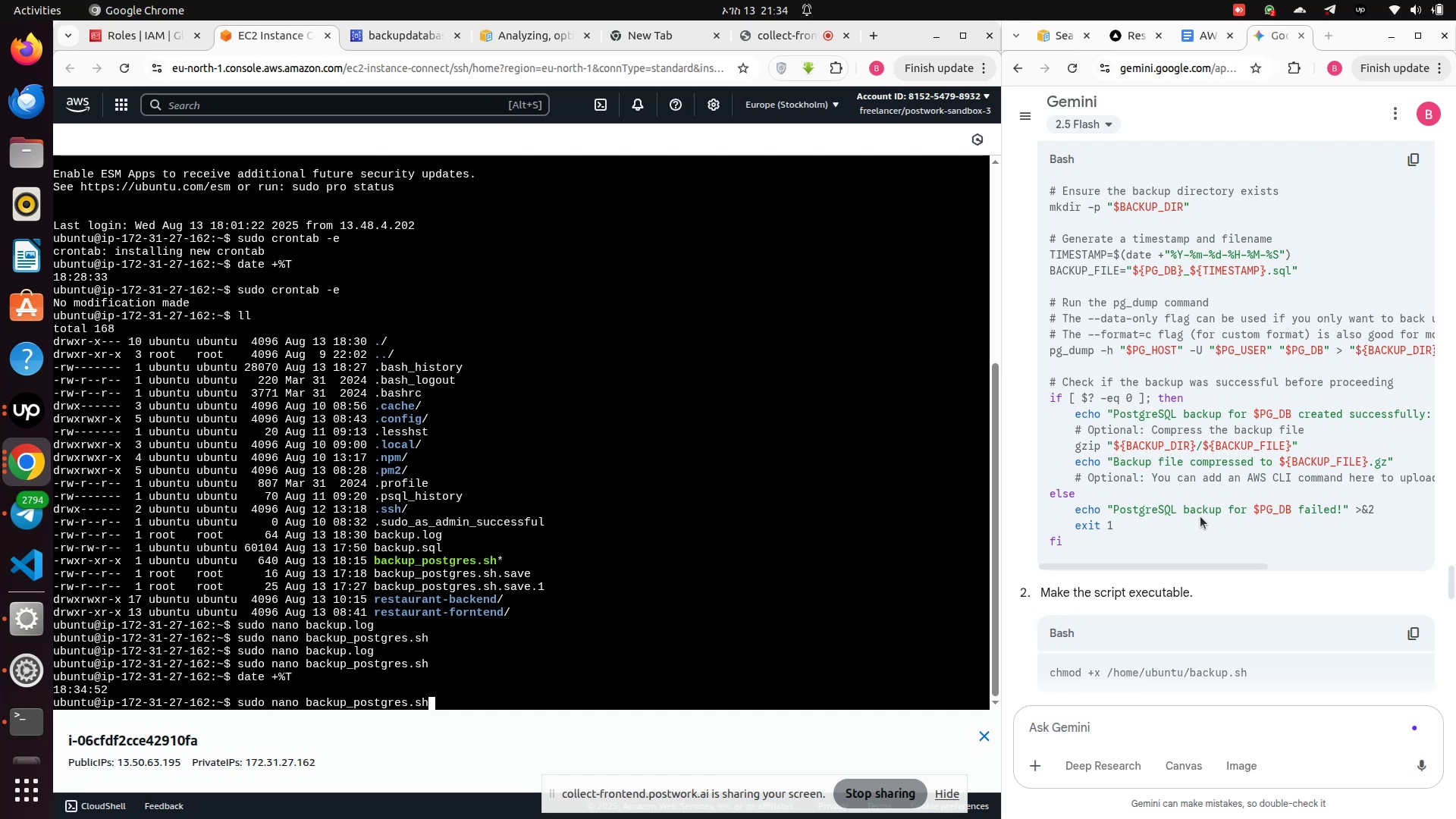 
key(ArrowUp)
 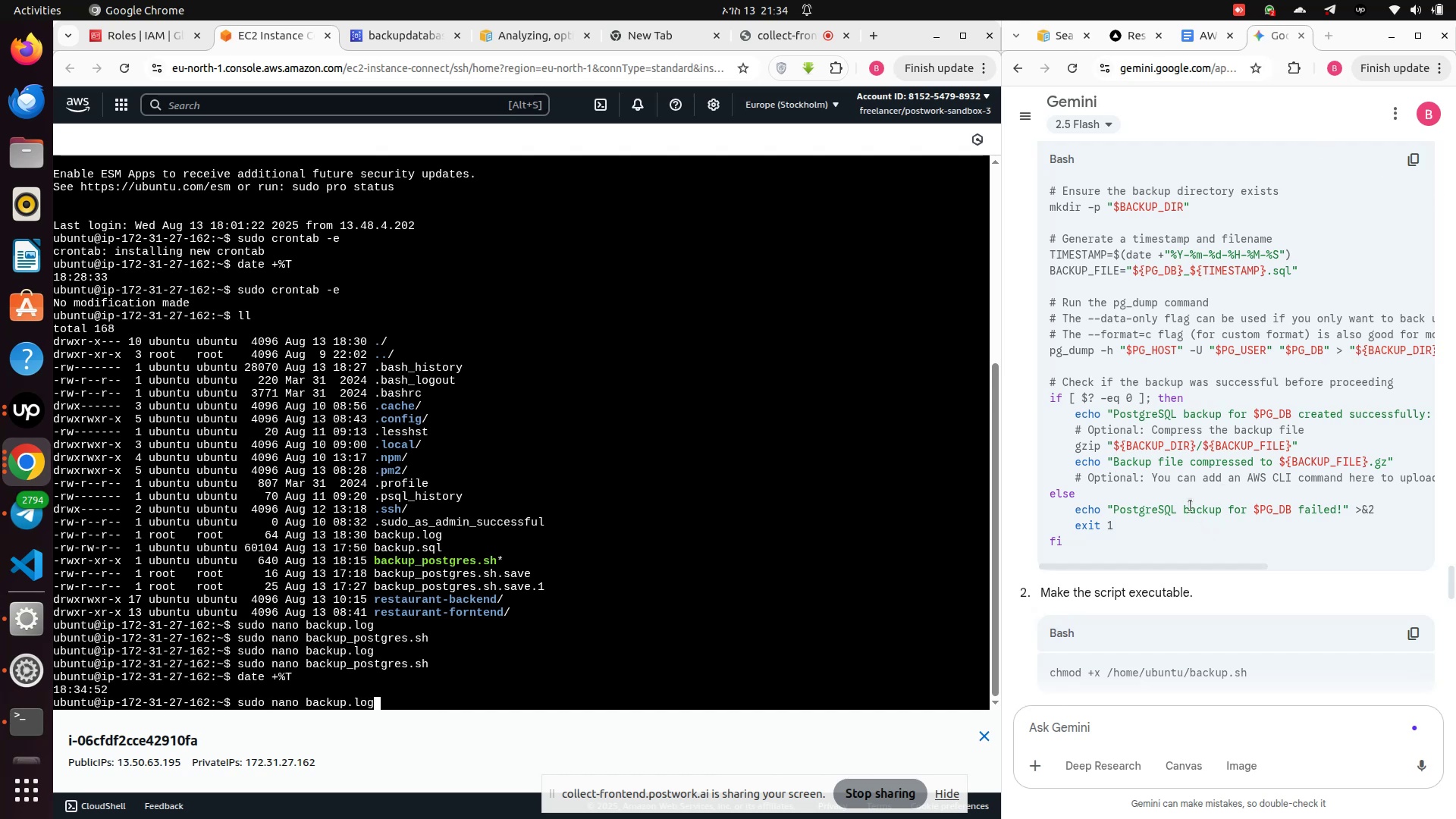 
key(ArrowUp)
 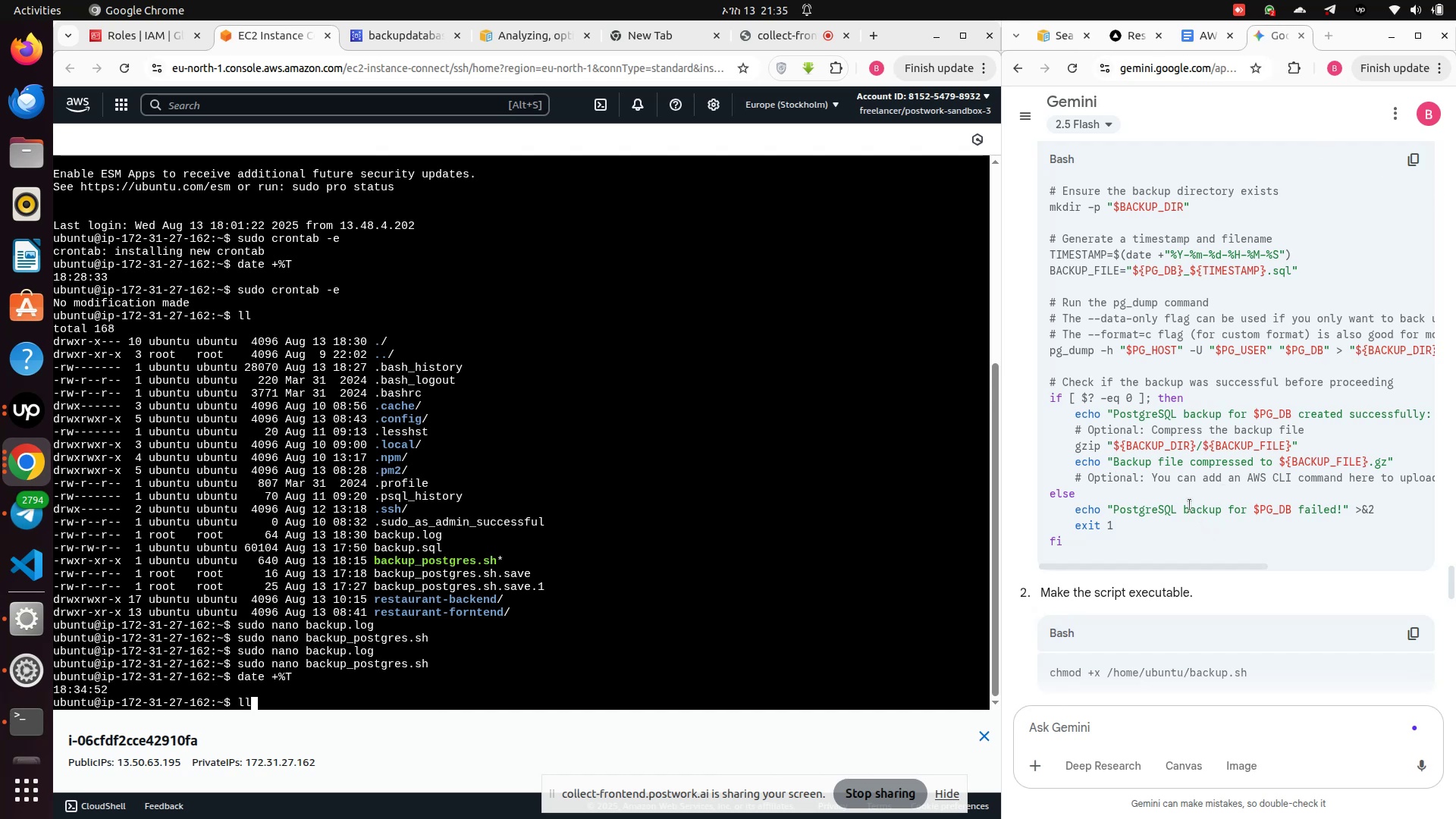 
key(ArrowUp)
 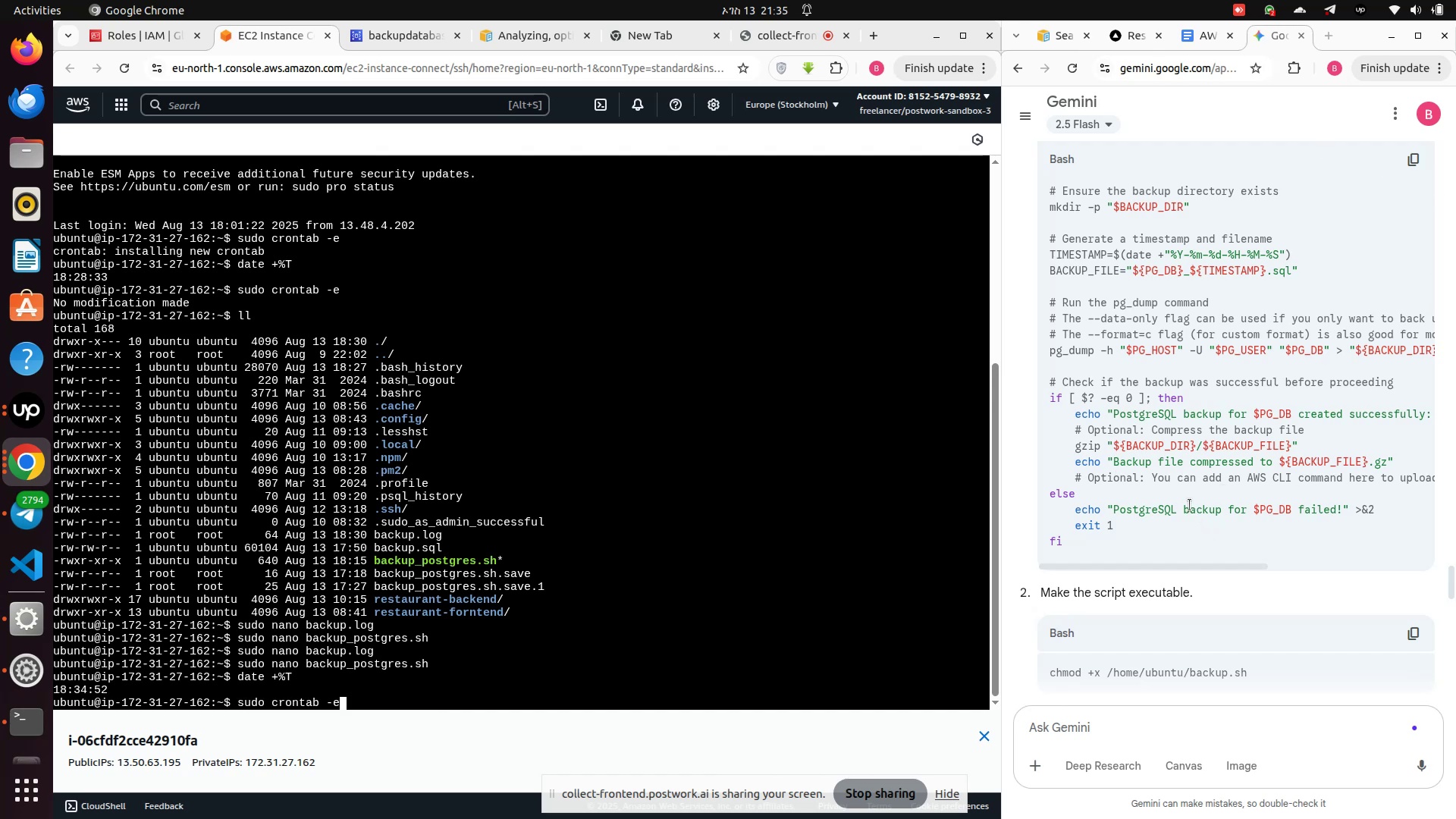 
key(Enter)
 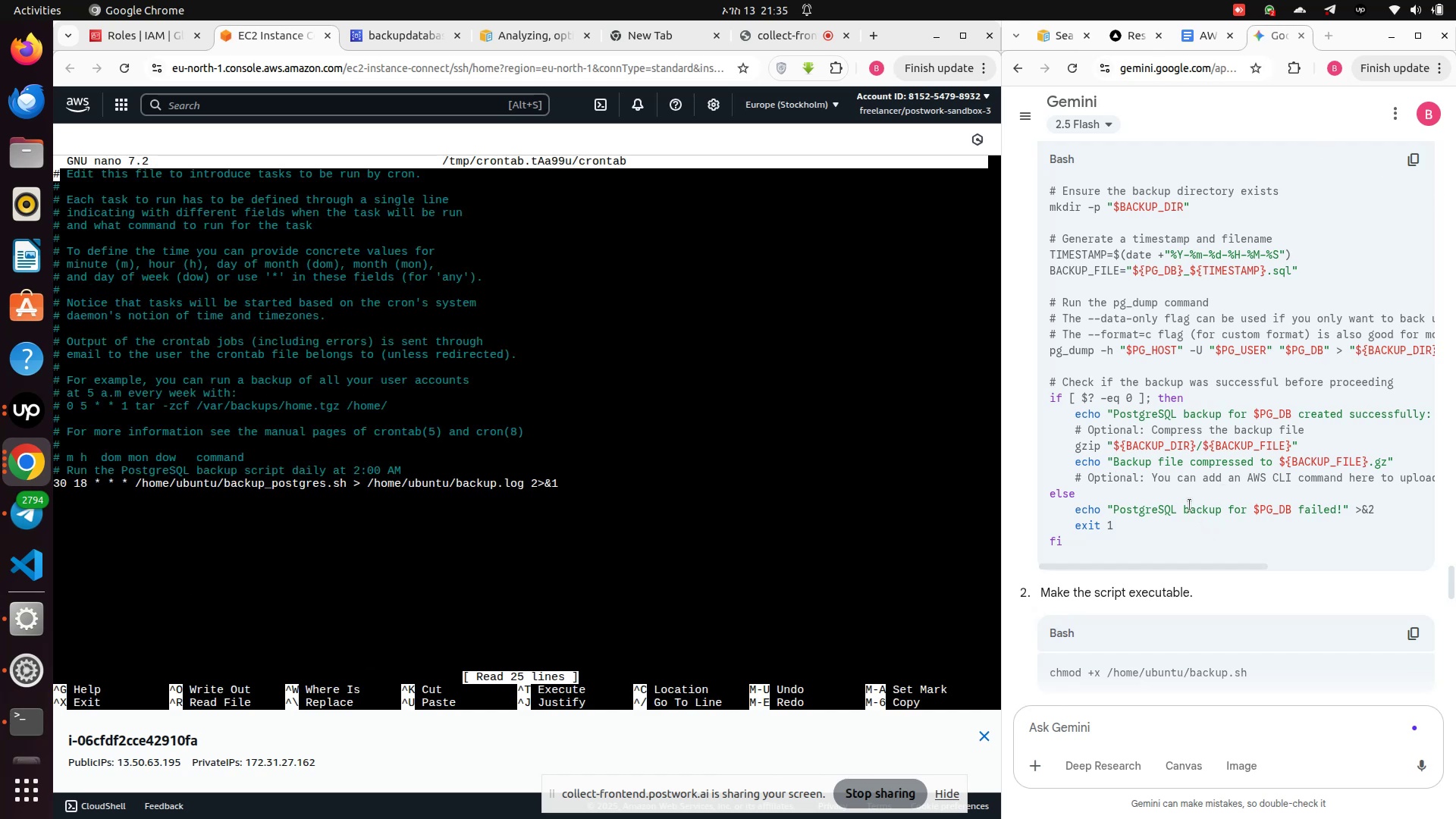 
hold_key(key=ArrowDown, duration=1.25)
 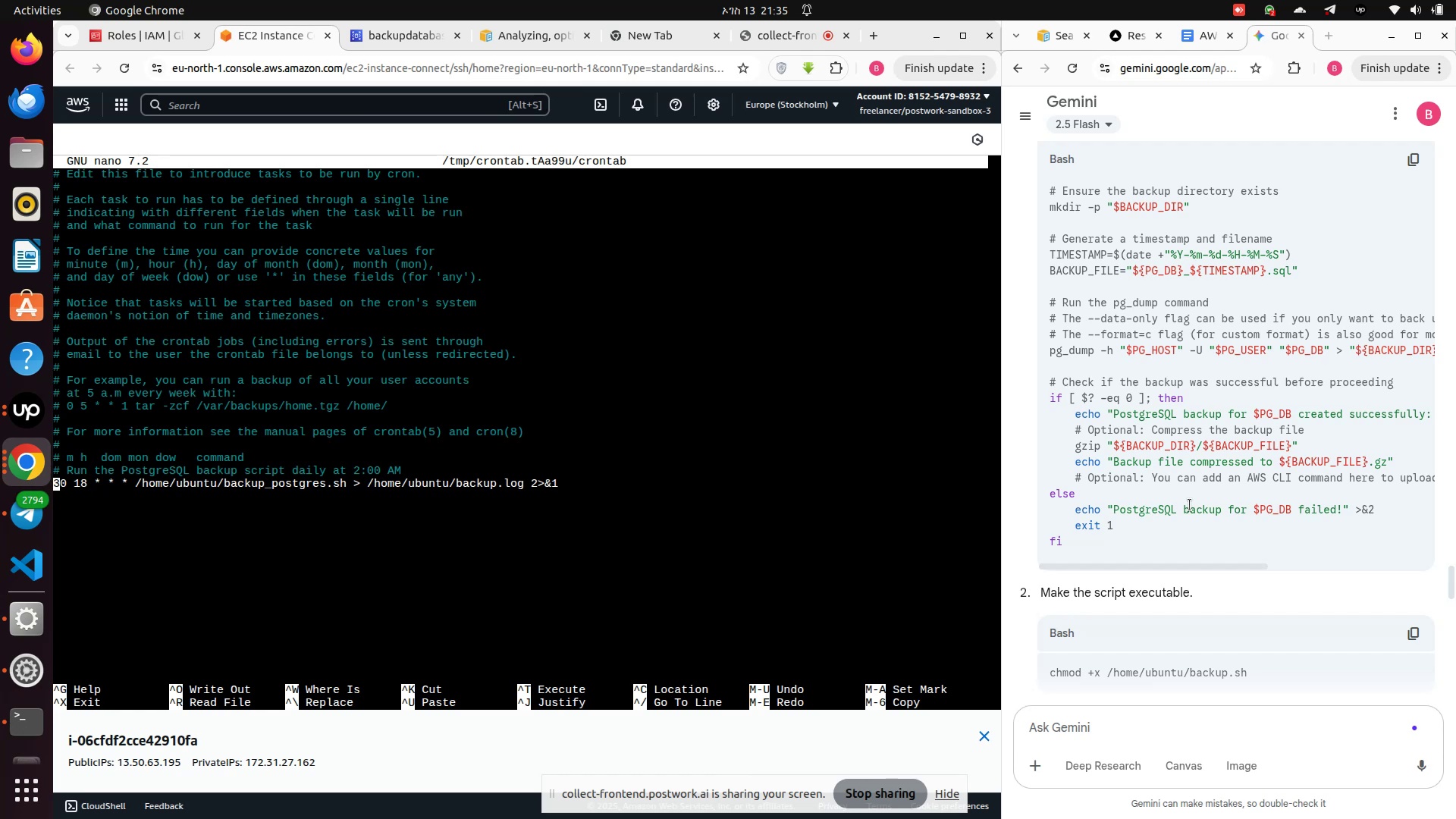 
key(ArrowRight)
 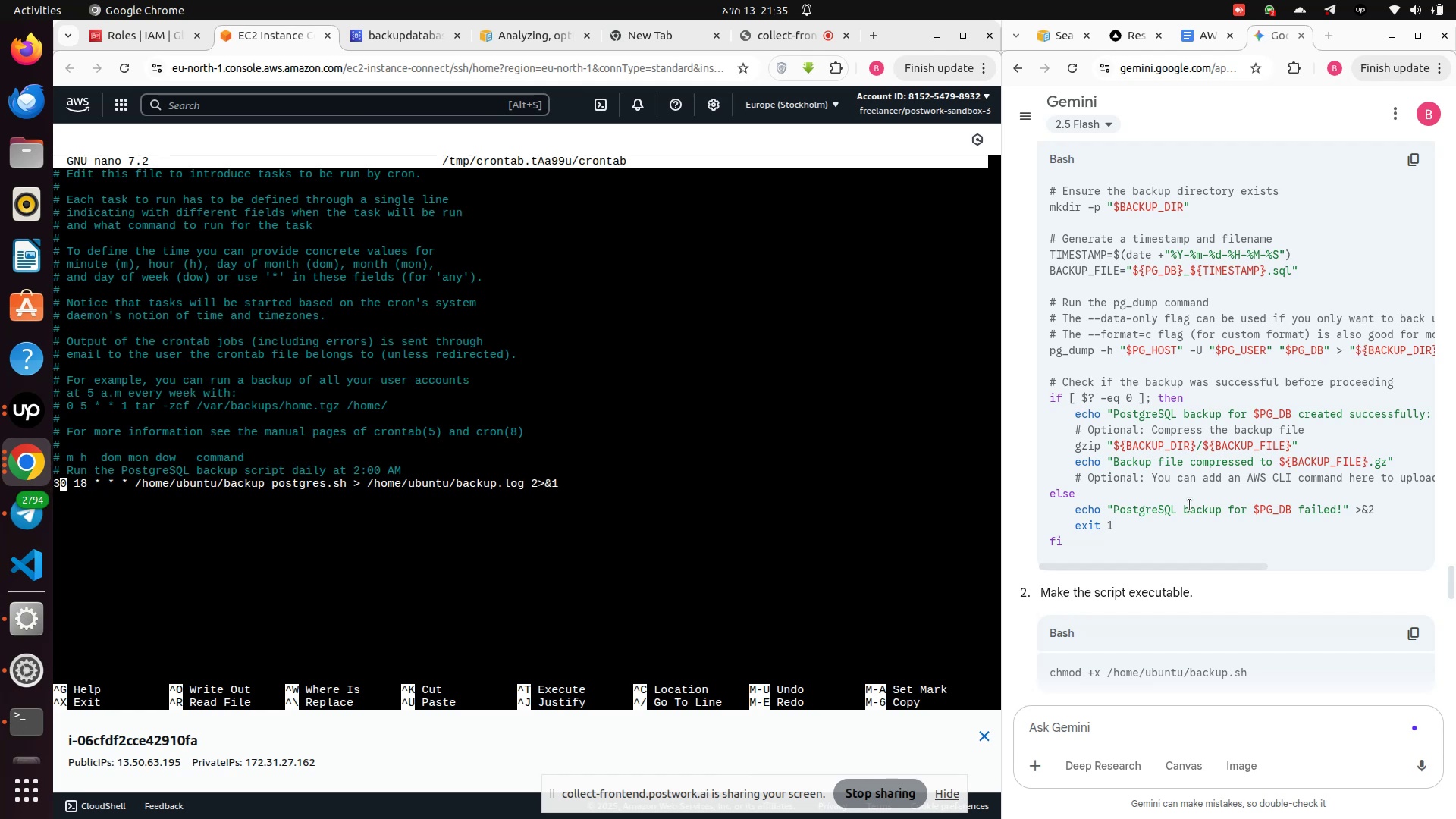 
key(ArrowRight)
 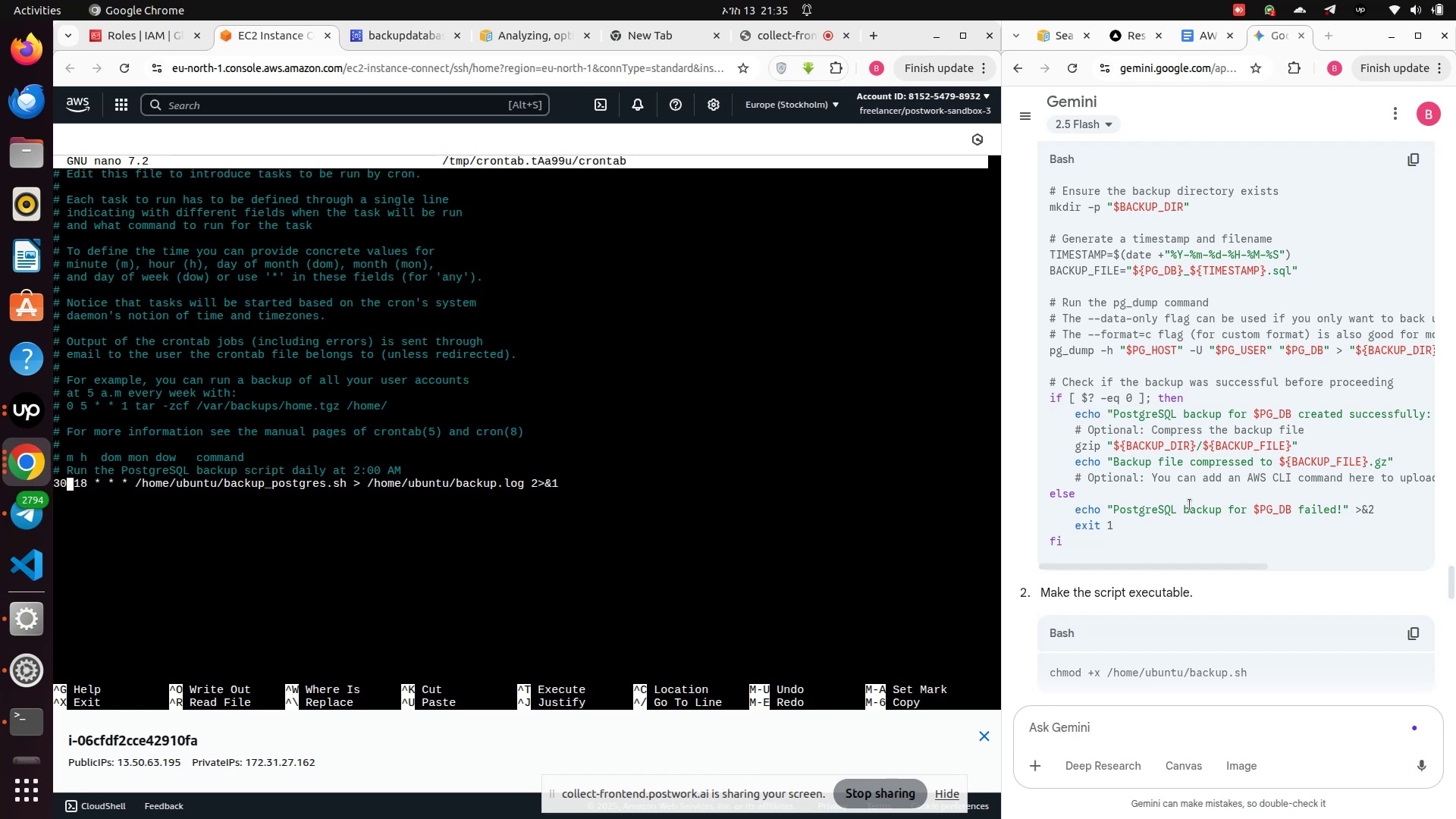 
key(Backspace)
 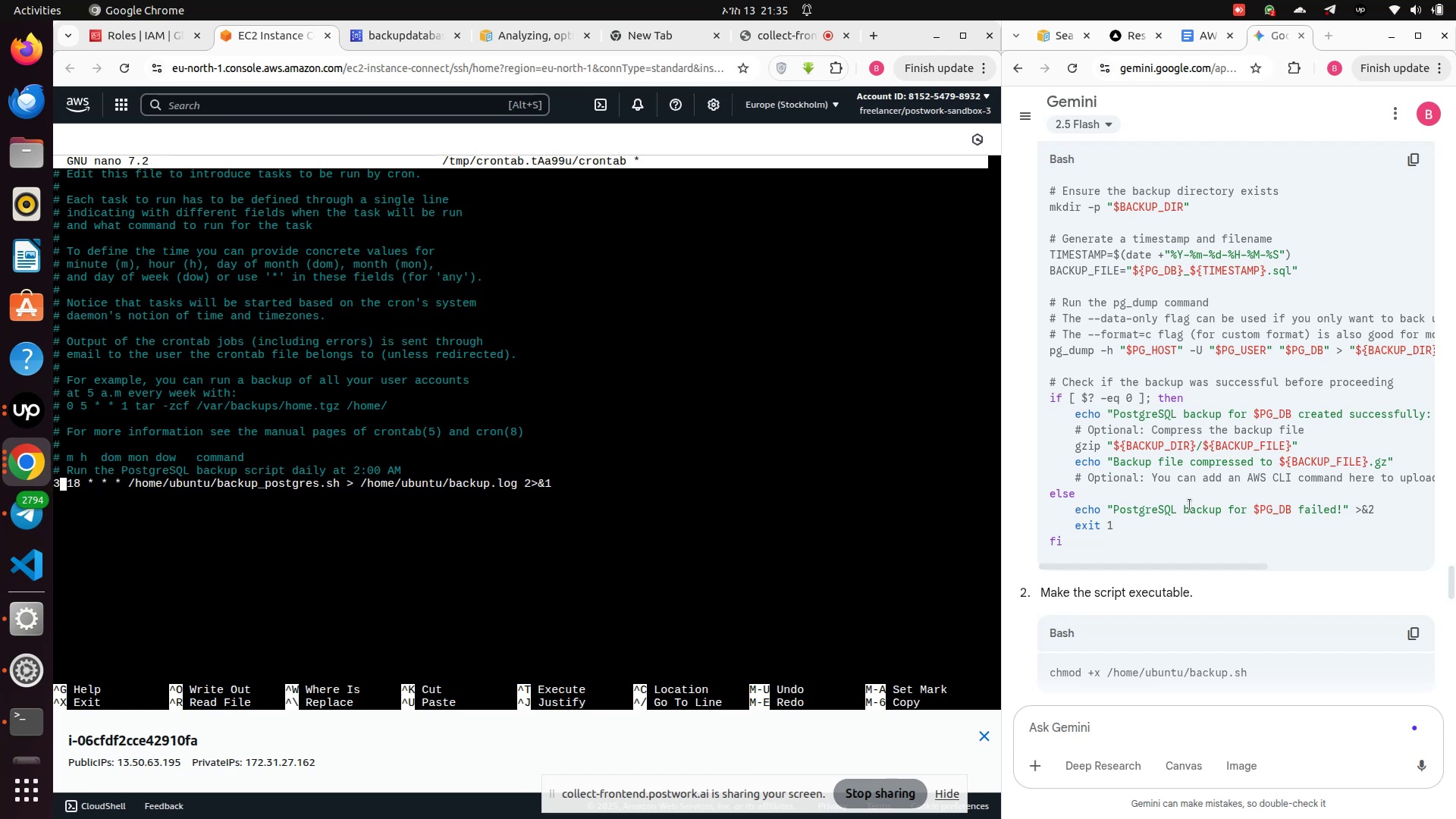 
key(6)
 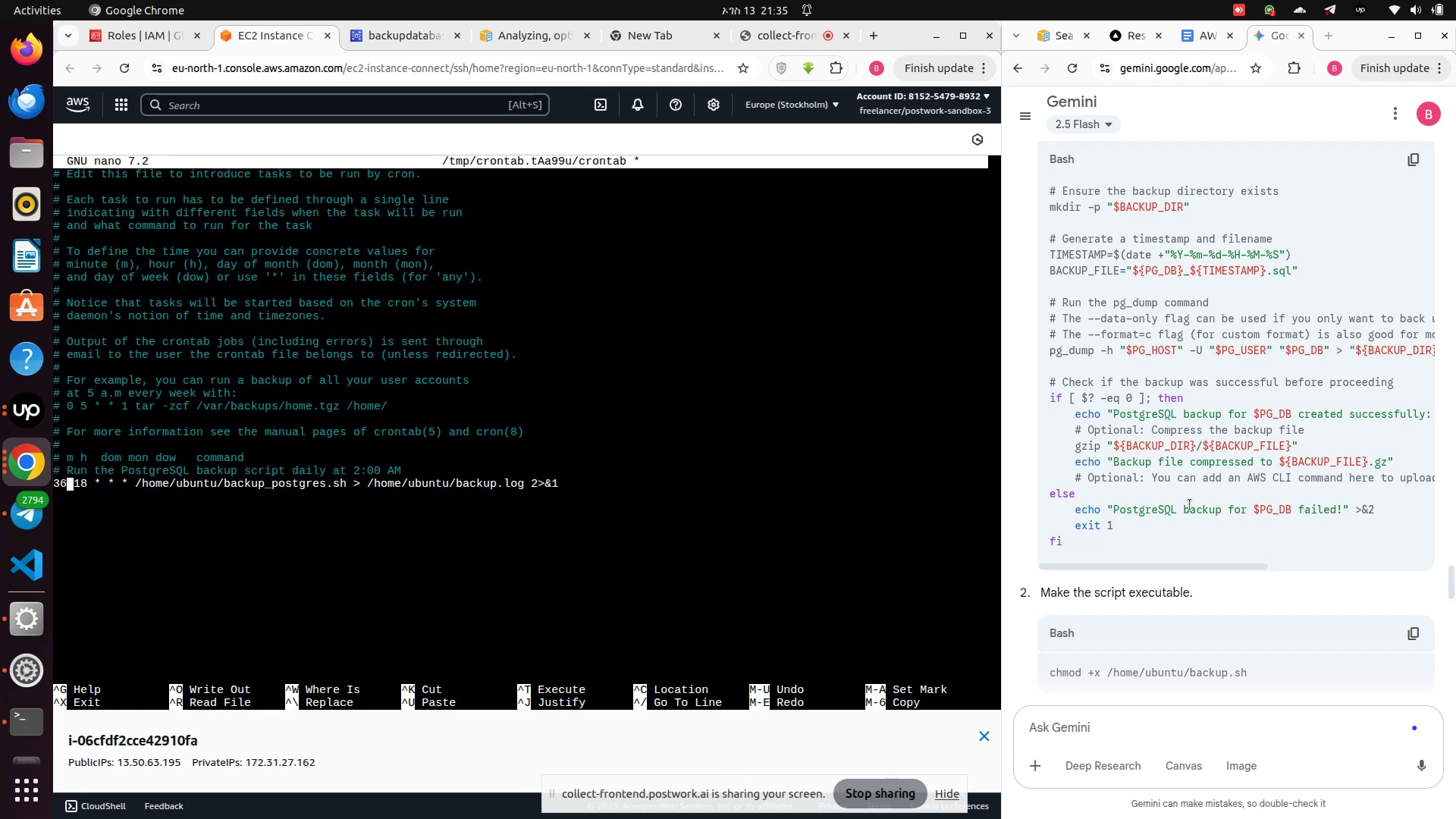 
key(Control+S)
 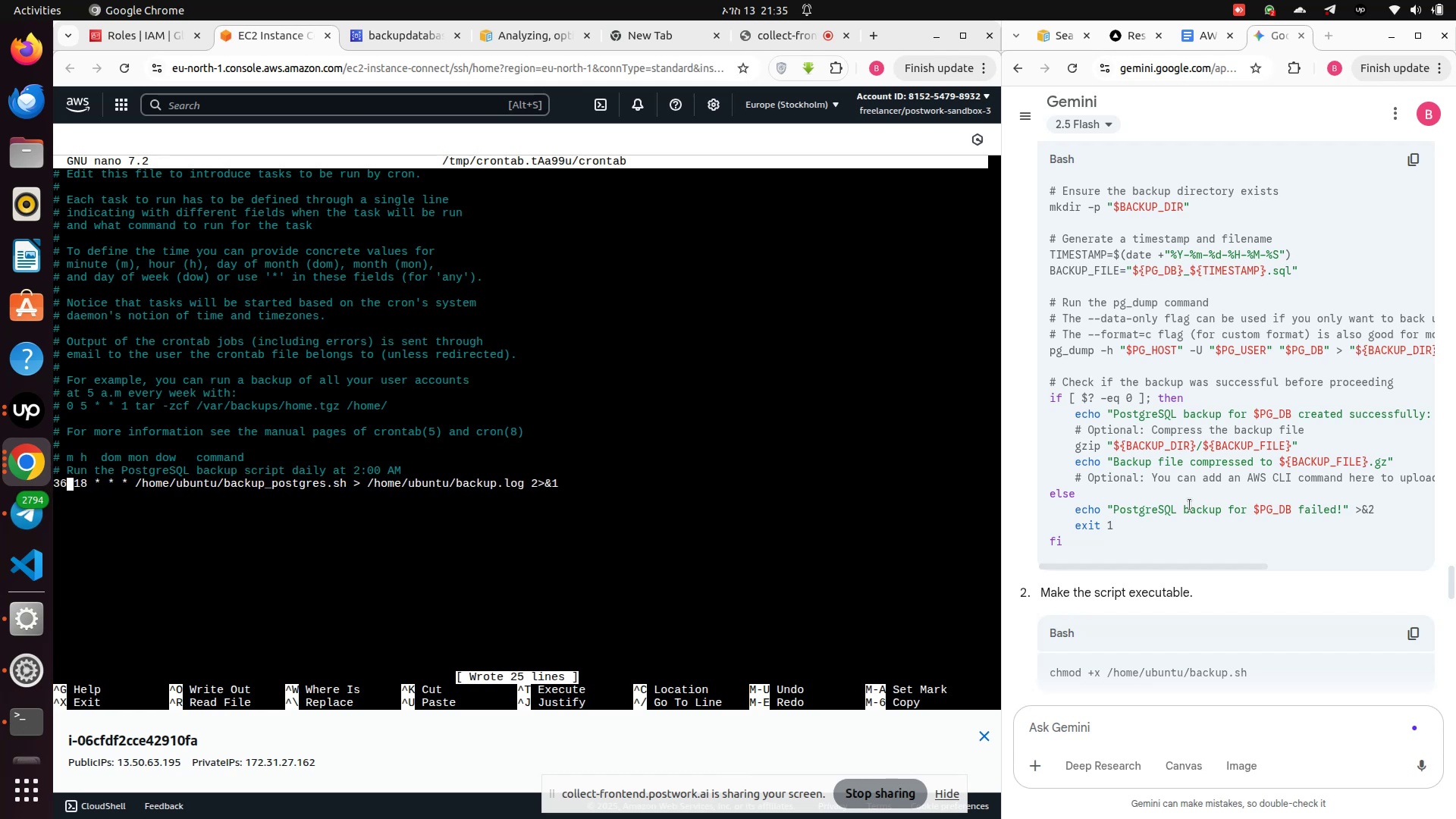 
key(Control+X)
 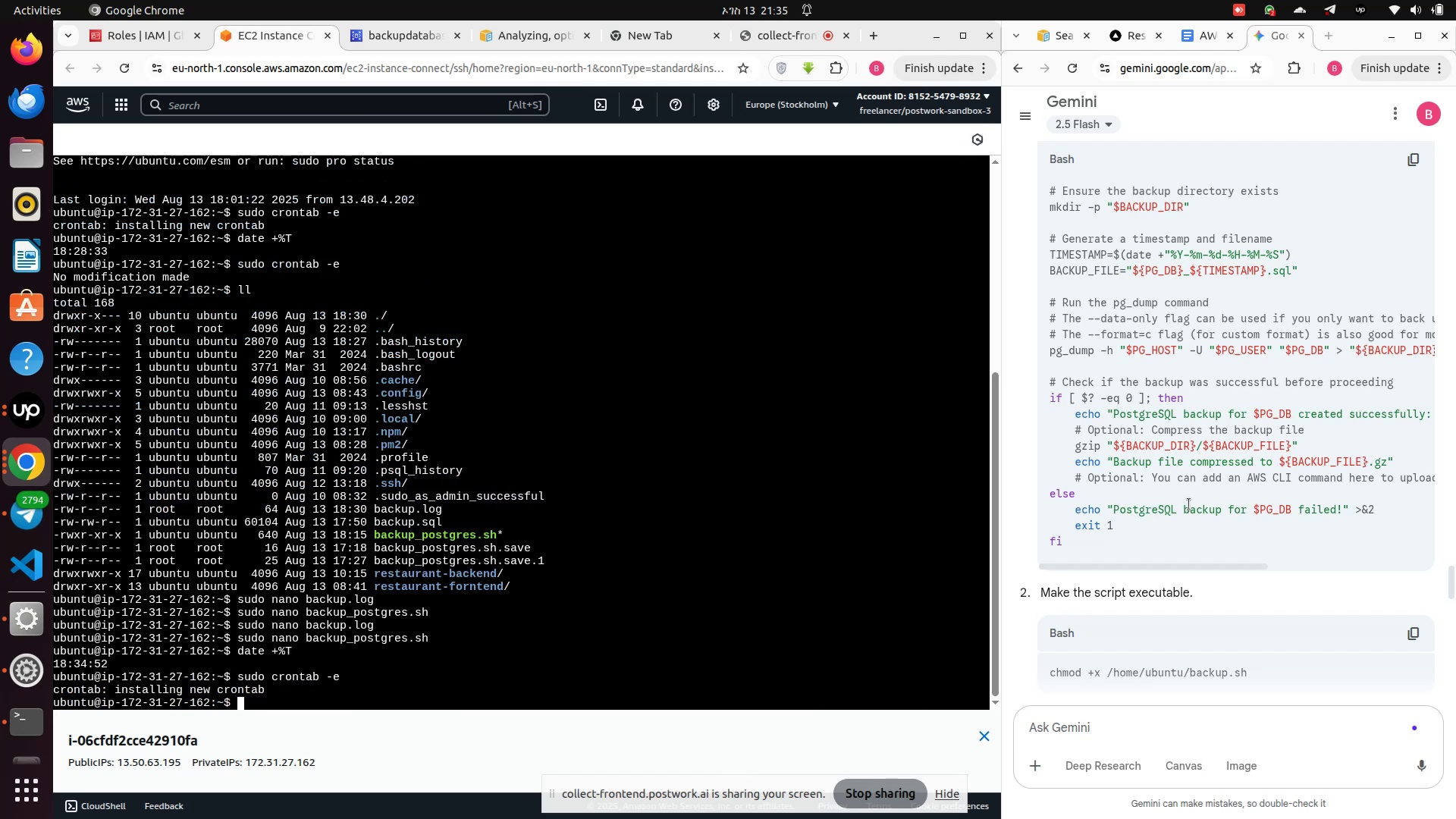 
key(ArrowUp)
 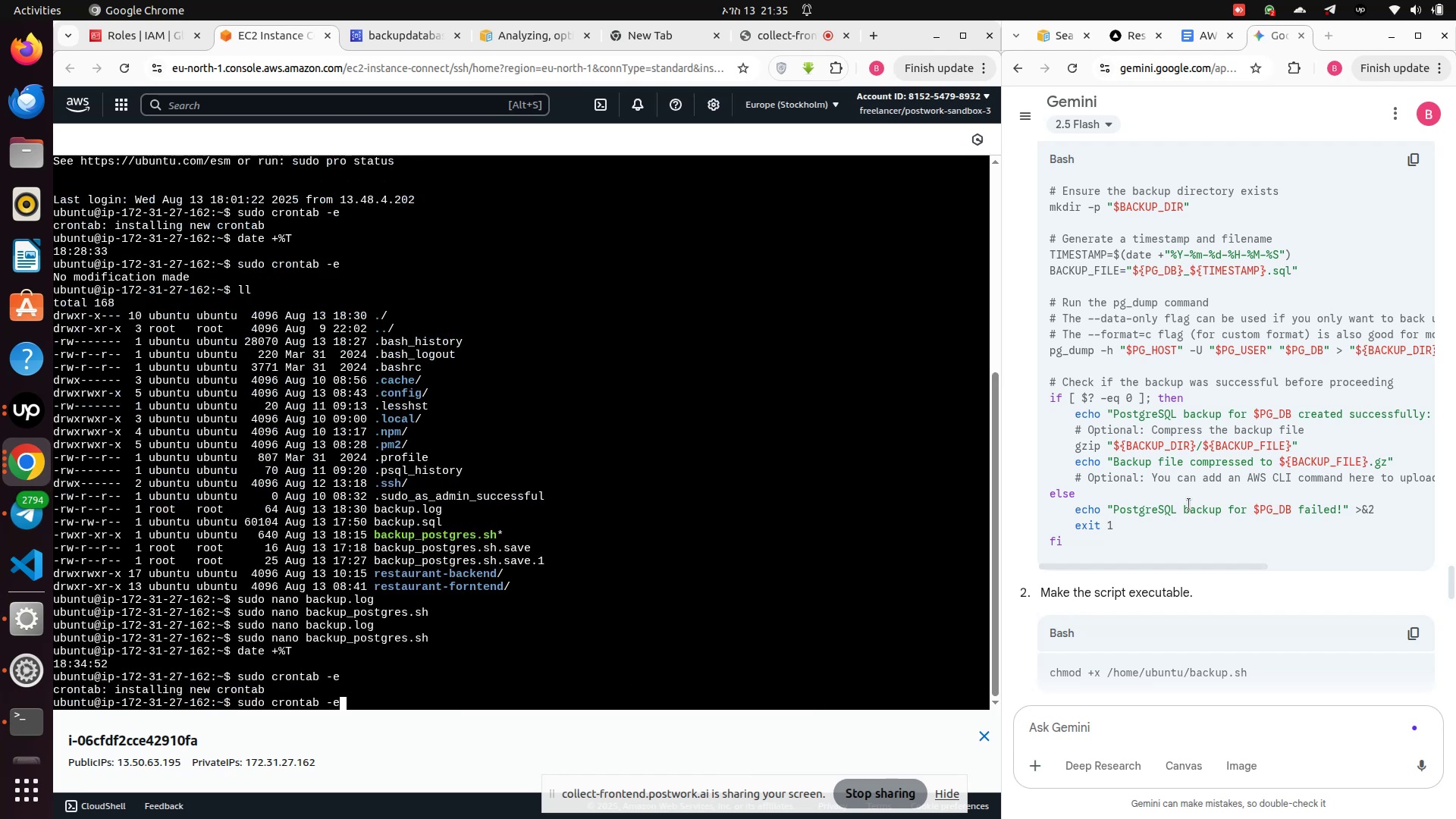 
key(ArrowUp)
 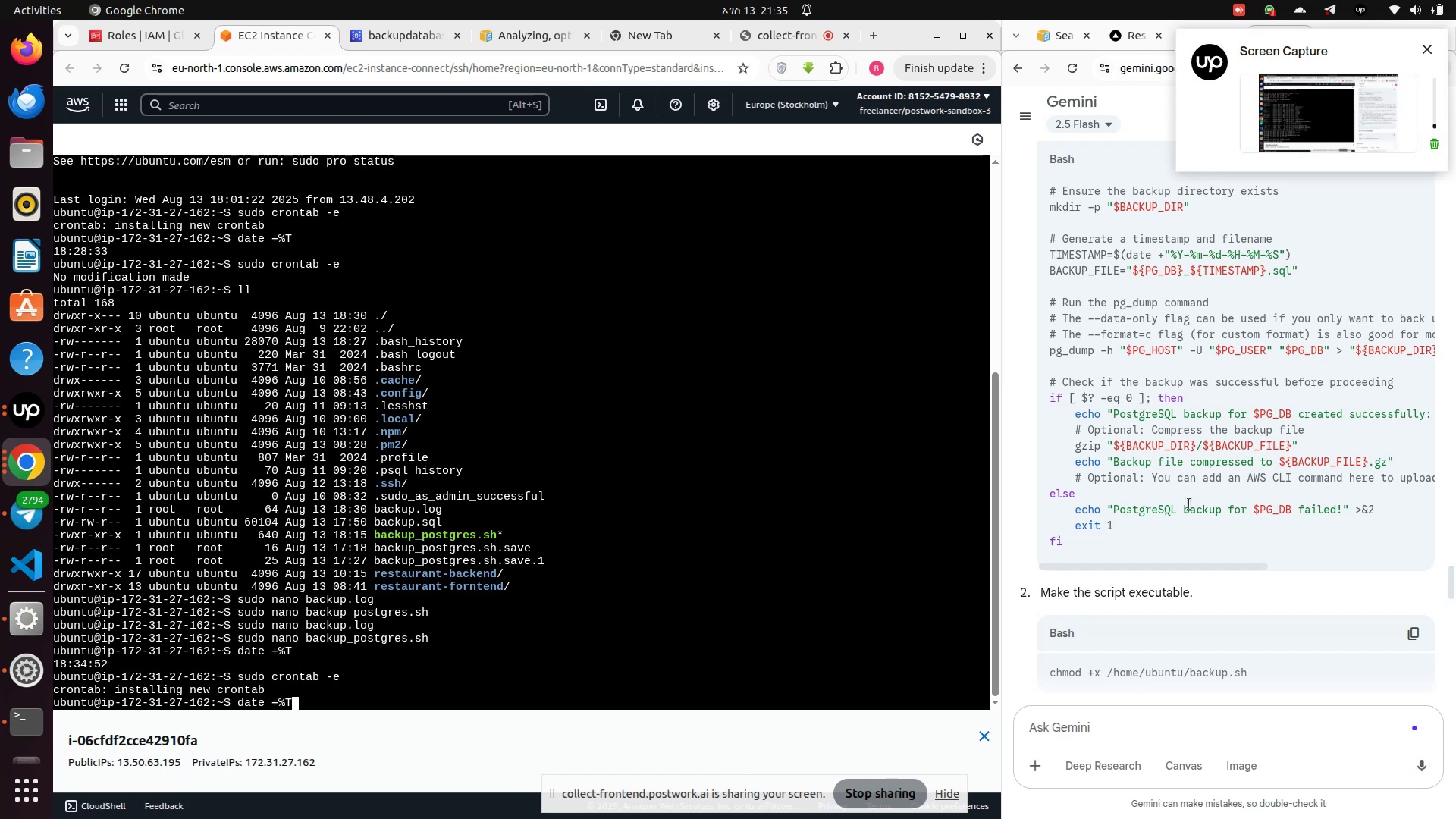 
key(Enter)
 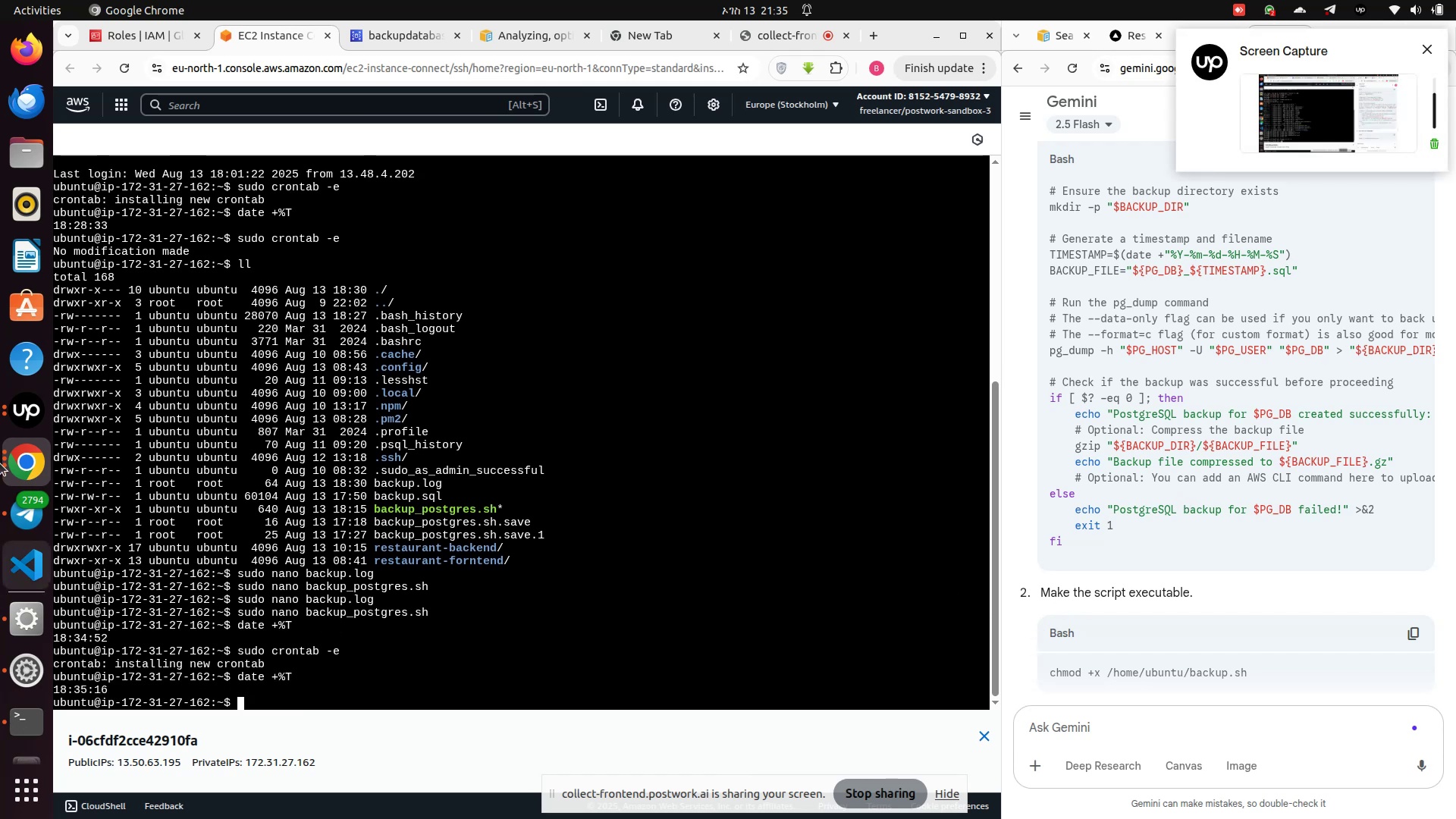 
left_click([25, 422])
 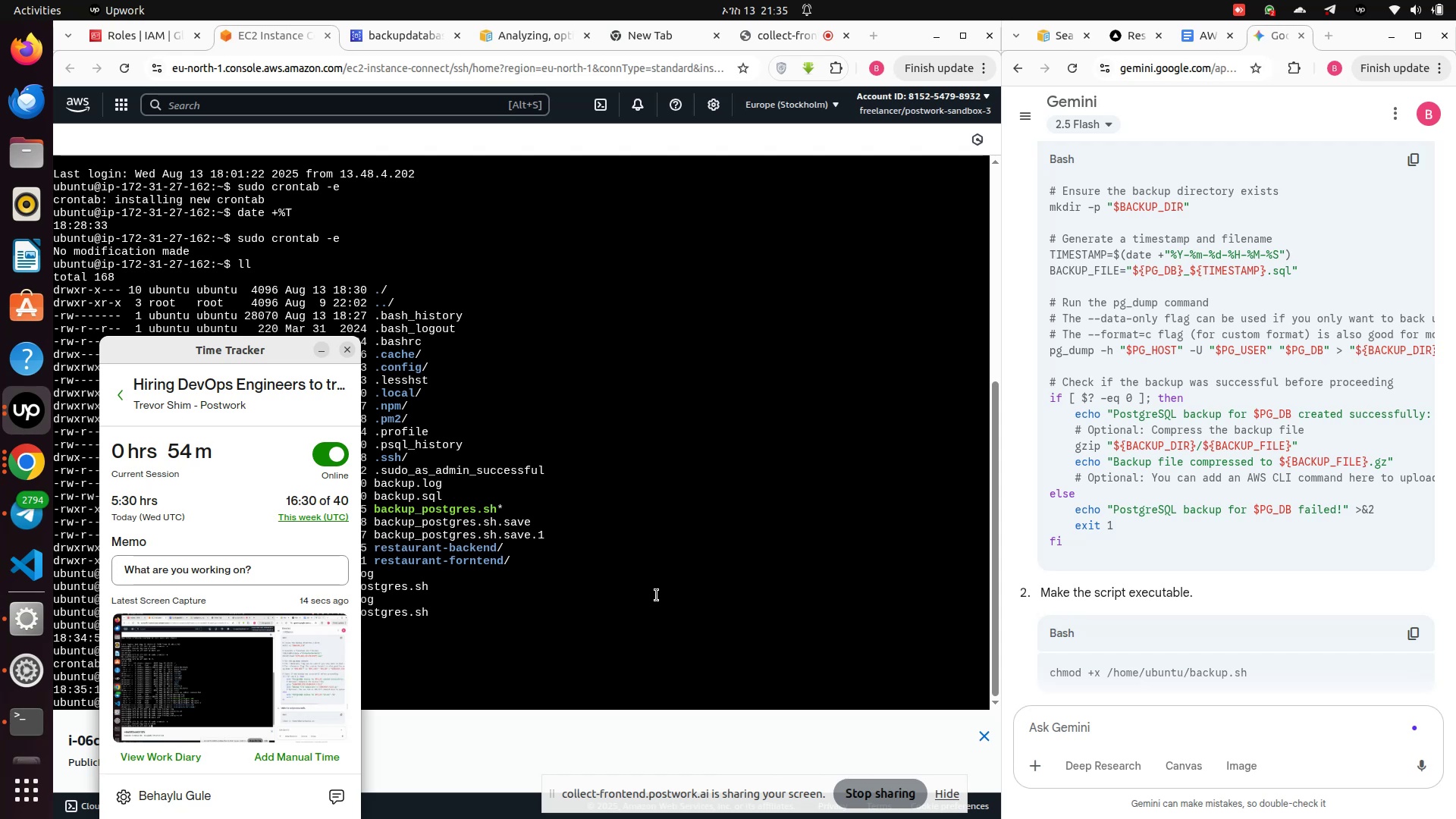 
wait(9.3)
 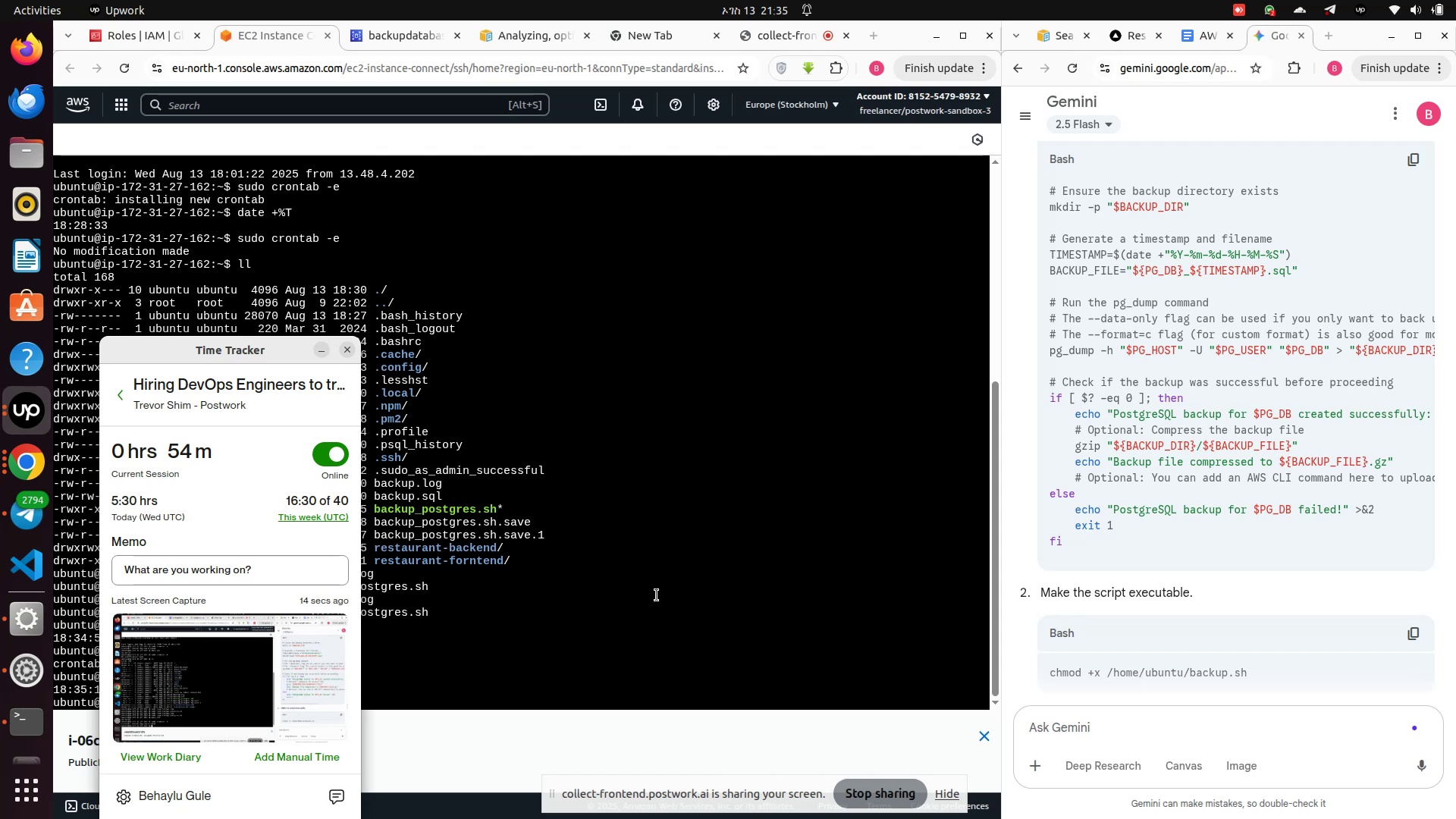 
left_click([656, 595])
 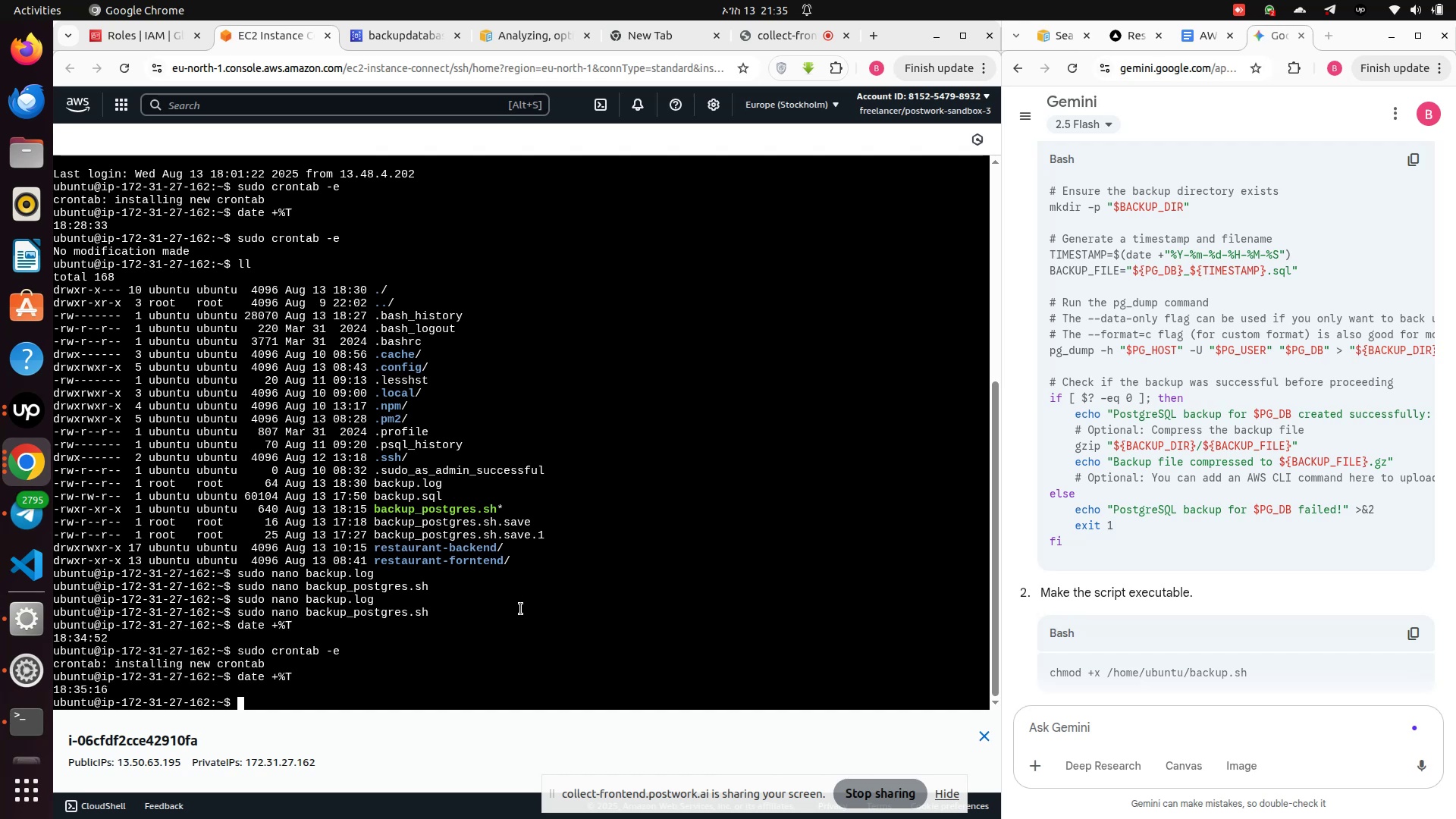 
wait(22.59)
 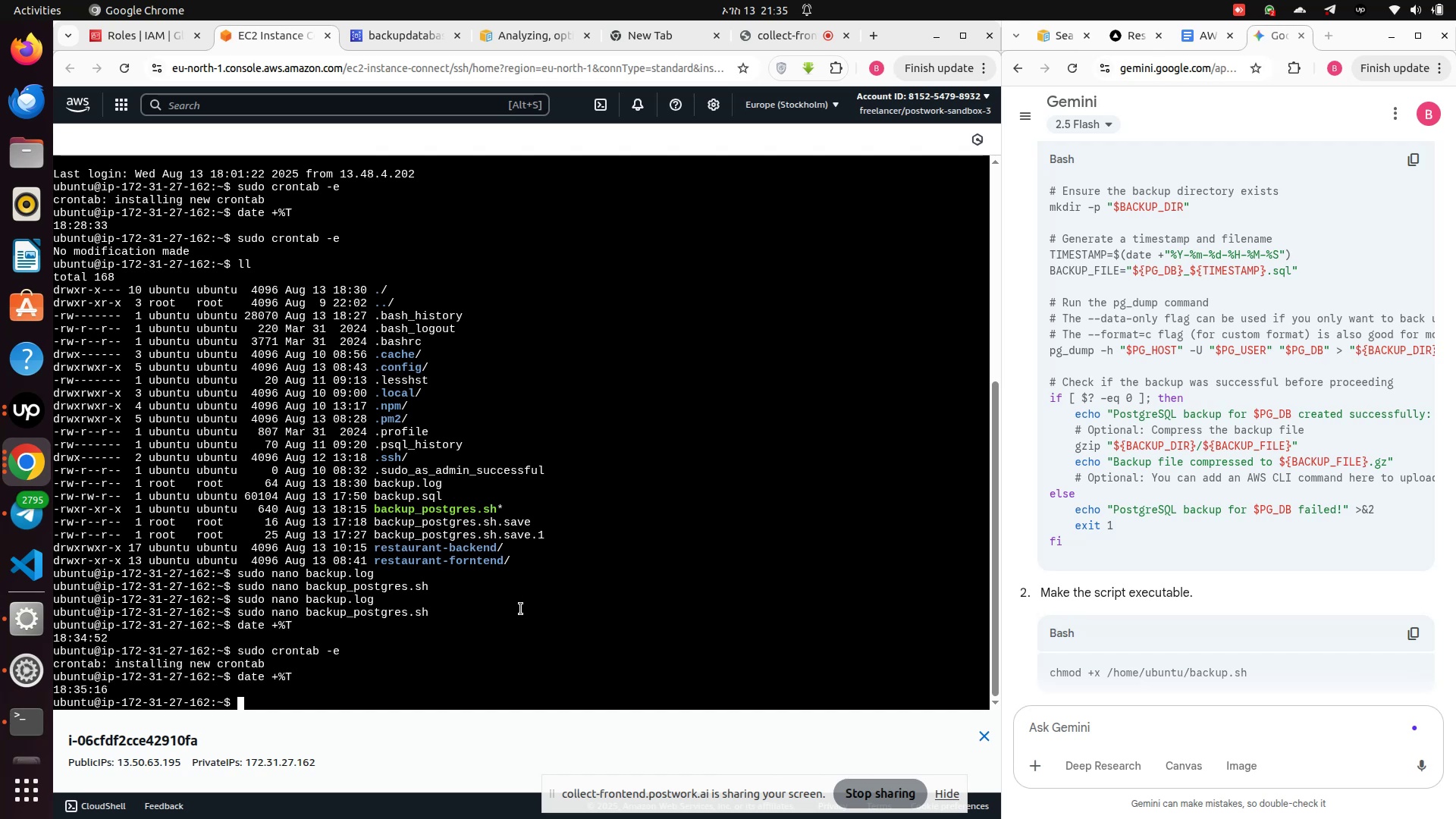 
type(clear)
 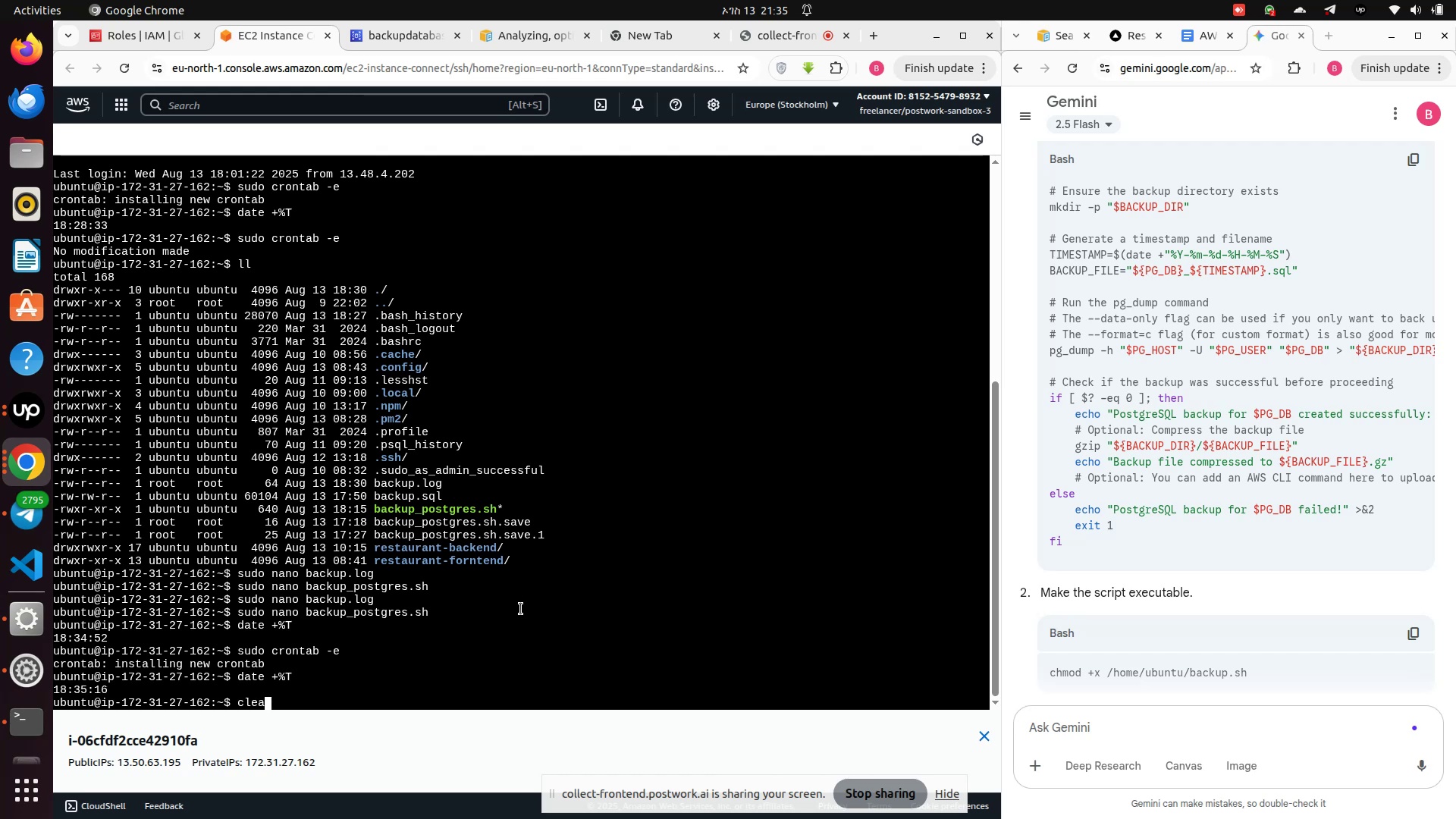 
key(Enter)
 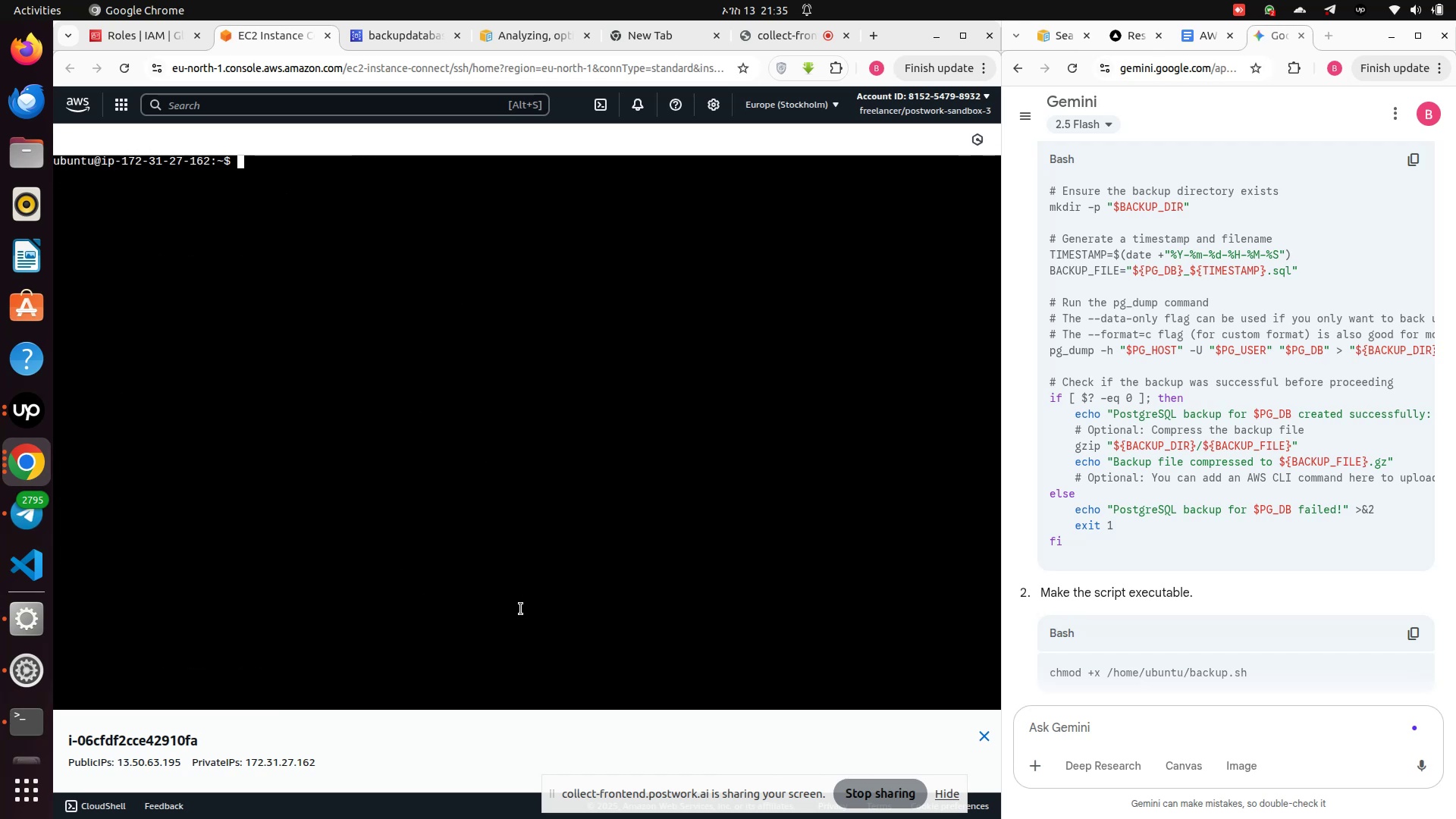 
key(ArrowUp)
 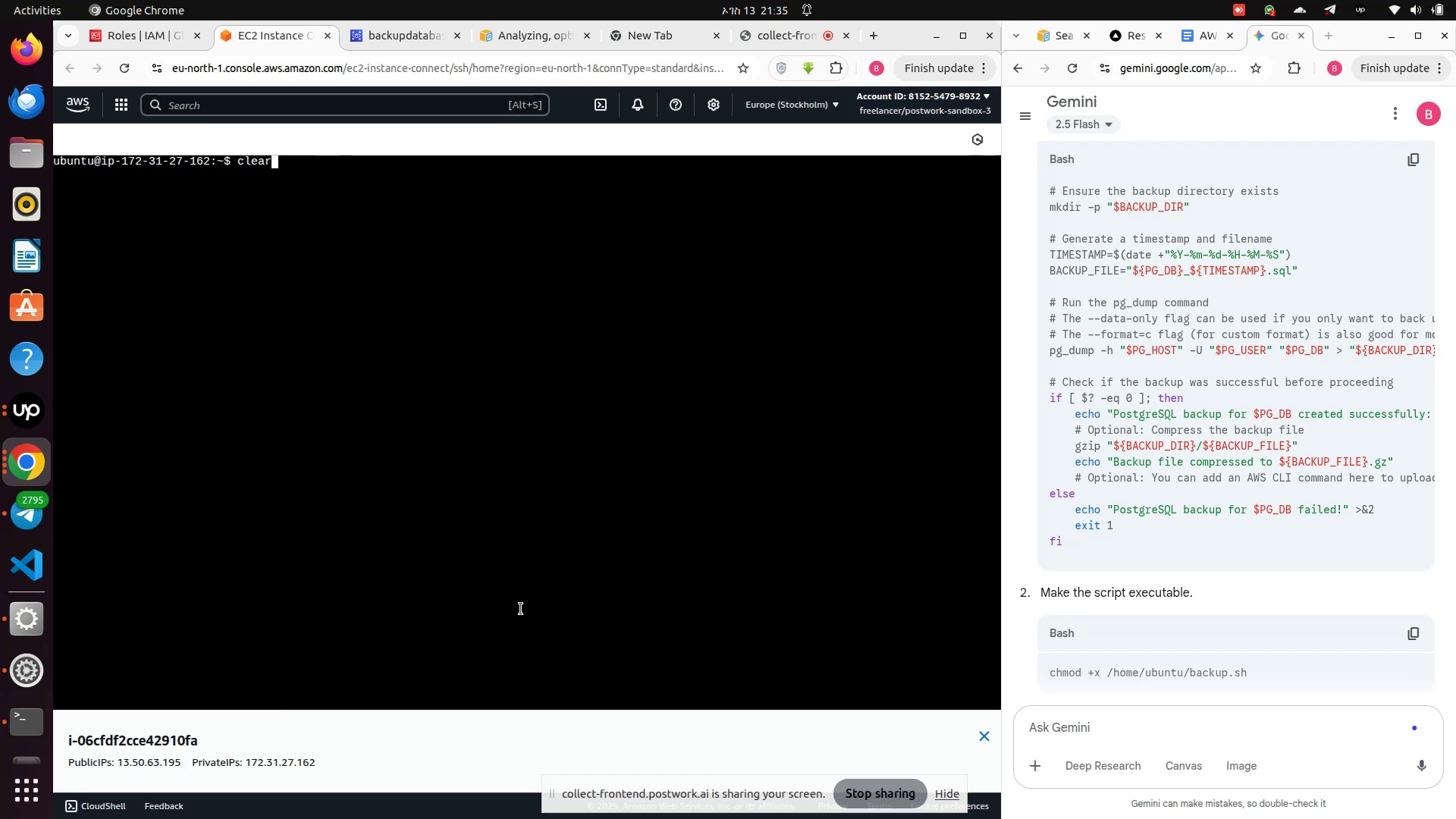 
key(ArrowUp)
 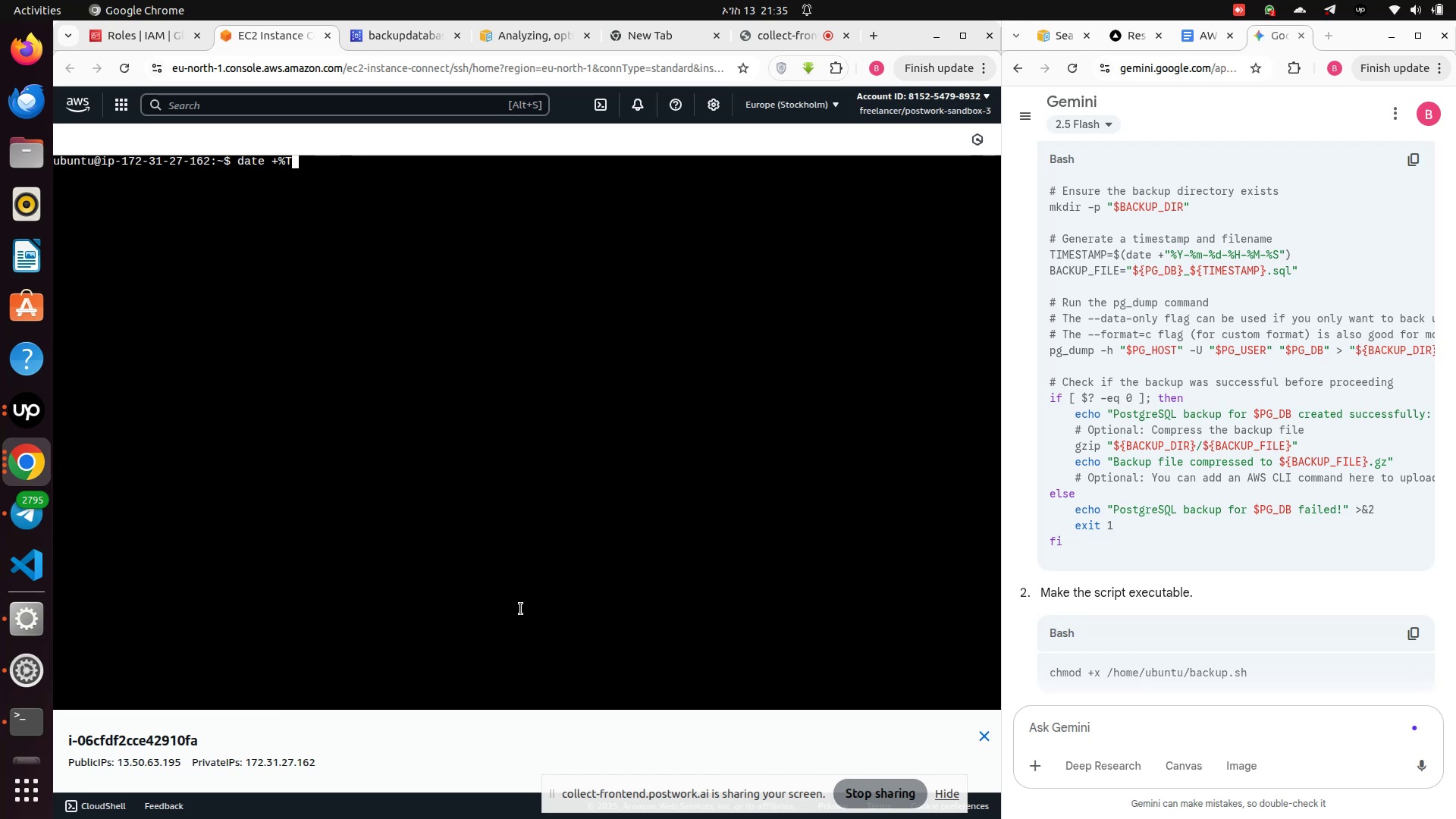 
key(Enter)
 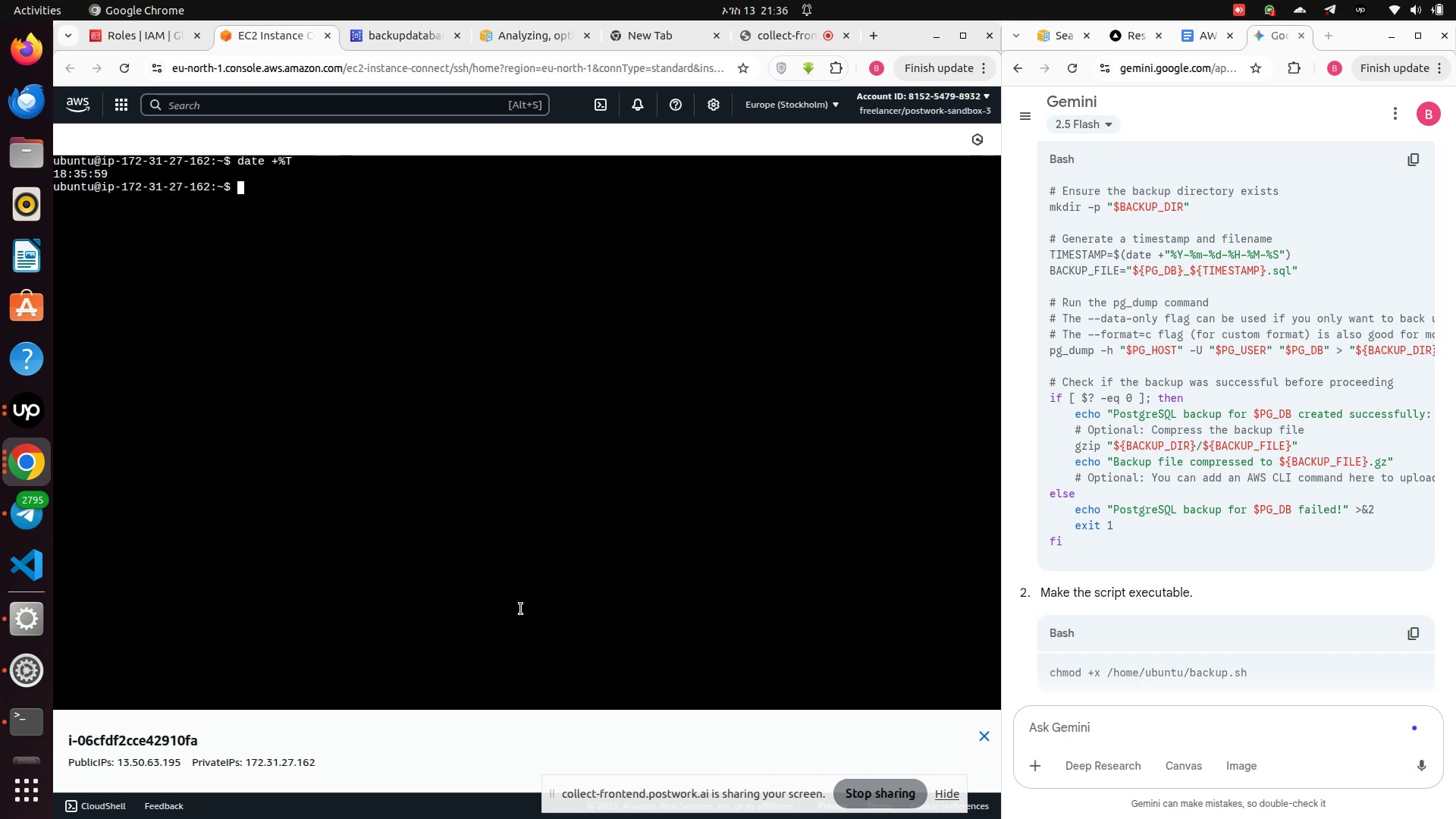 
type(ll)
 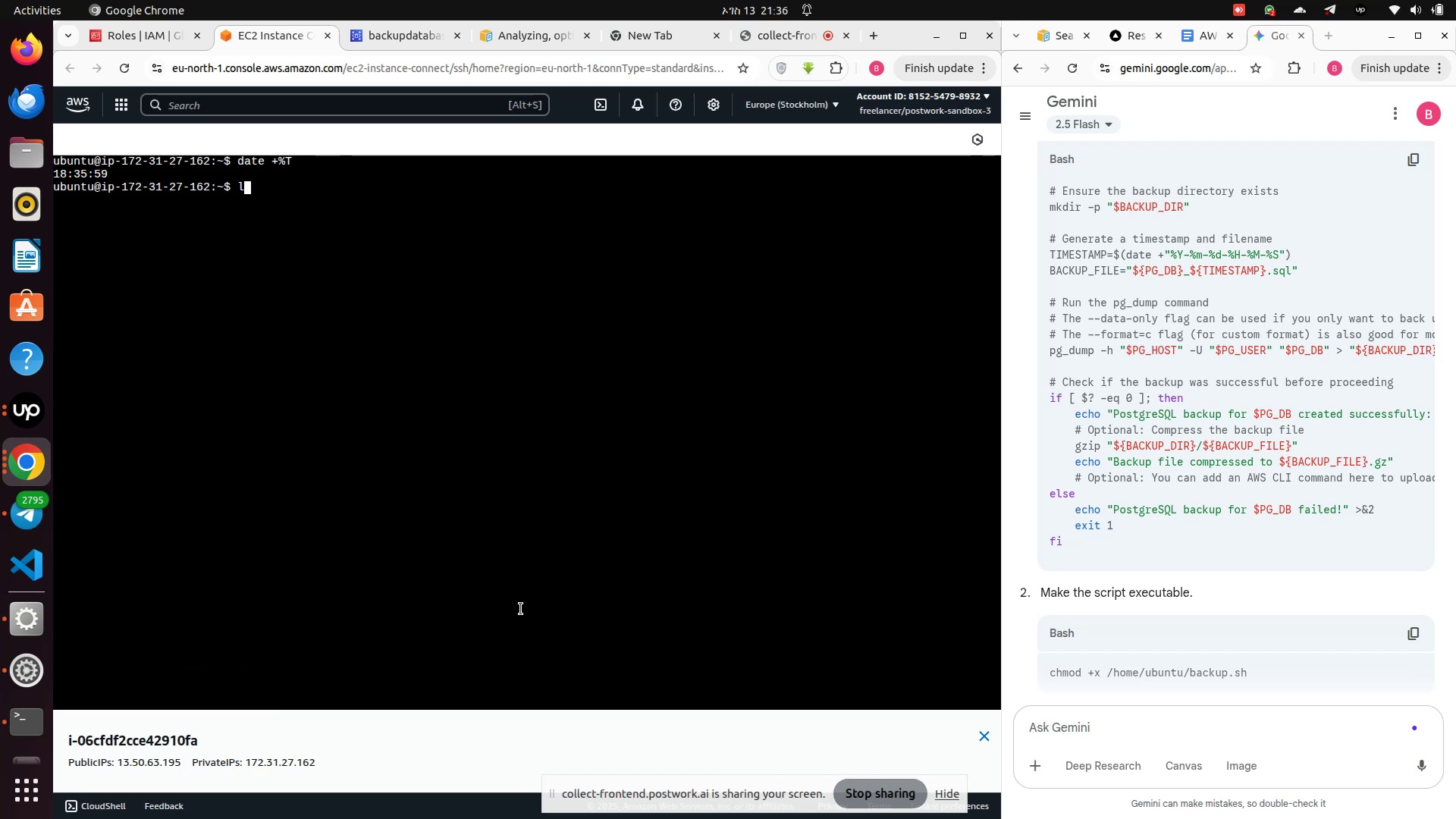 
key(Enter)
 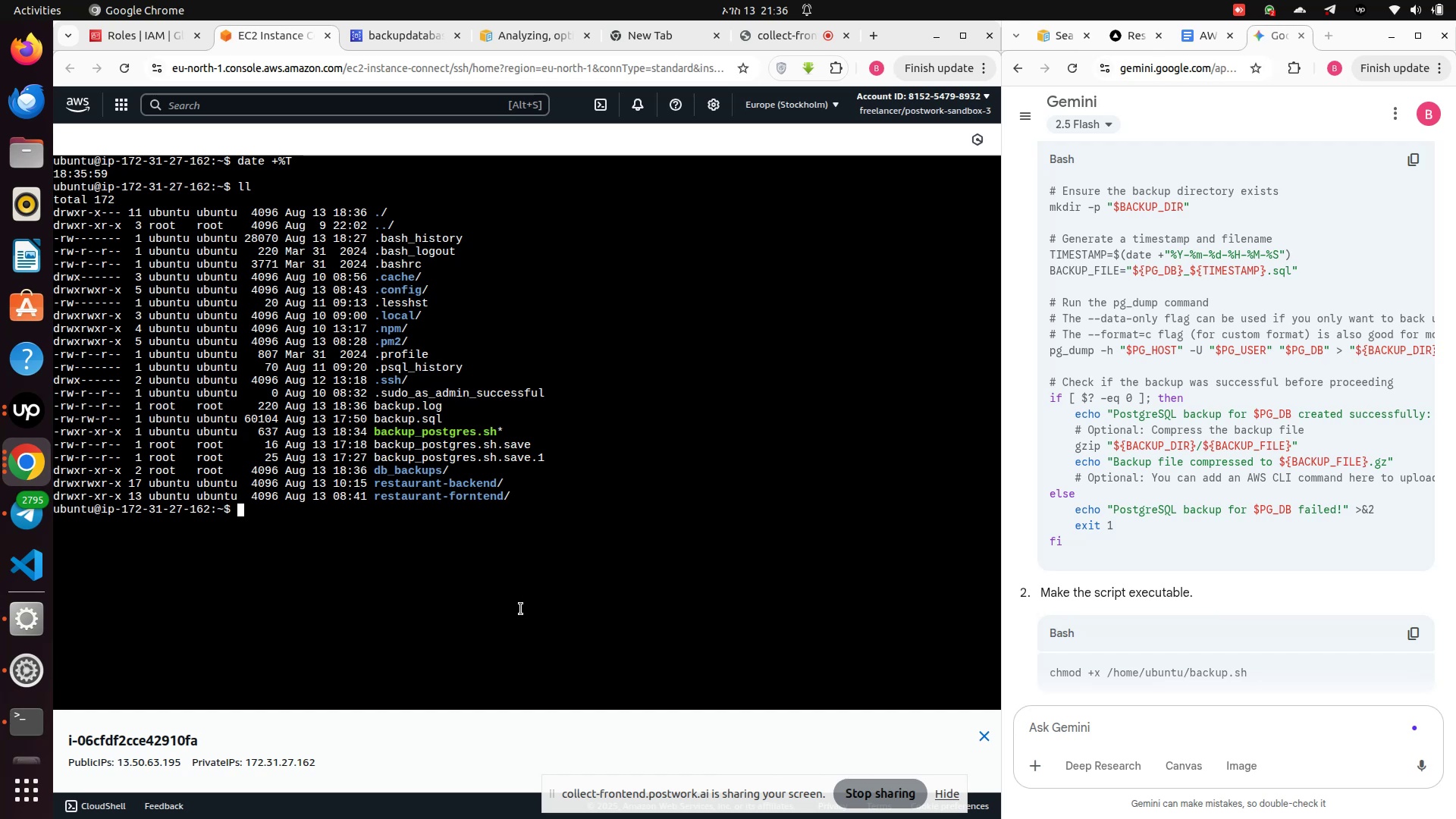 
type(ll)
 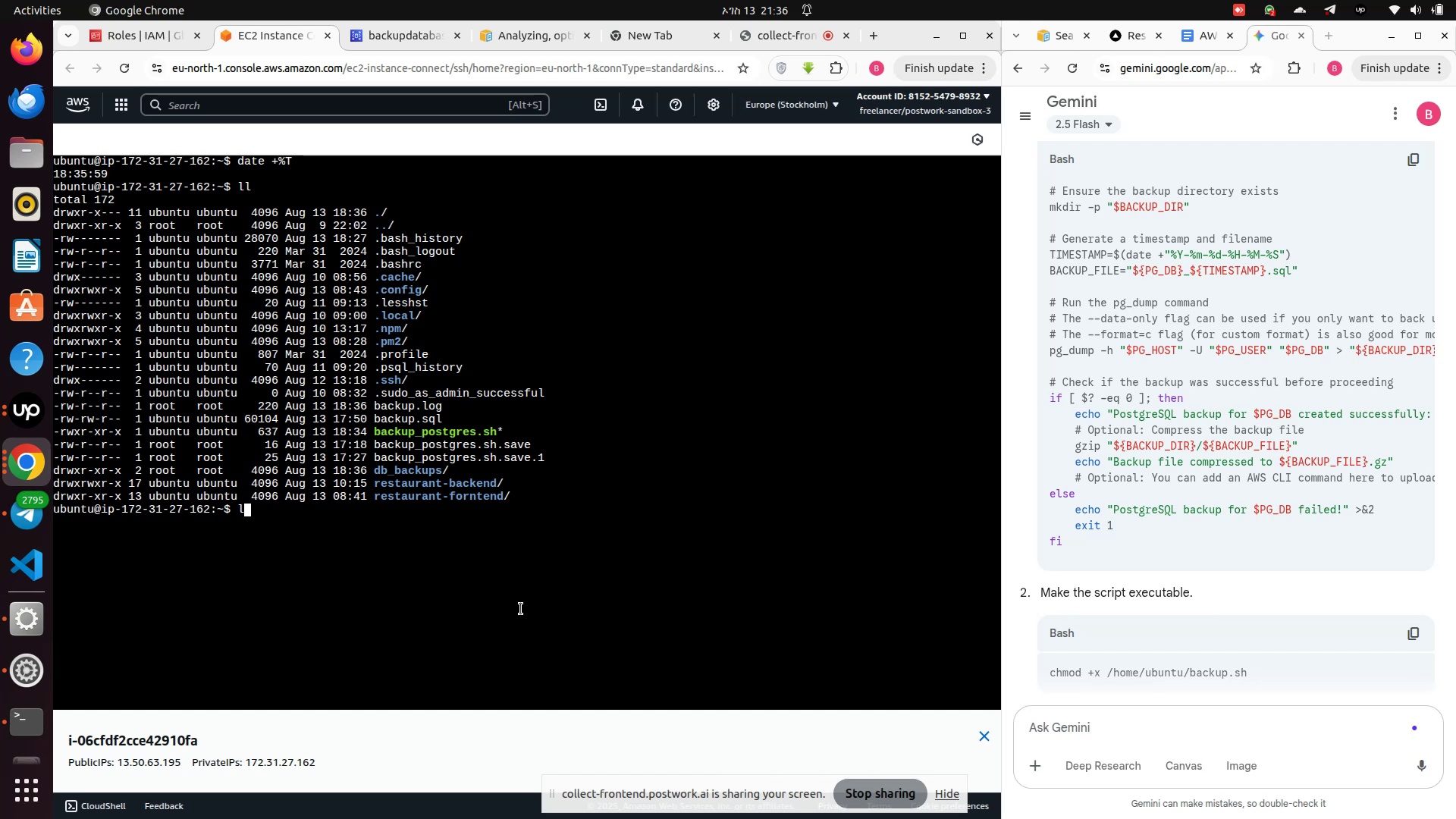 
key(Enter)
 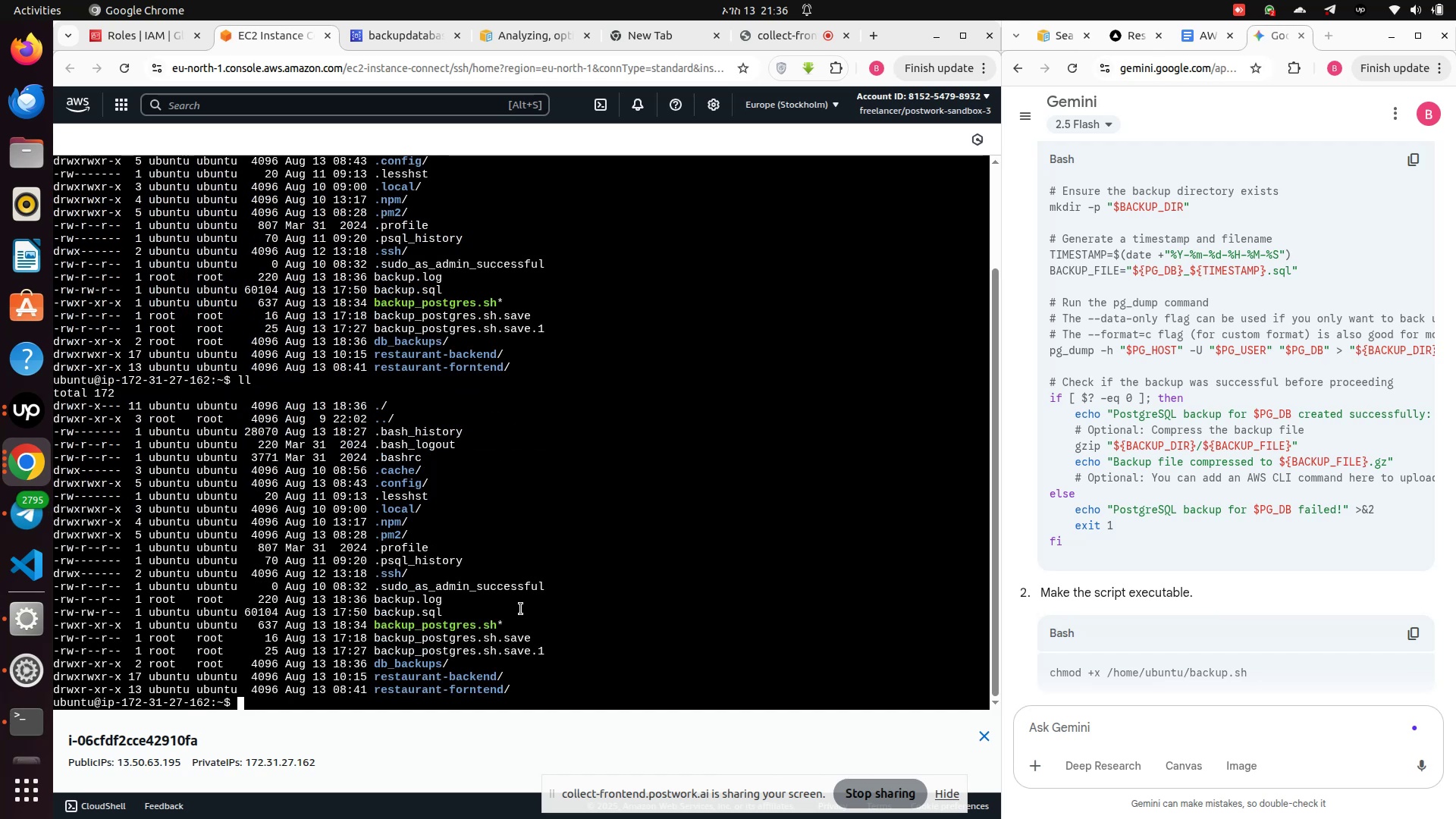 
type(ll)
 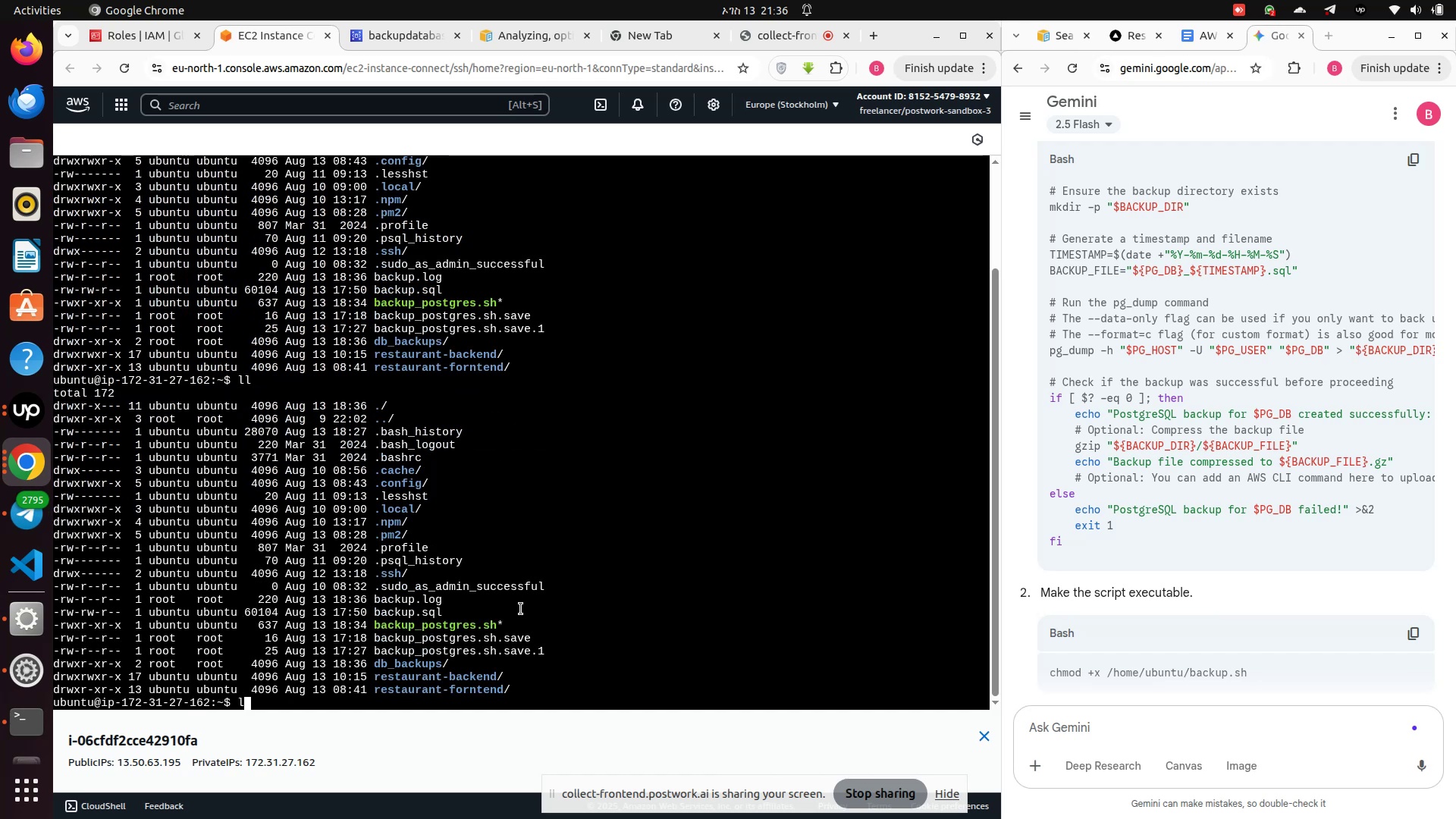 
key(Enter)
 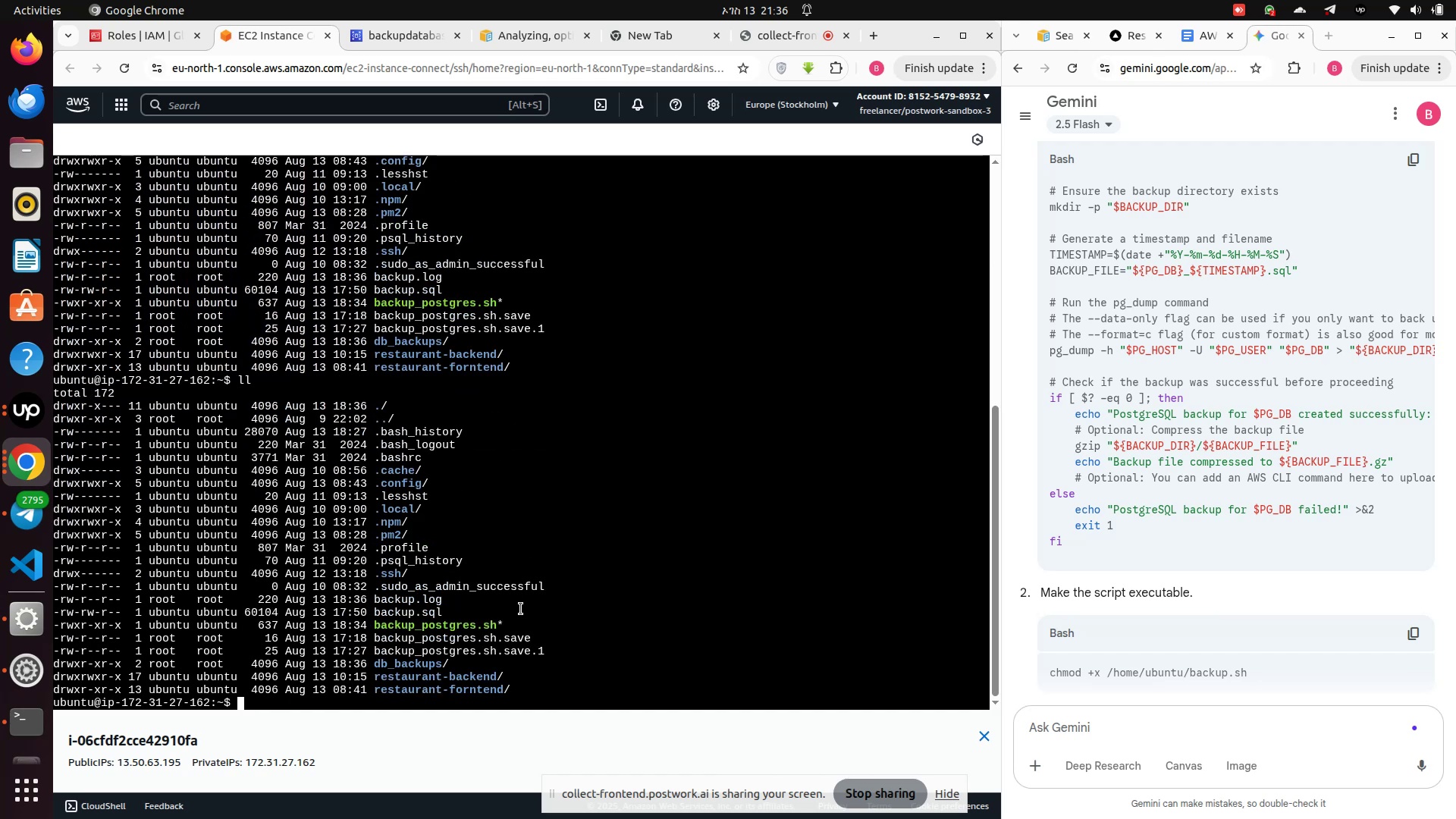 
key(ArrowUp)
 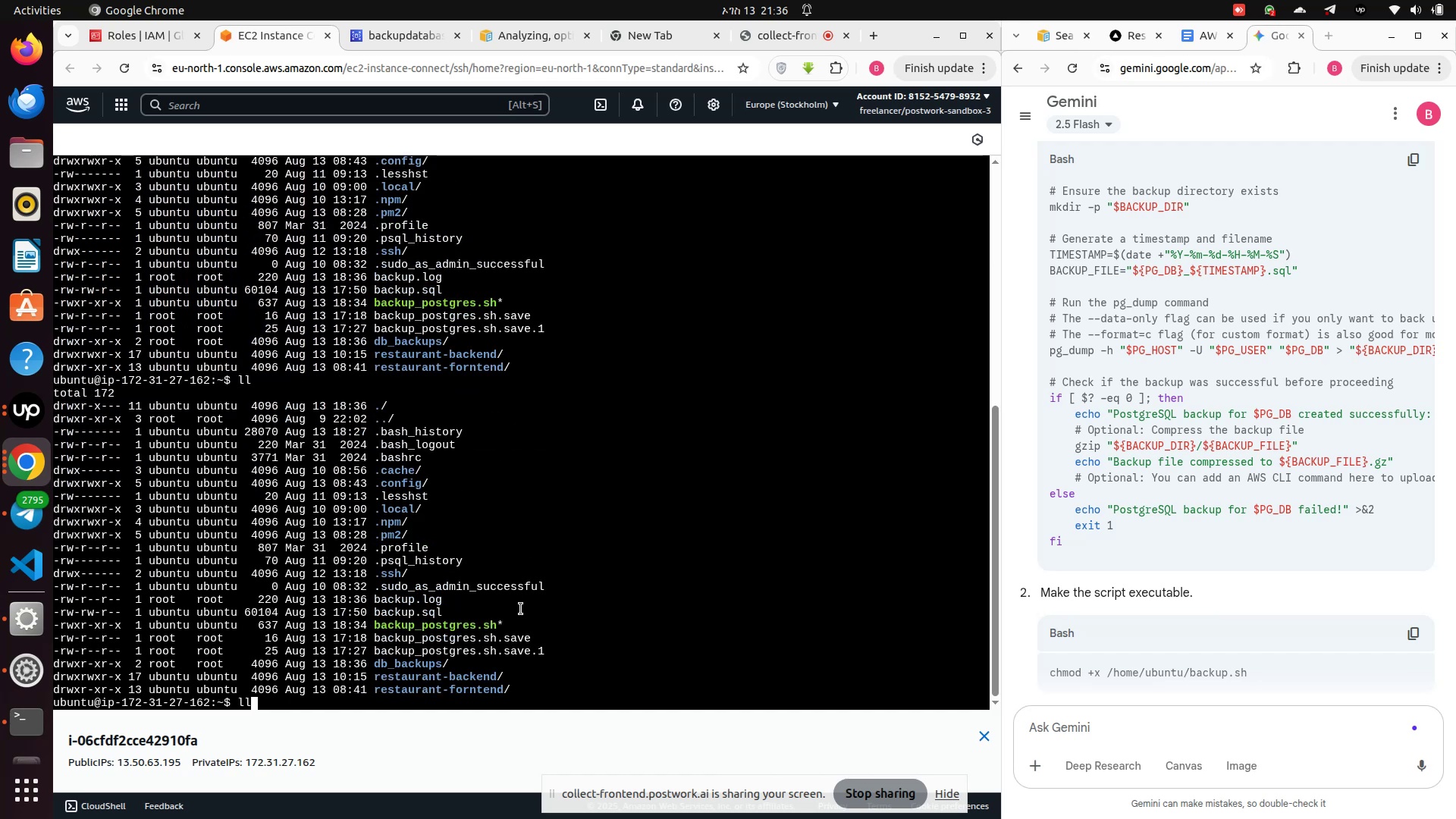 
key(ArrowUp)
 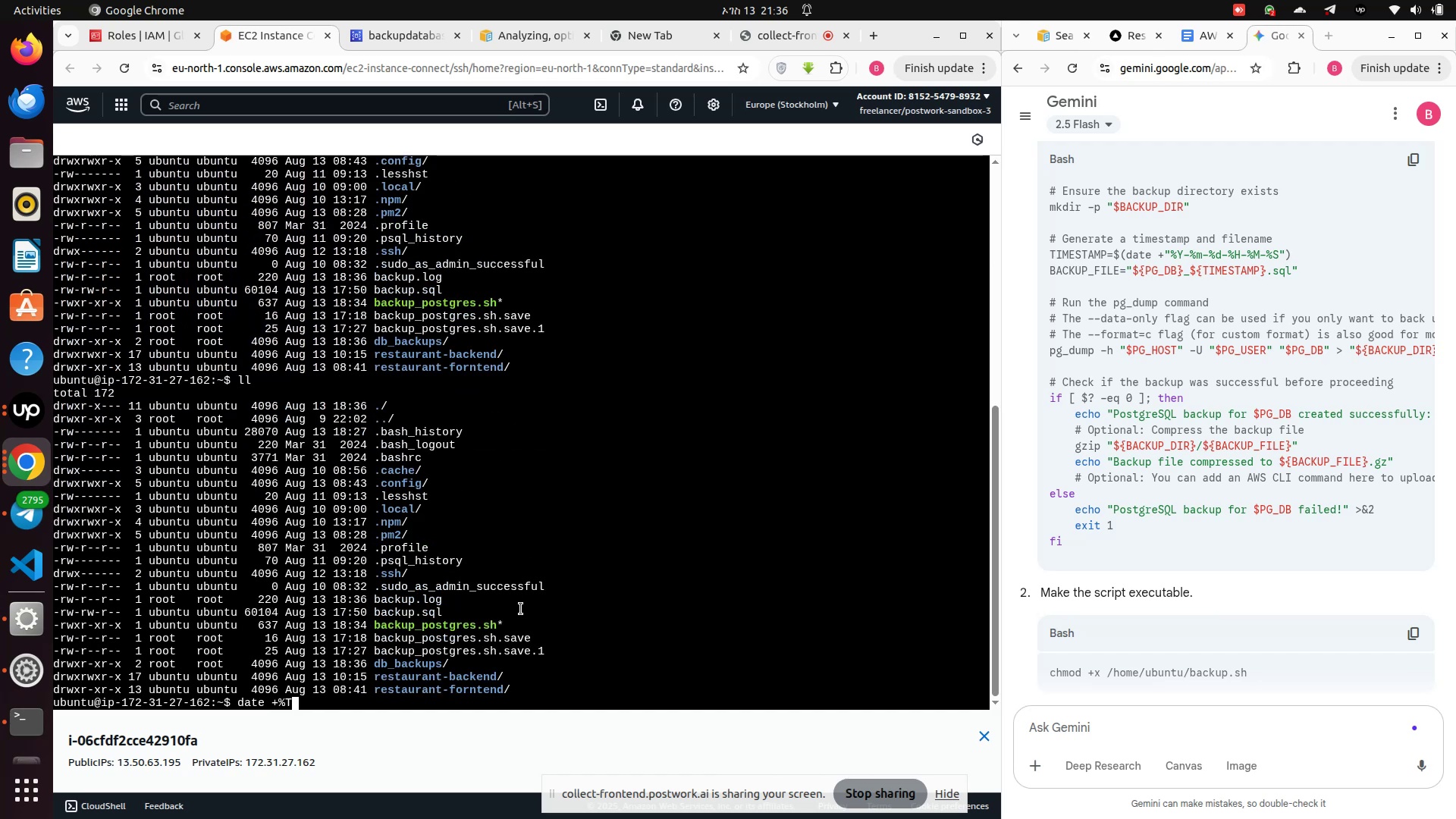 
key(Enter)
 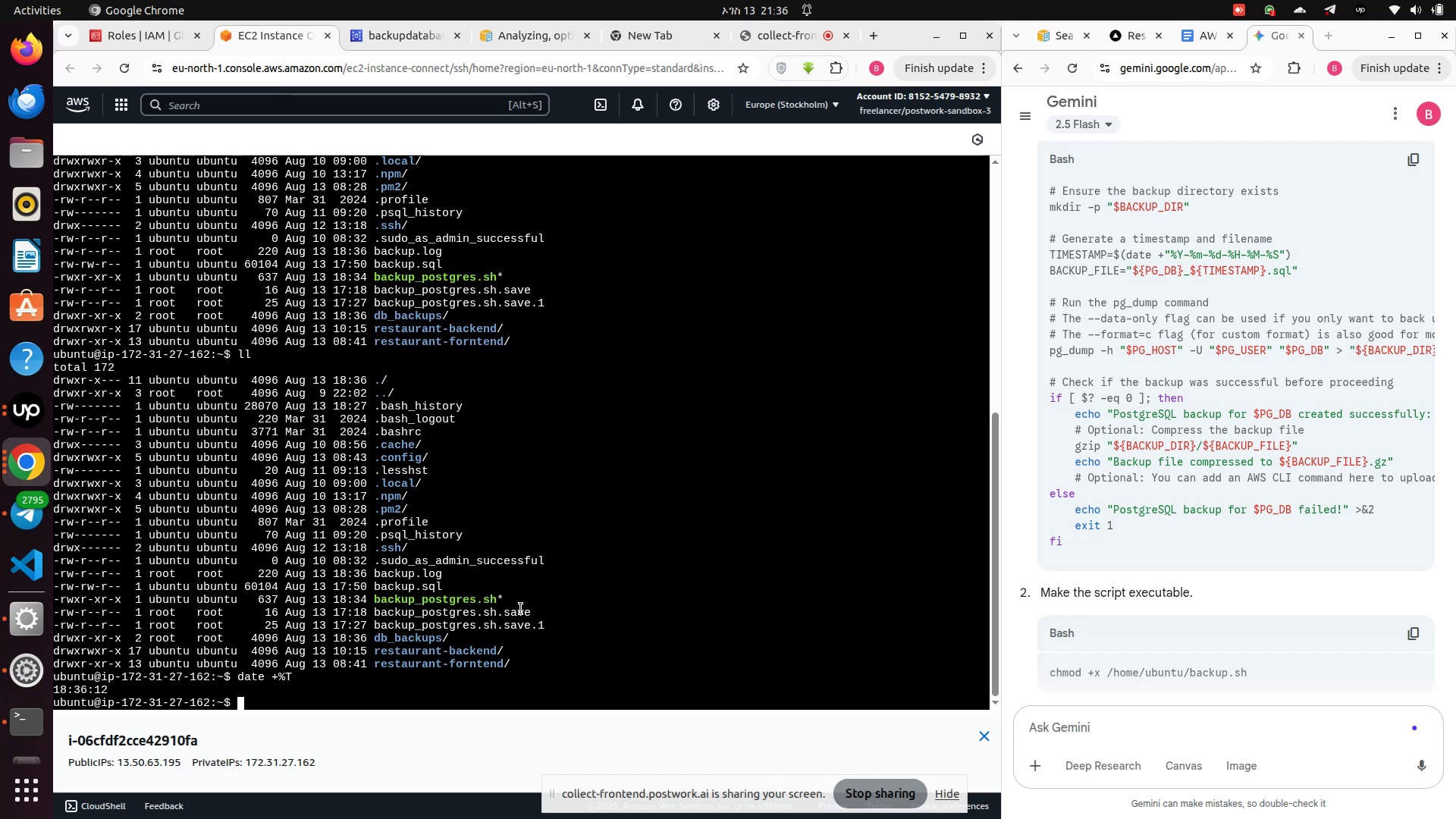 
type(sudo nano log)
key(Tab)
key(Backspace)
key(Backspace)
key(Backspace)
type(back)
key(Tab)
type(.)
key(Tab)
type(lo)
key(Tab)
key(Tab)
 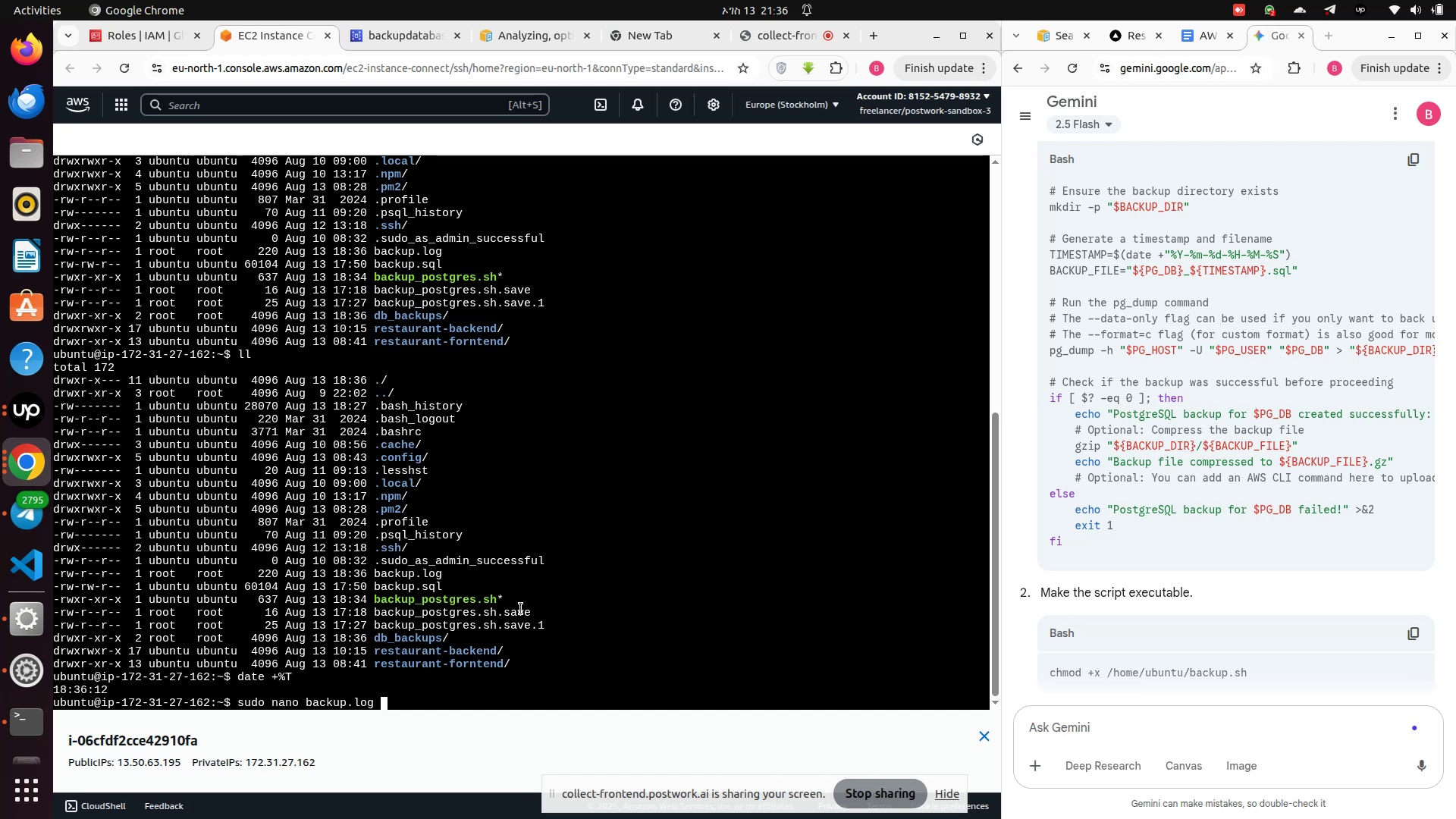 
key(Enter)
 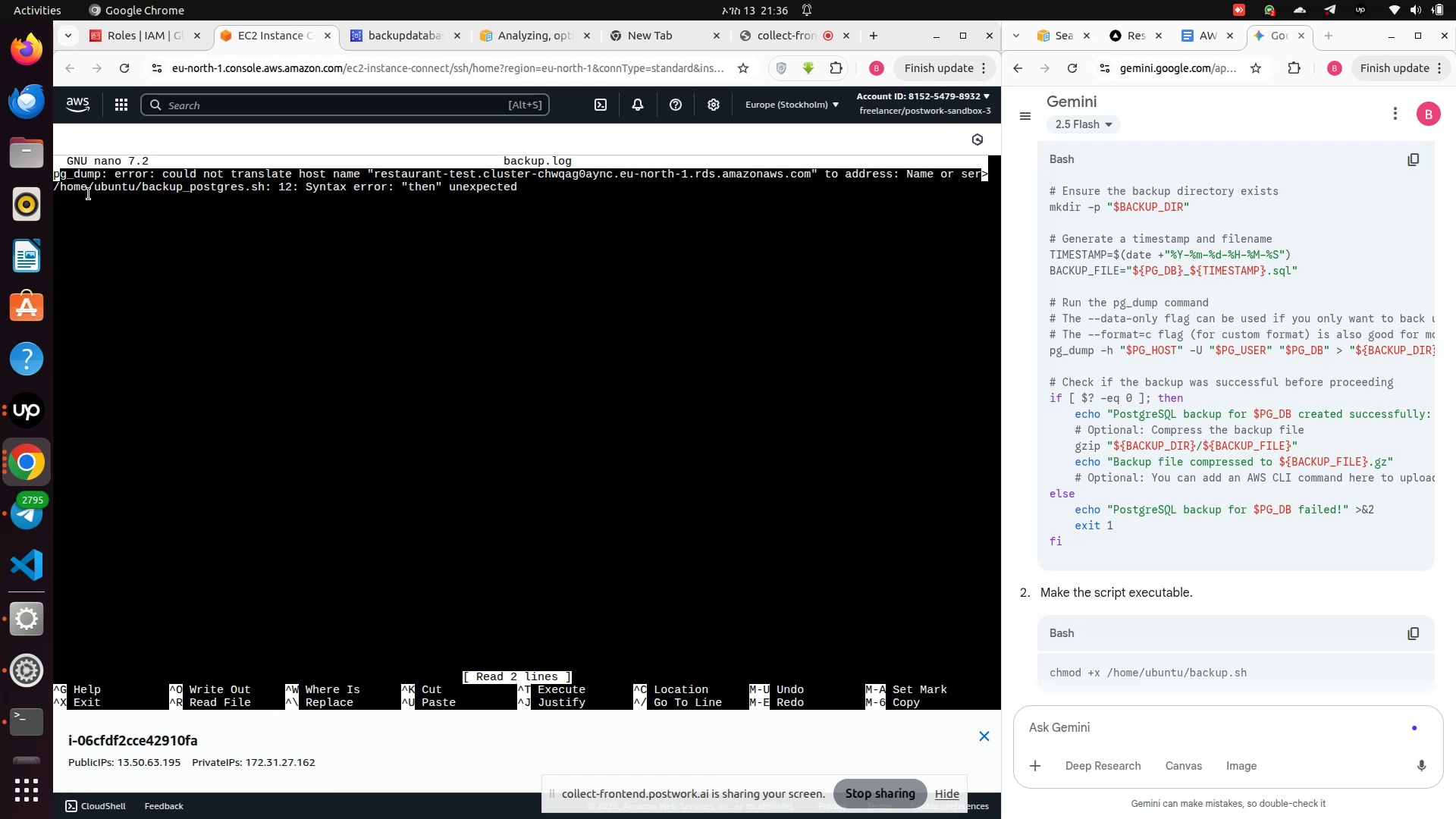 
wait(20.22)
 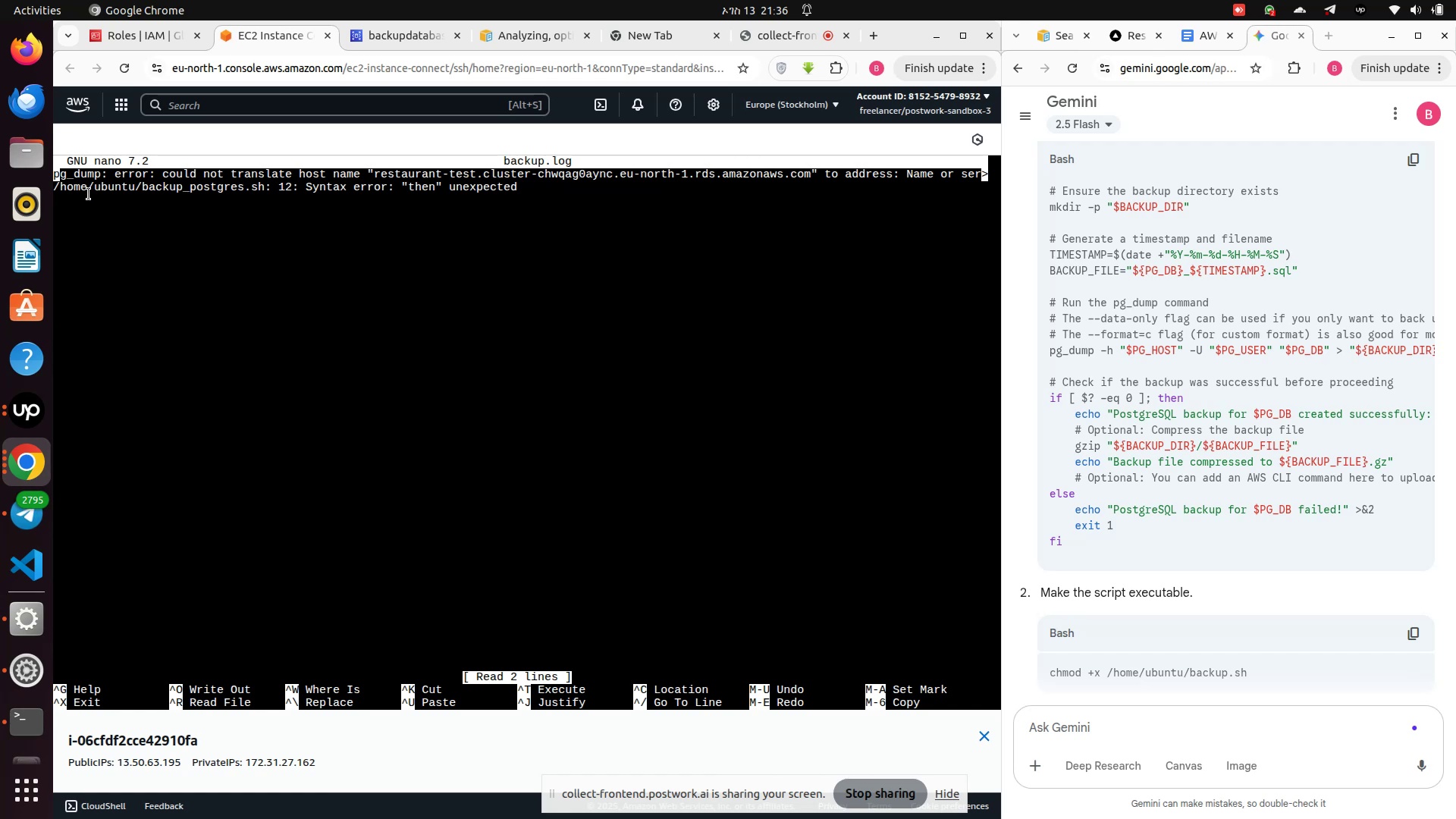 
left_click([386, 35])
 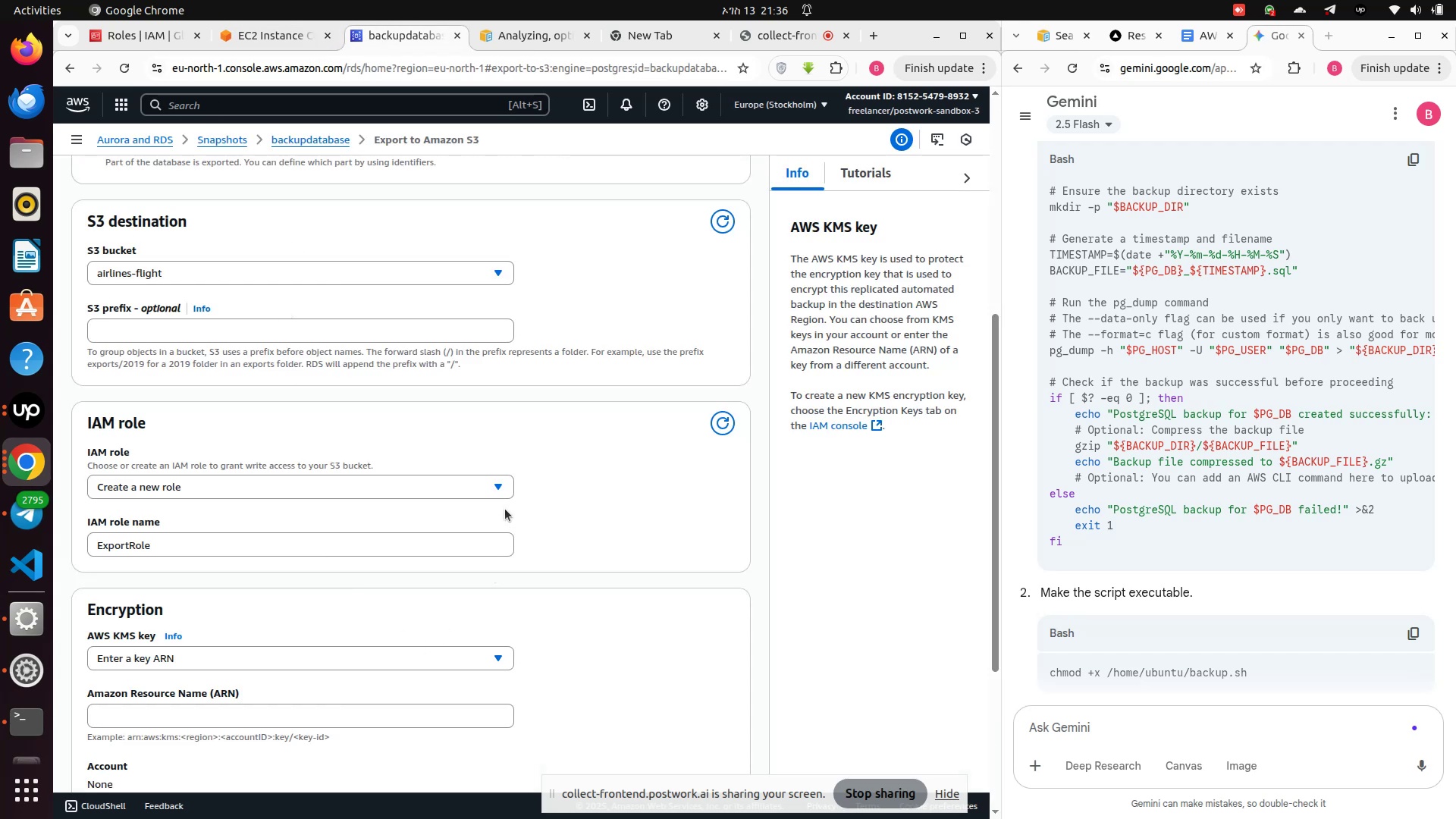 
scroll: coordinate [505, 474], scroll_direction: up, amount: 9.0
 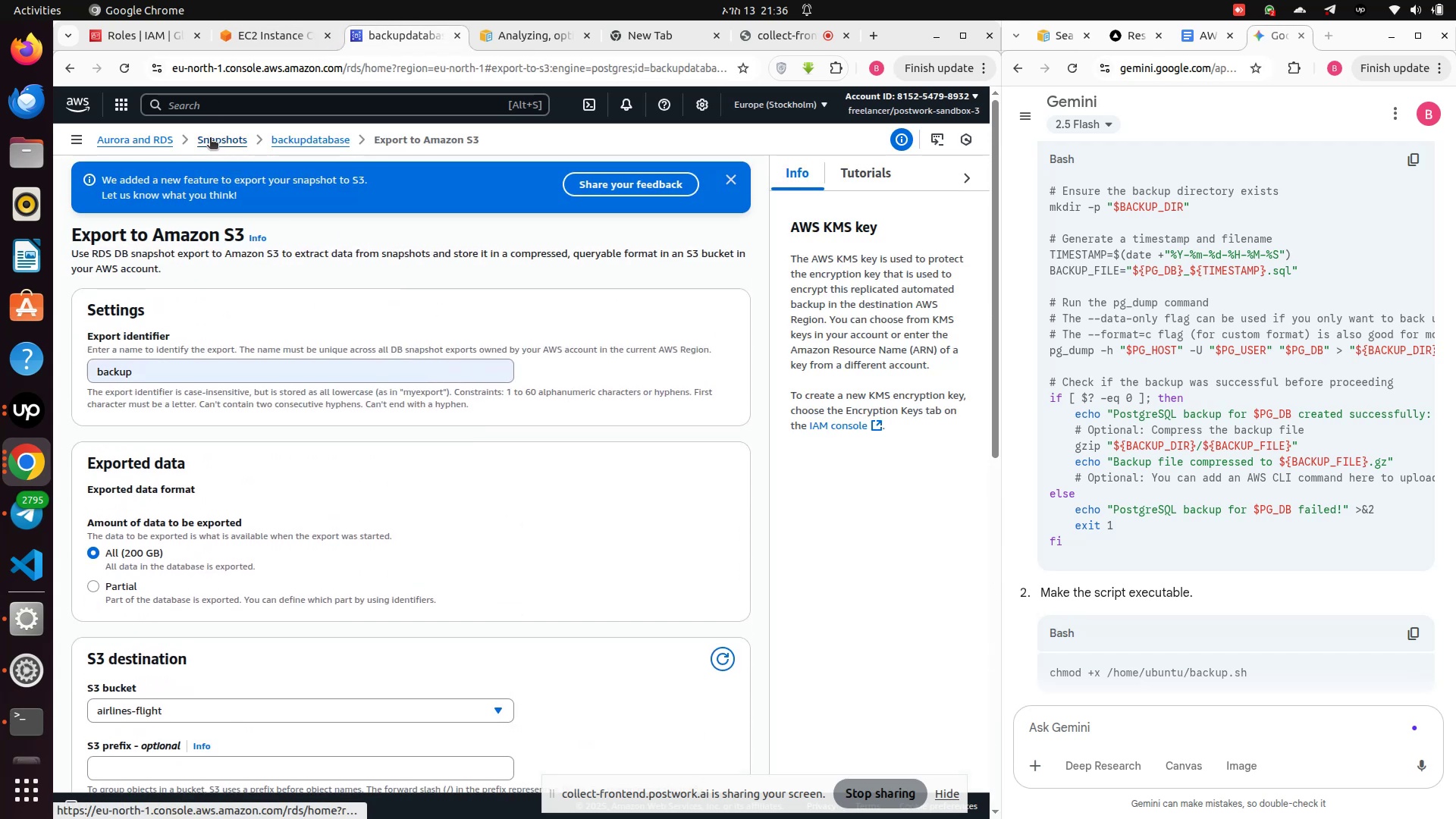 
left_click([149, 137])
 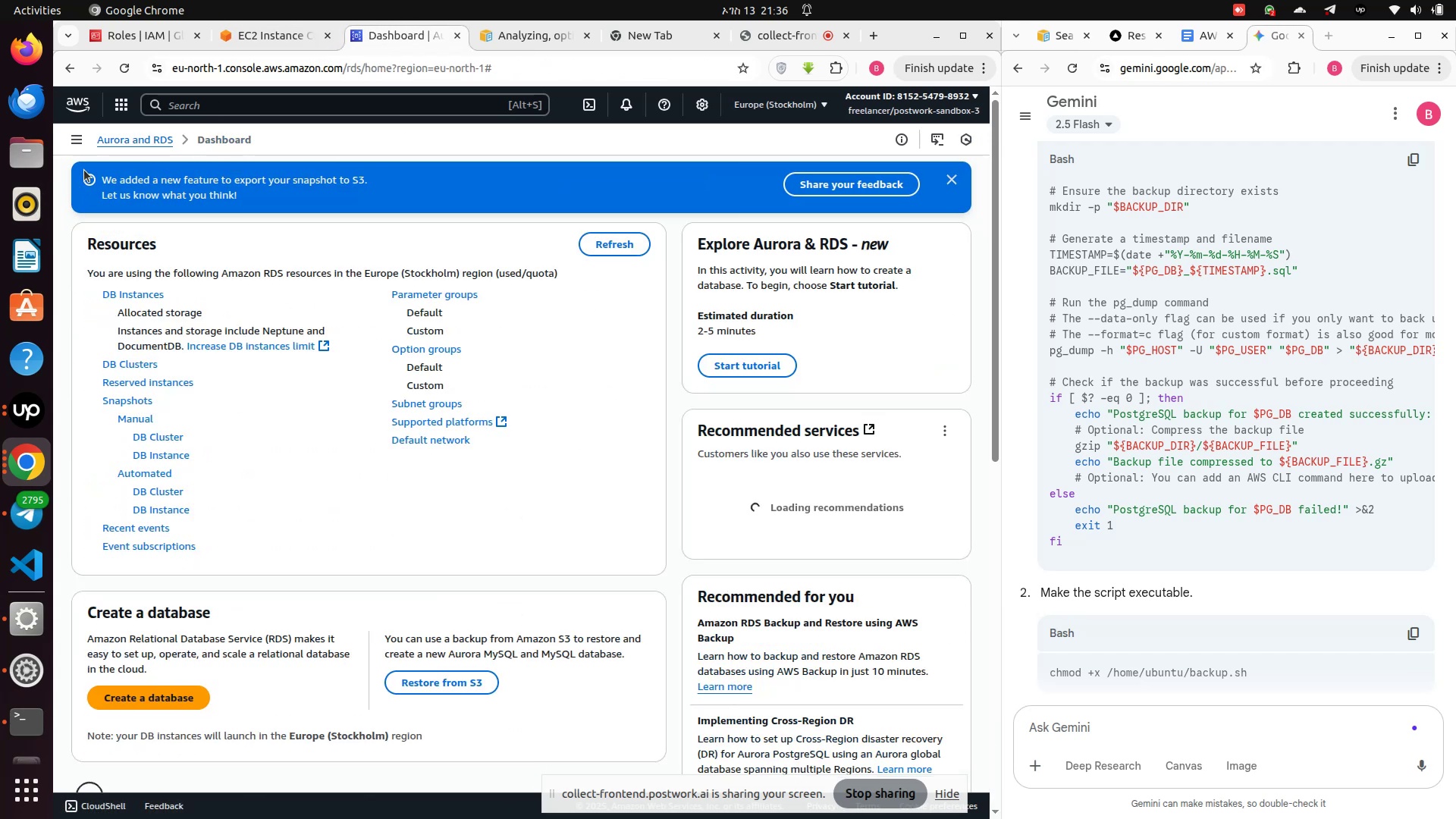 
left_click([82, 144])
 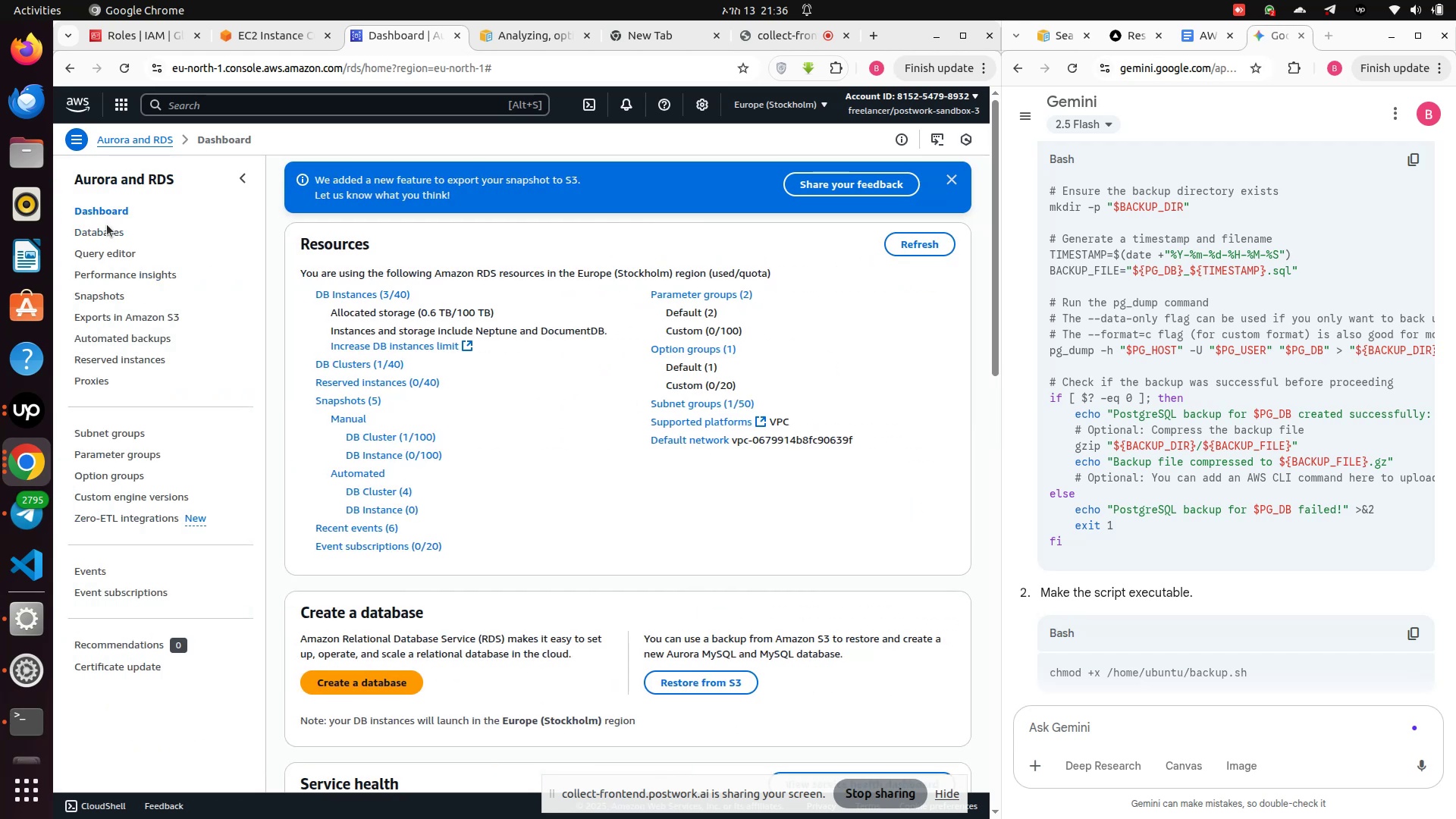 
left_click([102, 235])
 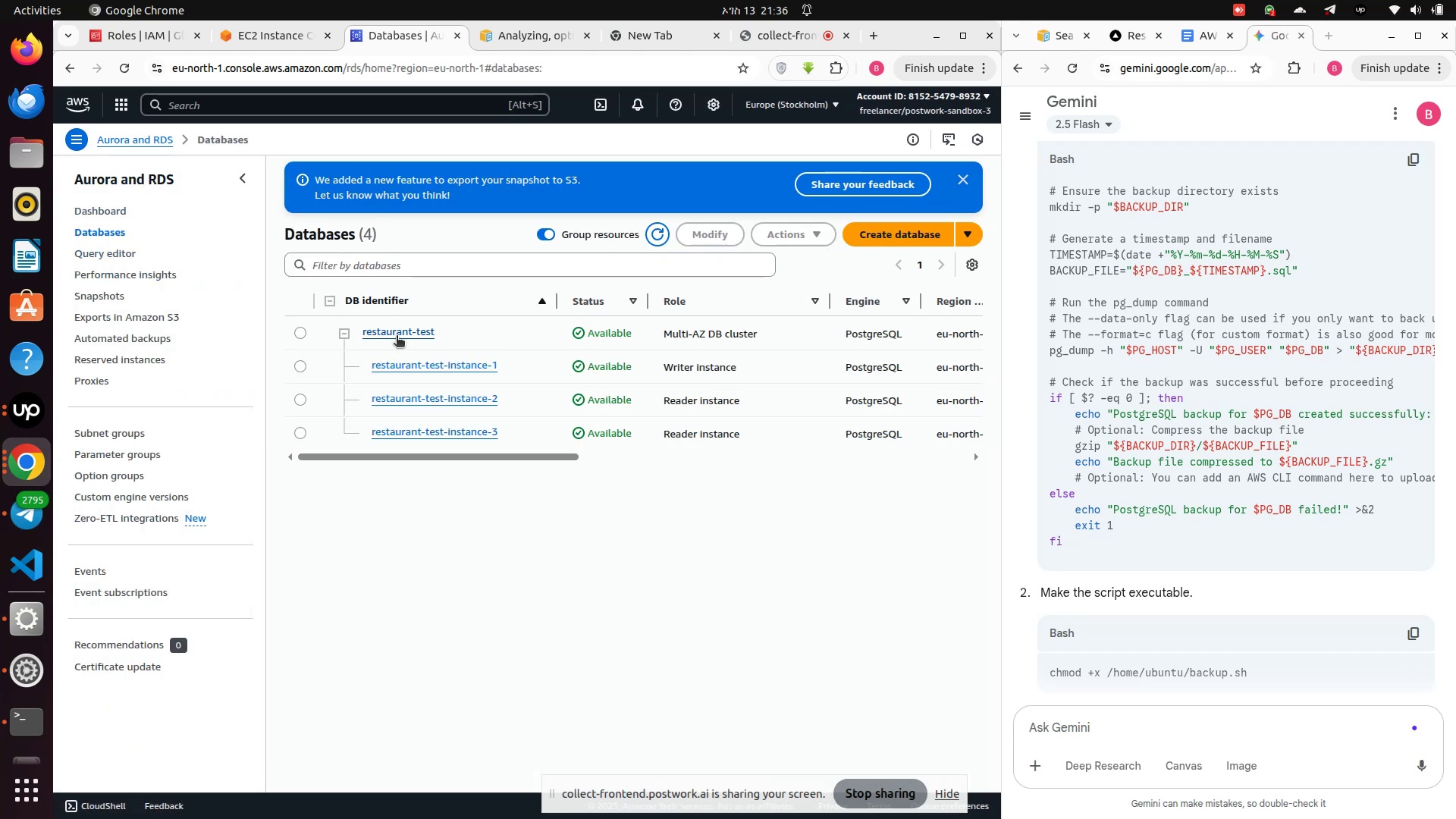 
left_click([395, 333])
 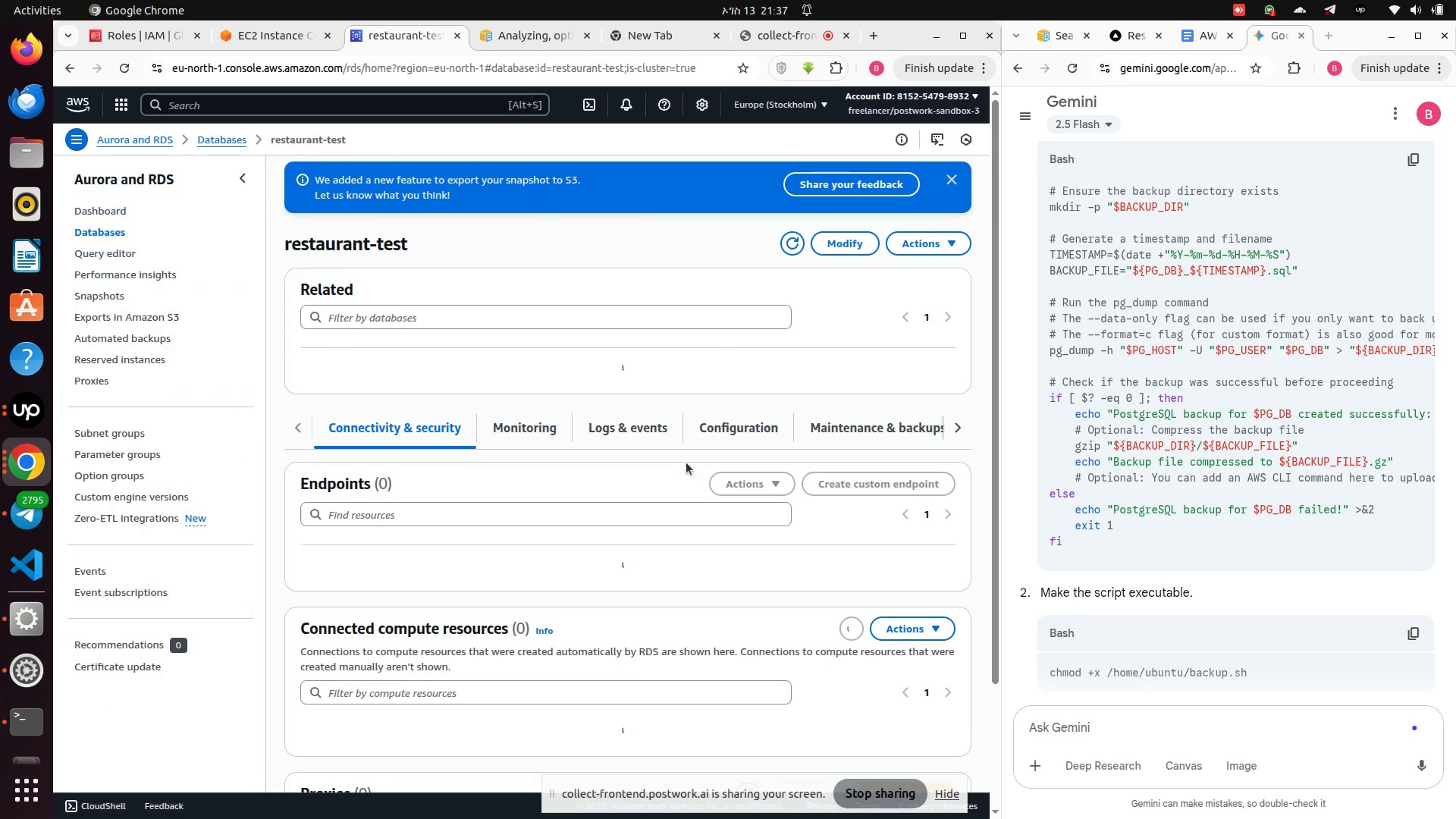 
scroll: coordinate [594, 595], scroll_direction: down, amount: 11.0
 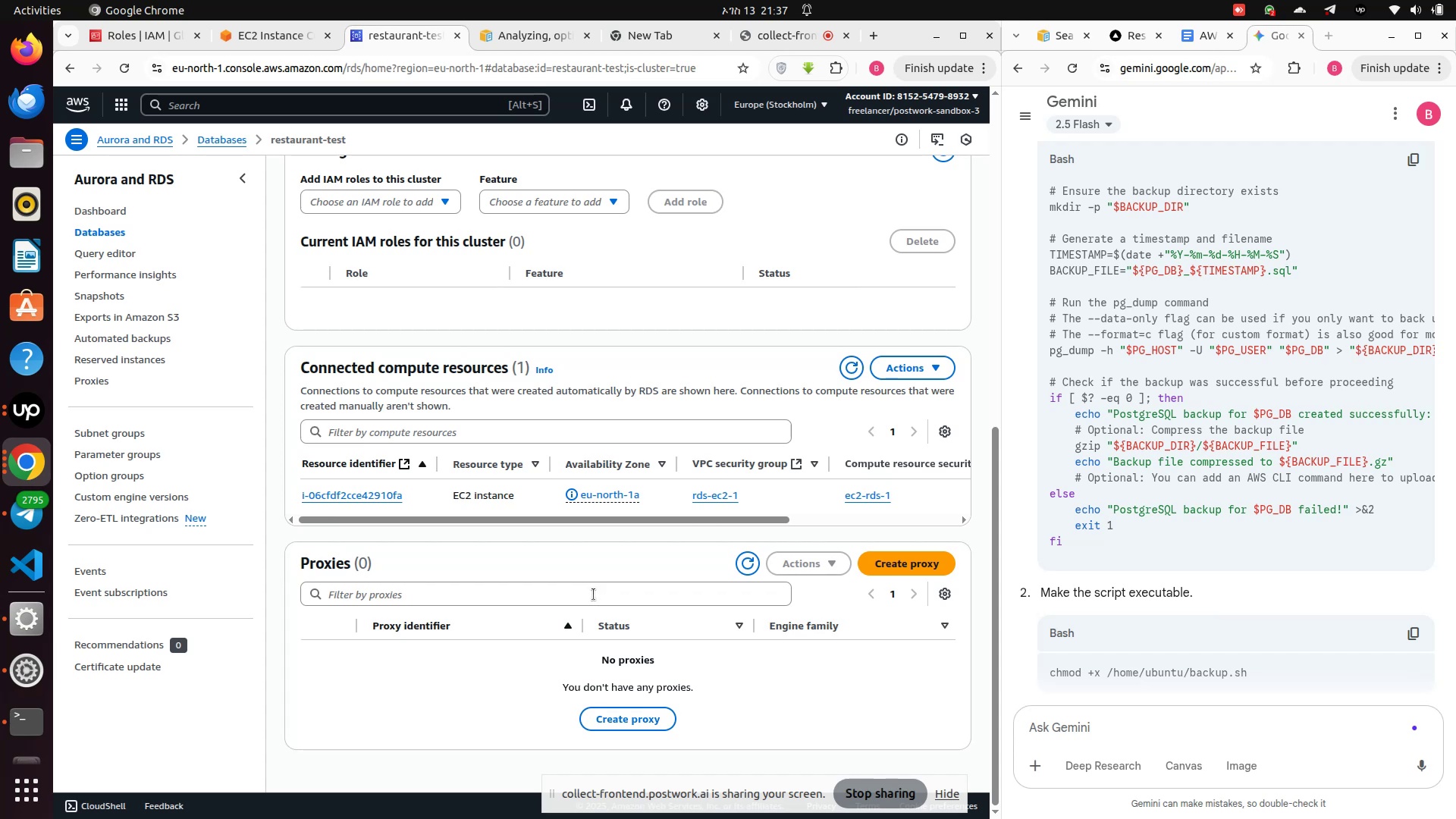 
scroll: coordinate [594, 595], scroll_direction: up, amount: 9.0
 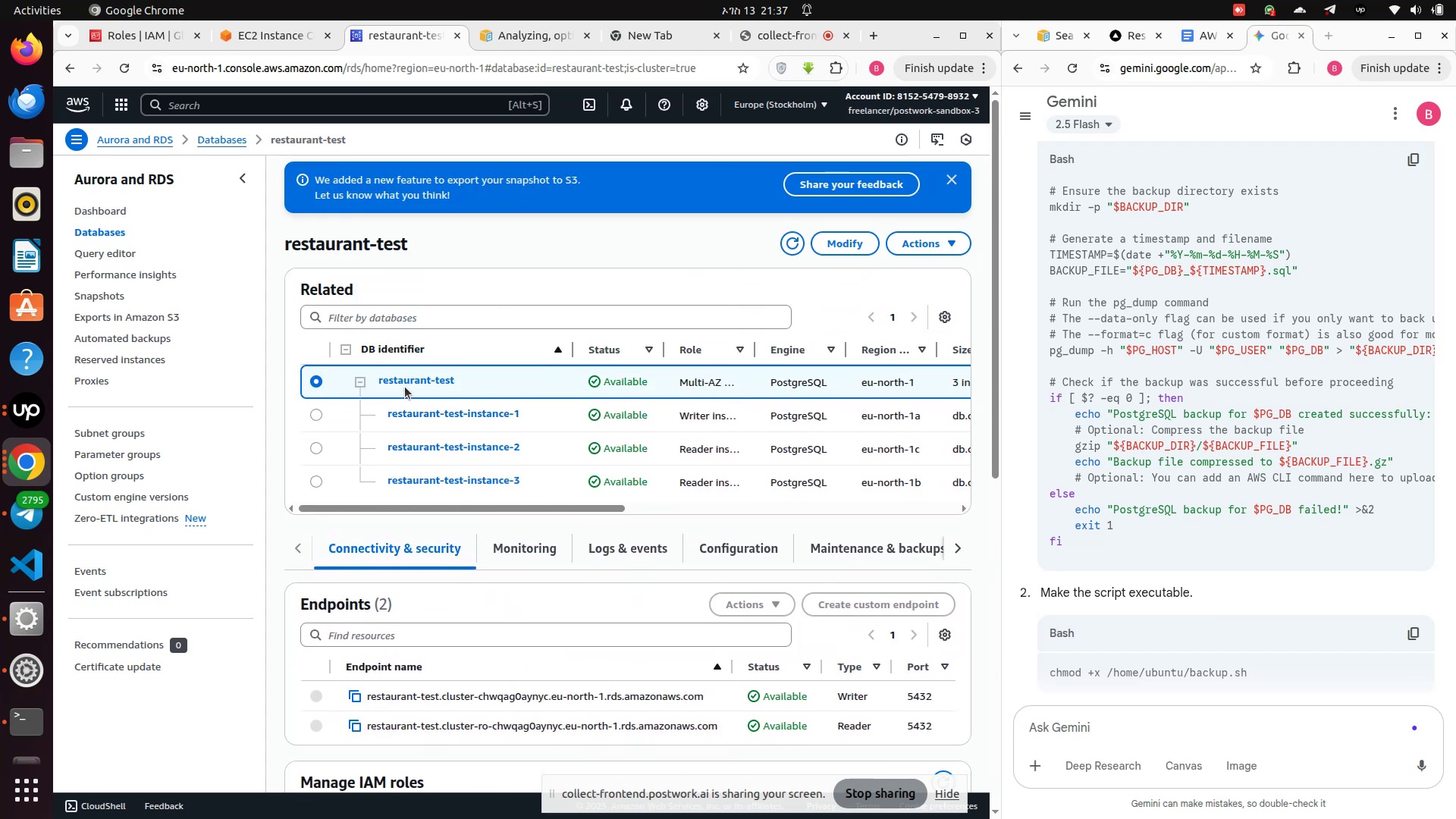 
left_click([409, 379])
 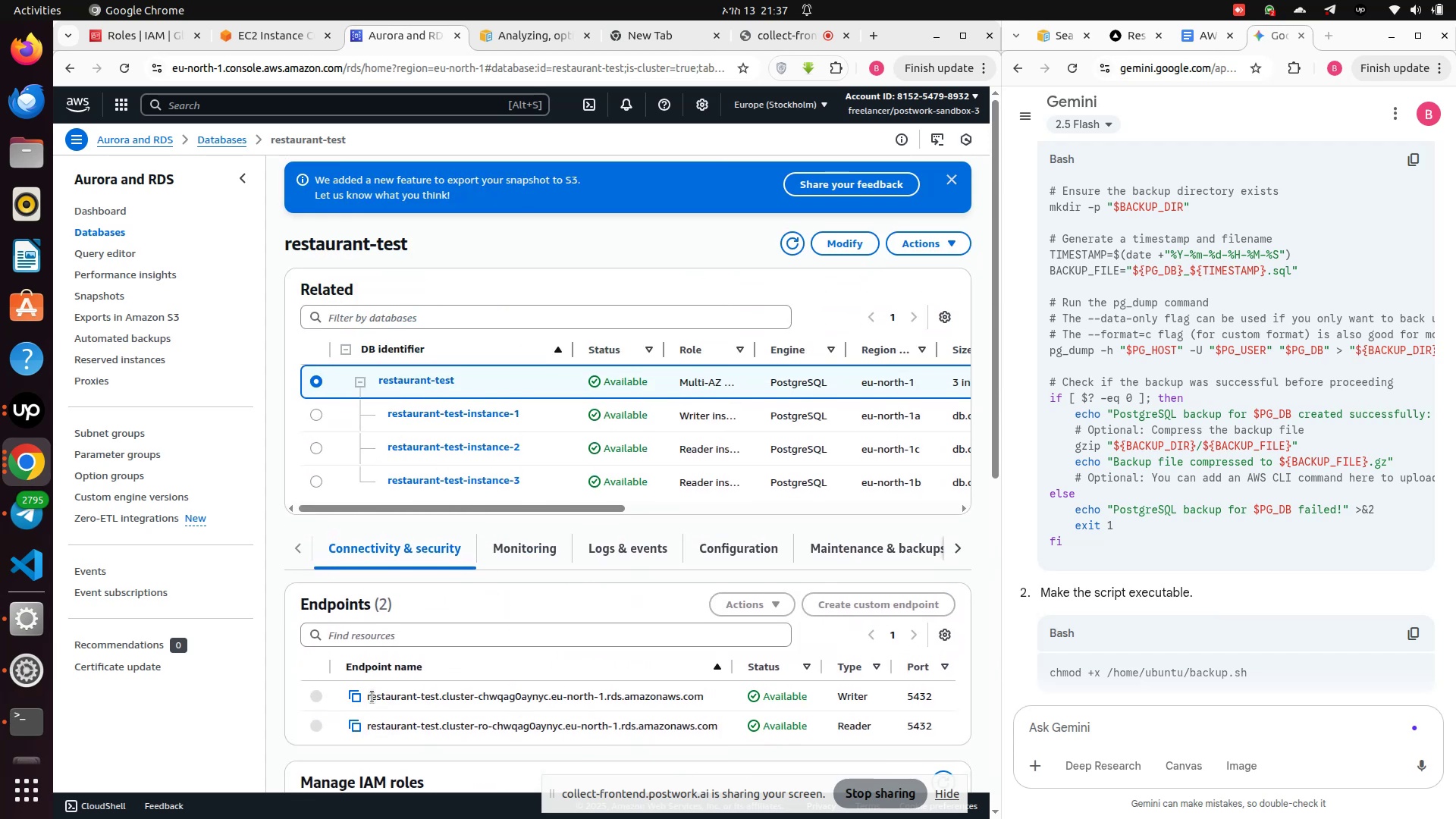 
left_click([359, 698])
 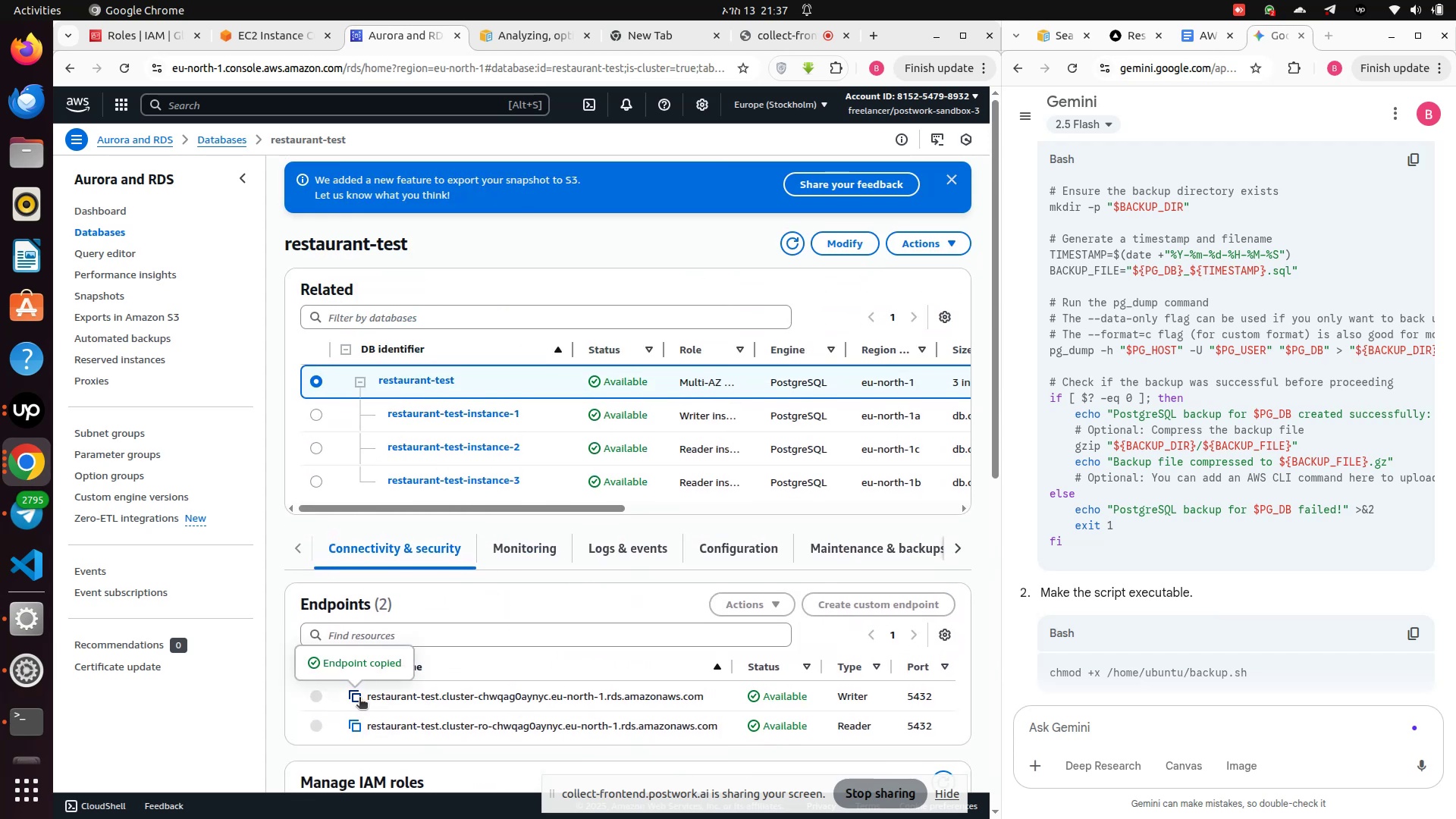 
left_click([359, 698])
 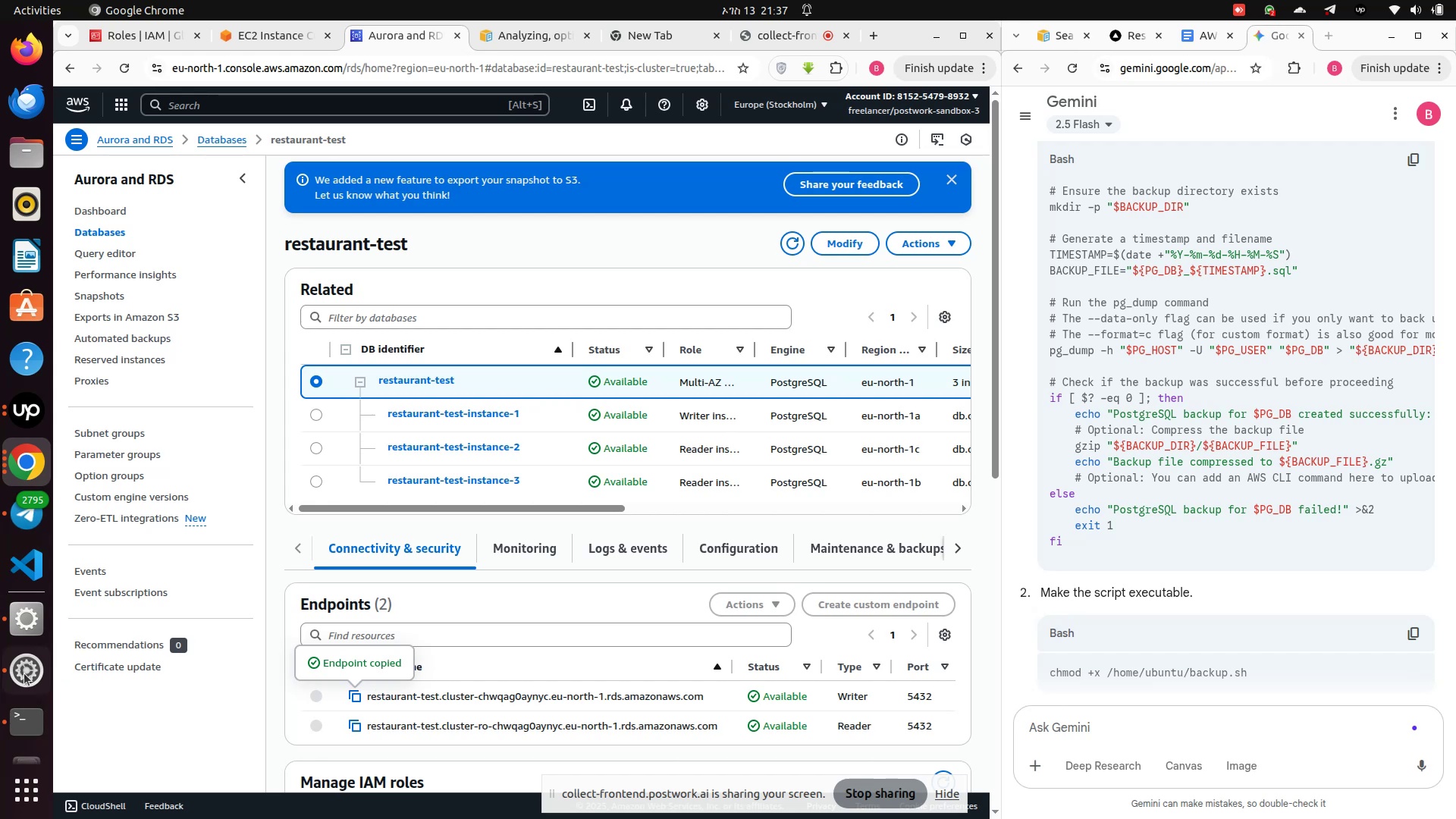 
left_click([27, 577])
 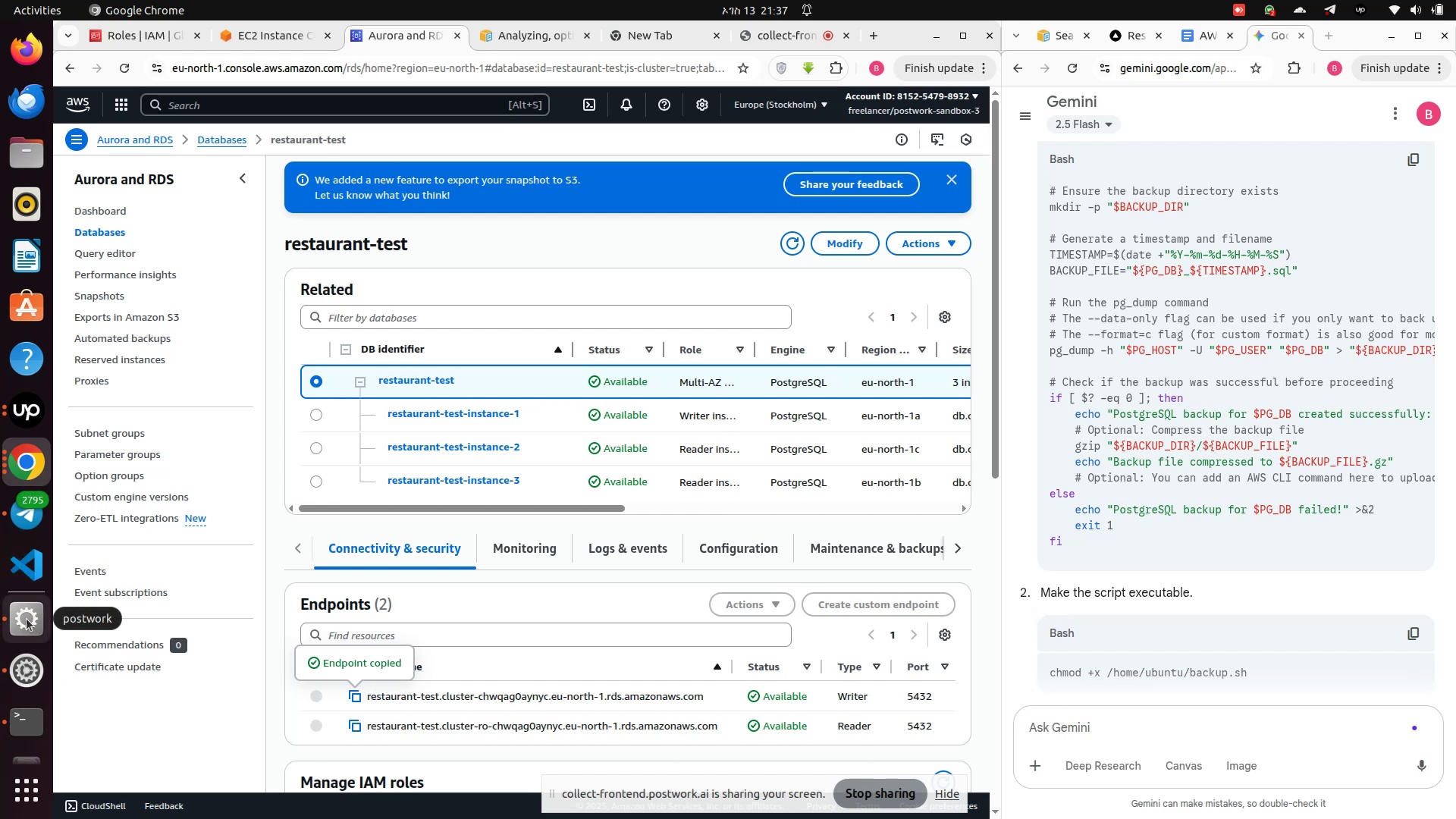 
left_click([27, 620])
 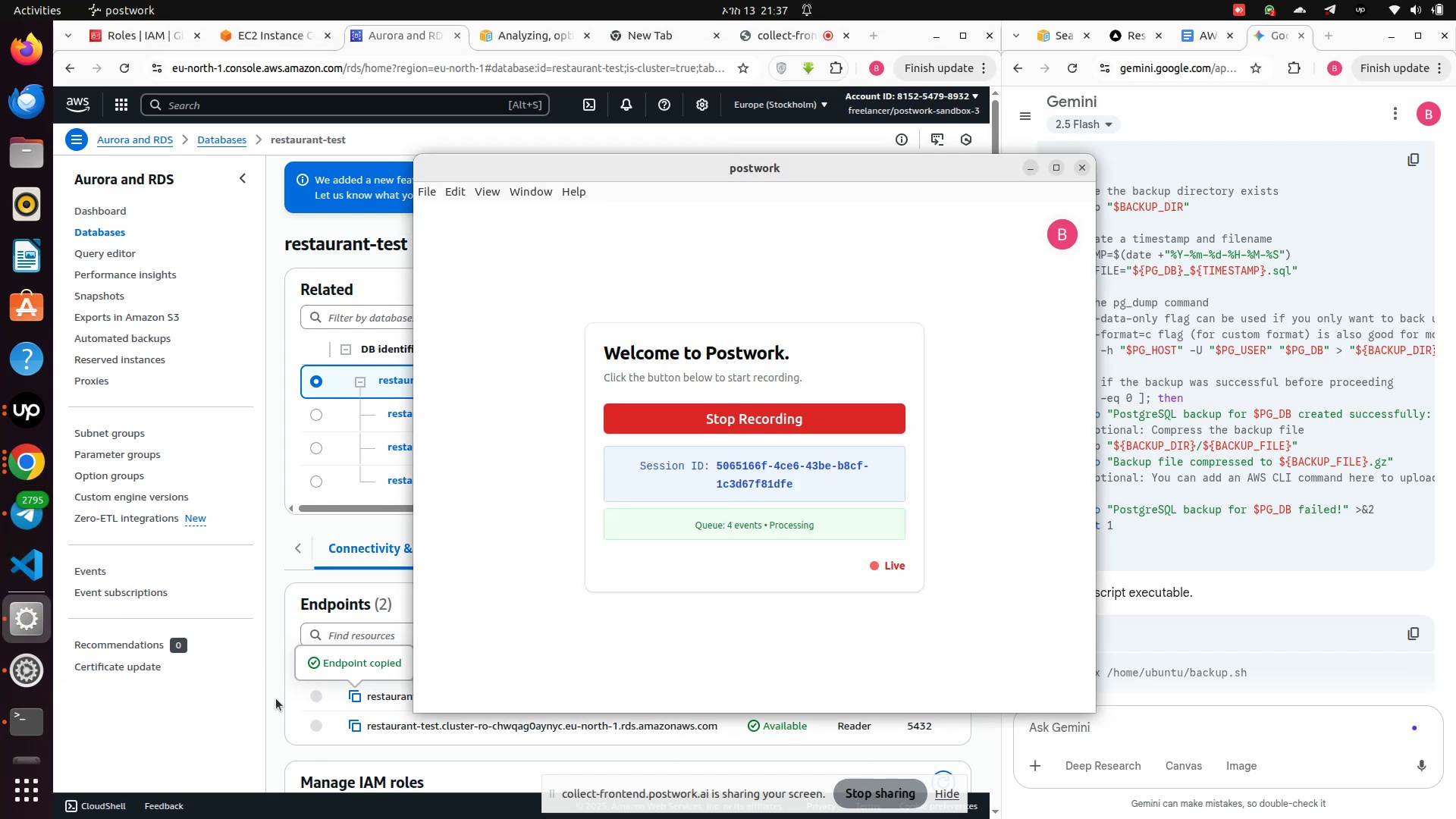 
left_click([287, 711])
 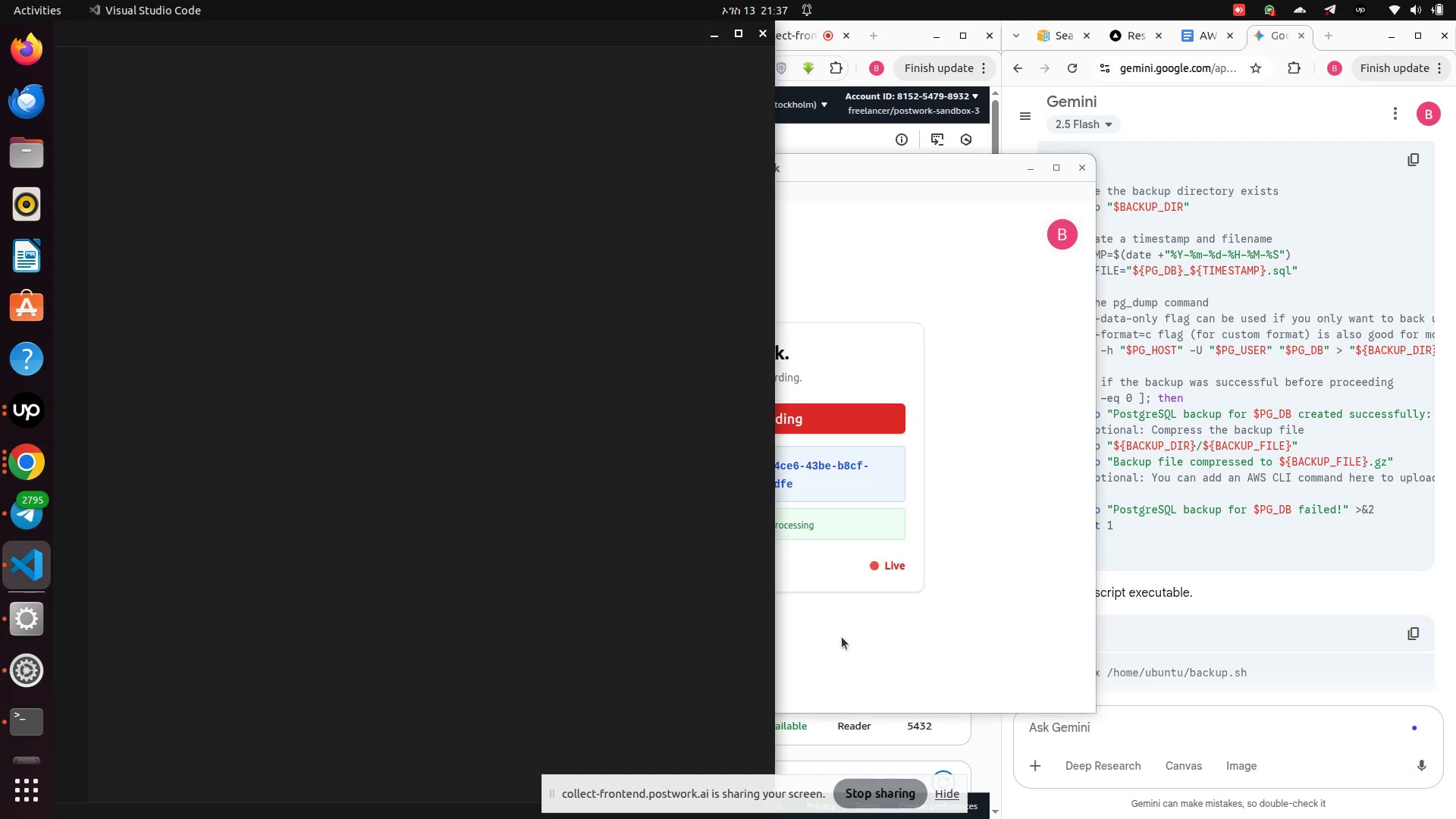 
left_click([880, 659])
 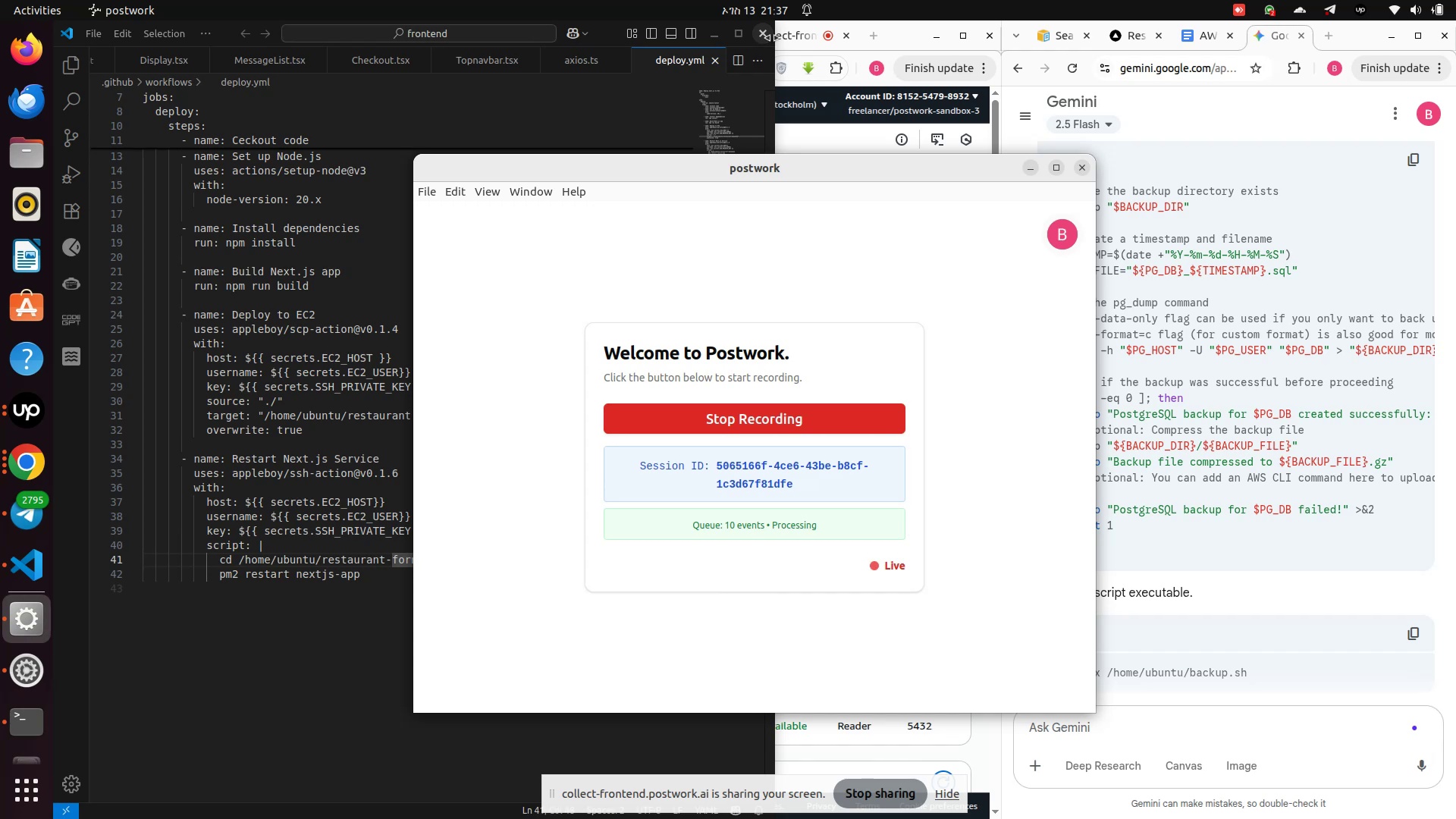 
left_click([760, 37])
 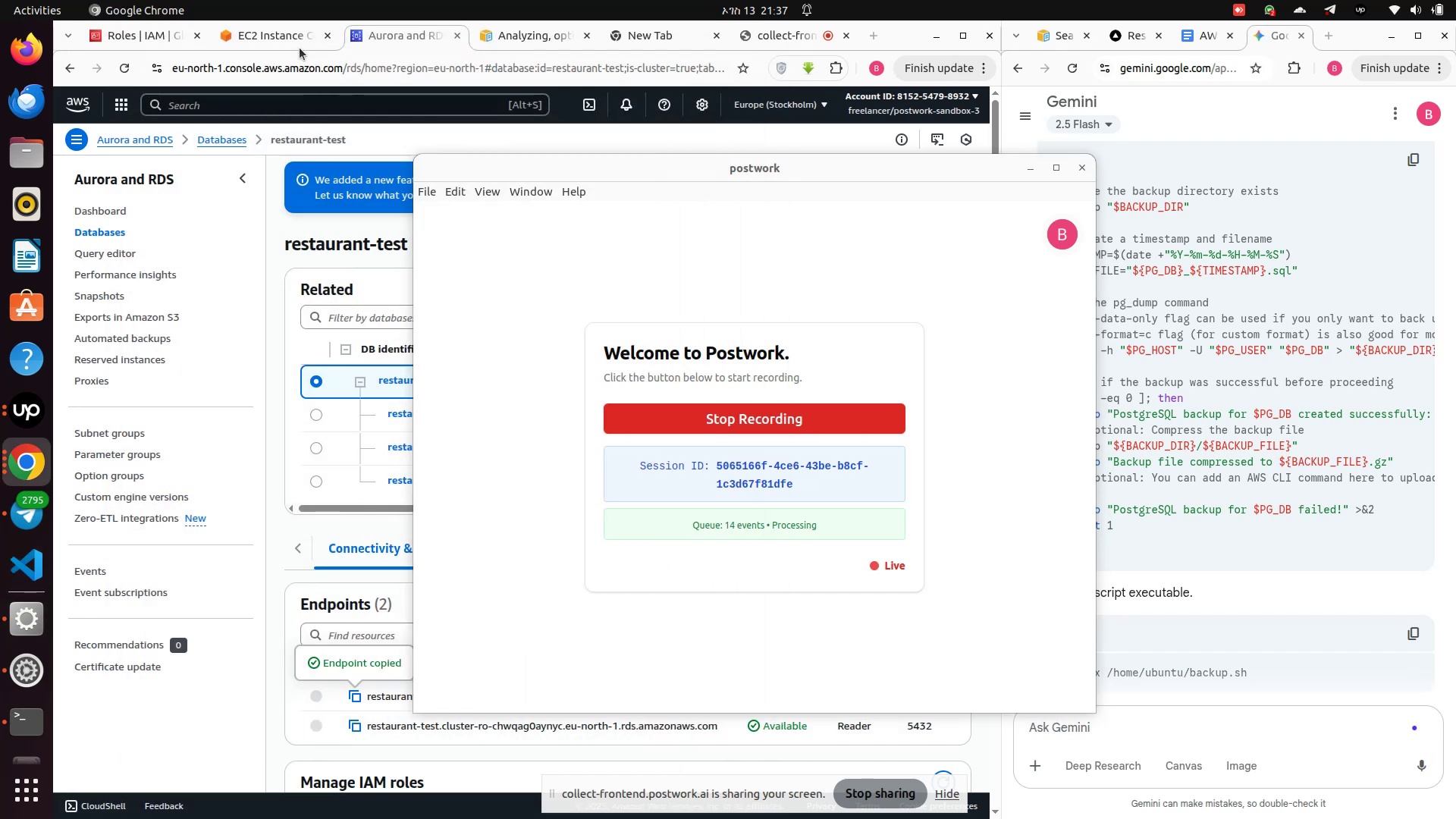 
left_click([273, 39])
 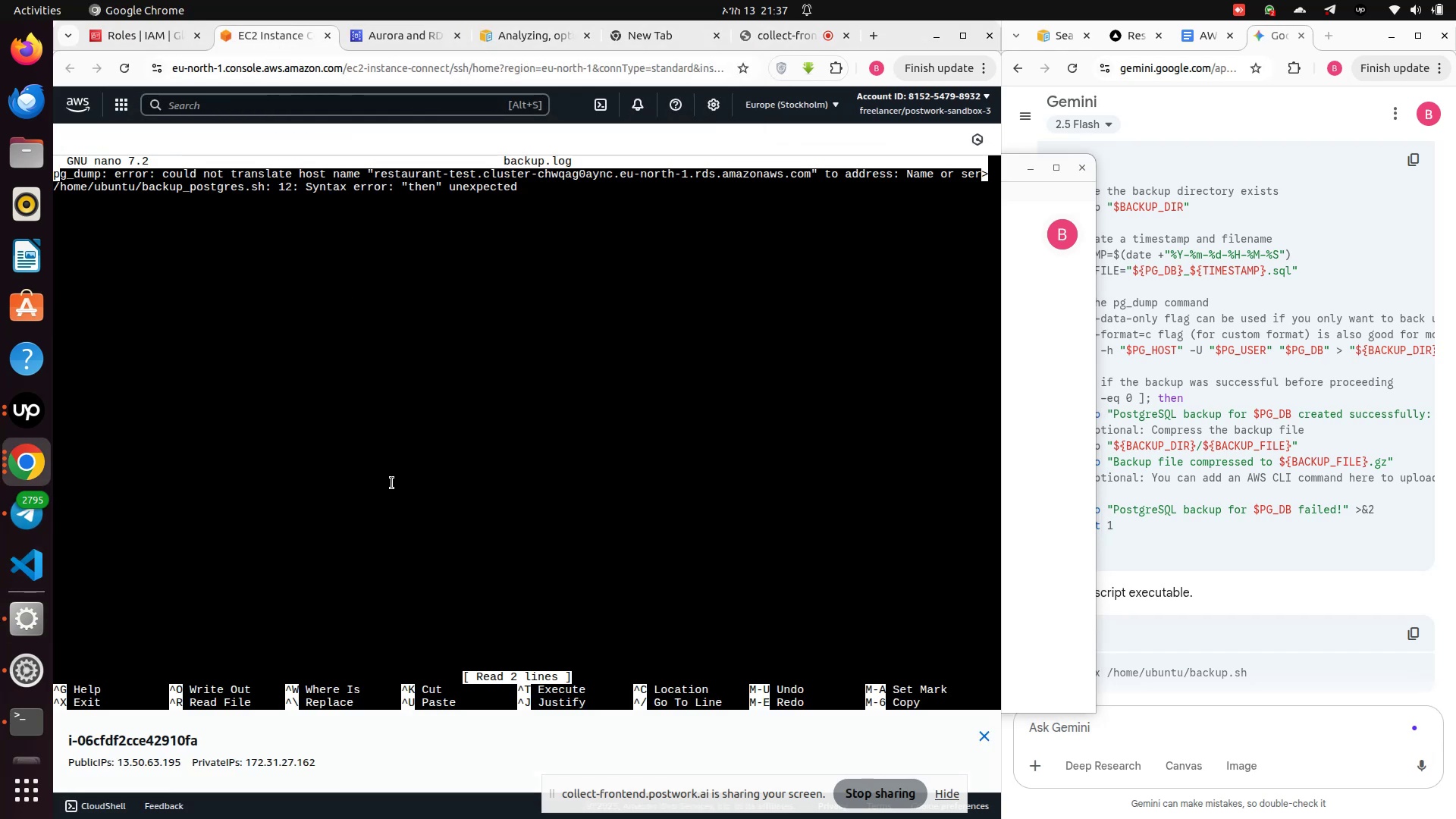 
wait(9.09)
 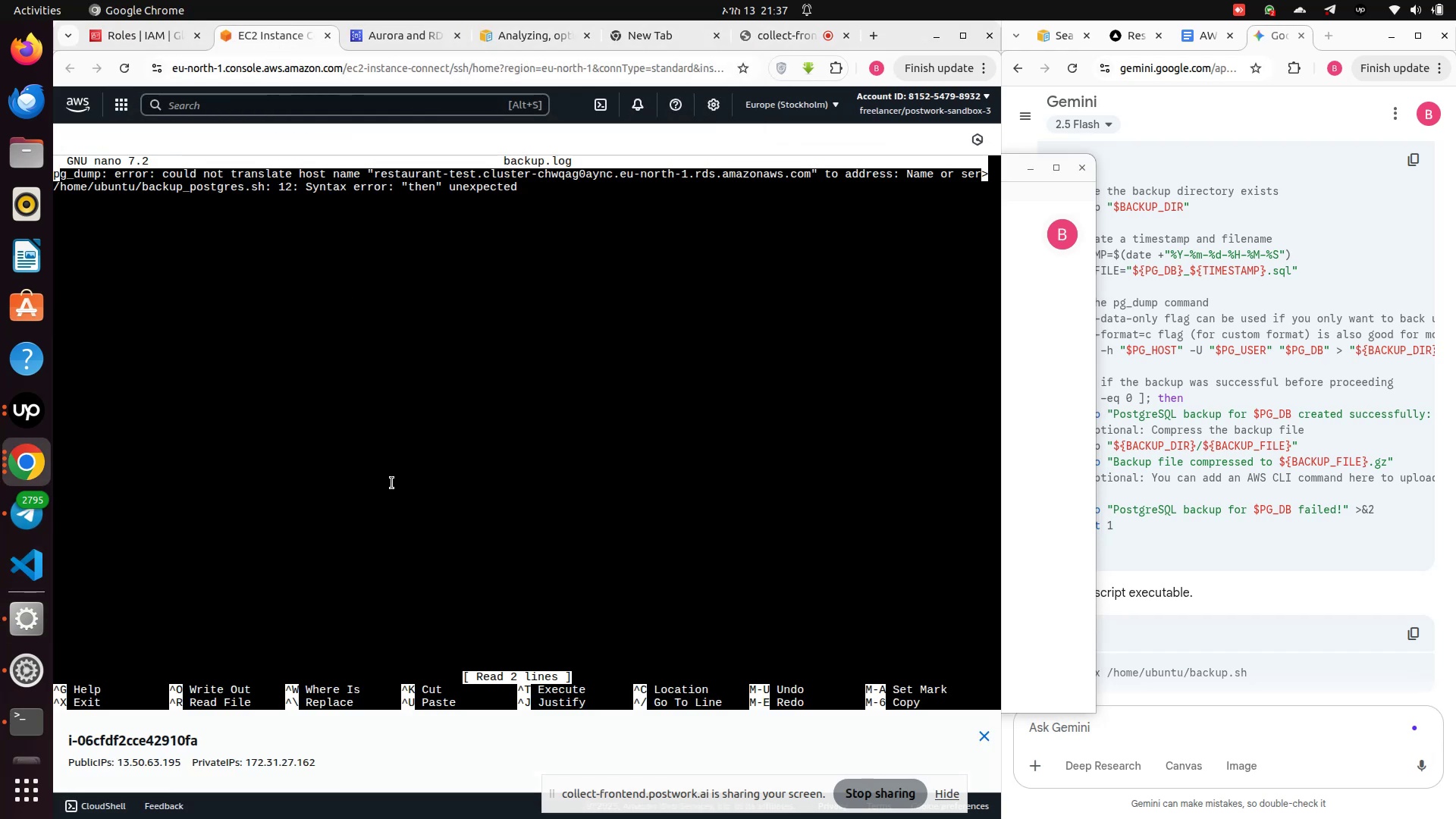 
left_click([958, 33])
 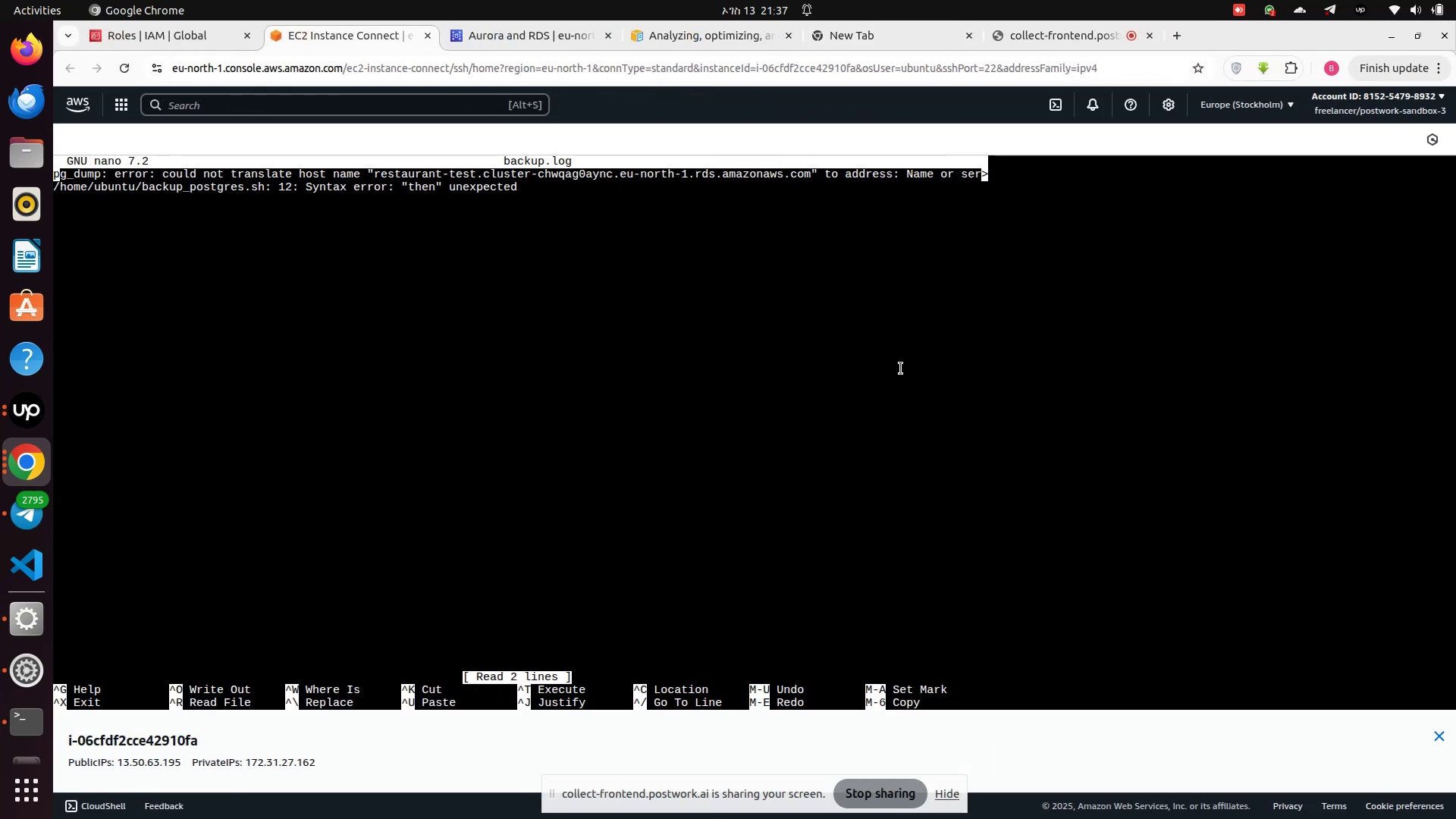 
left_click([872, 378])
 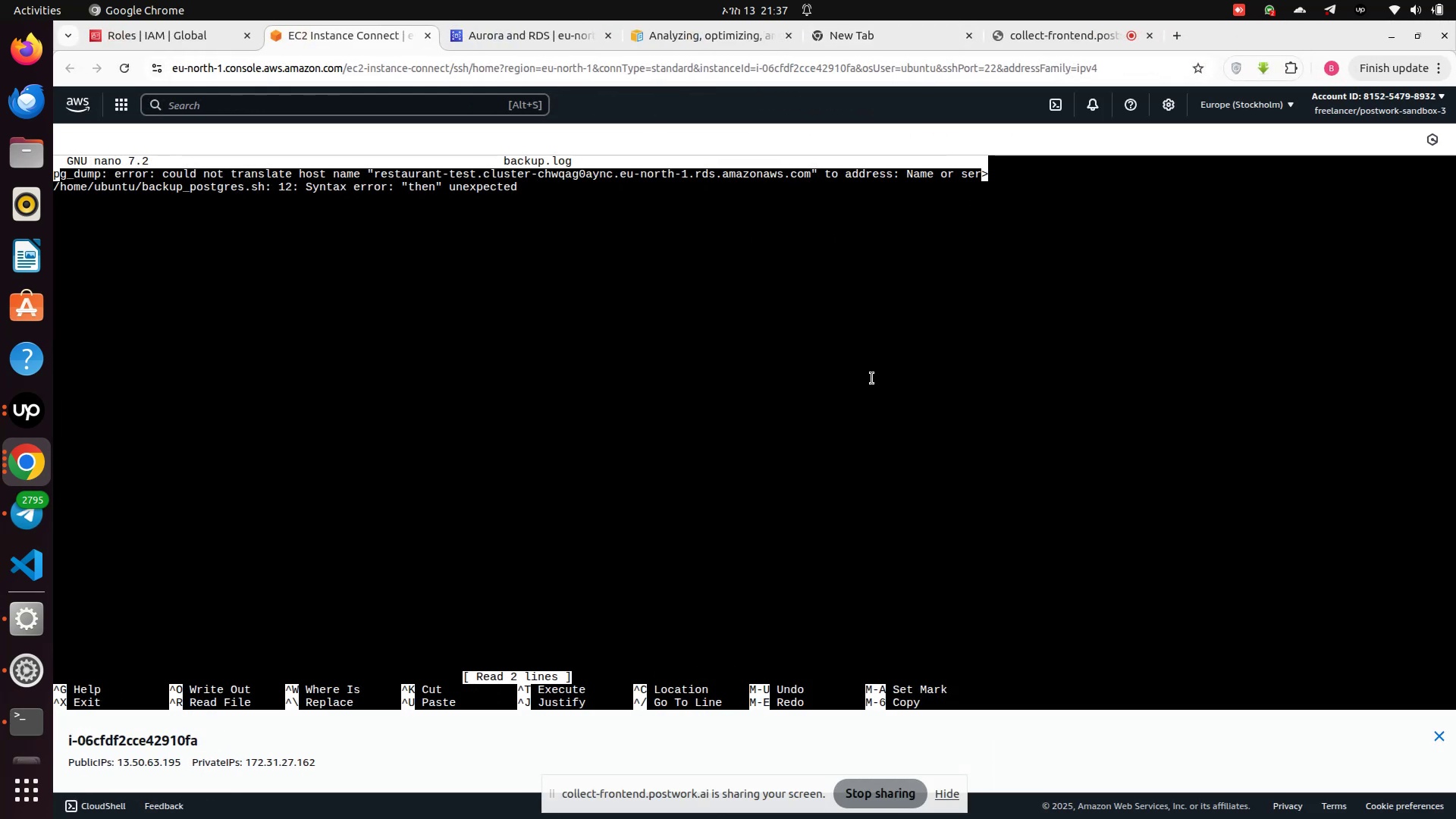 
key(Control+Z)
 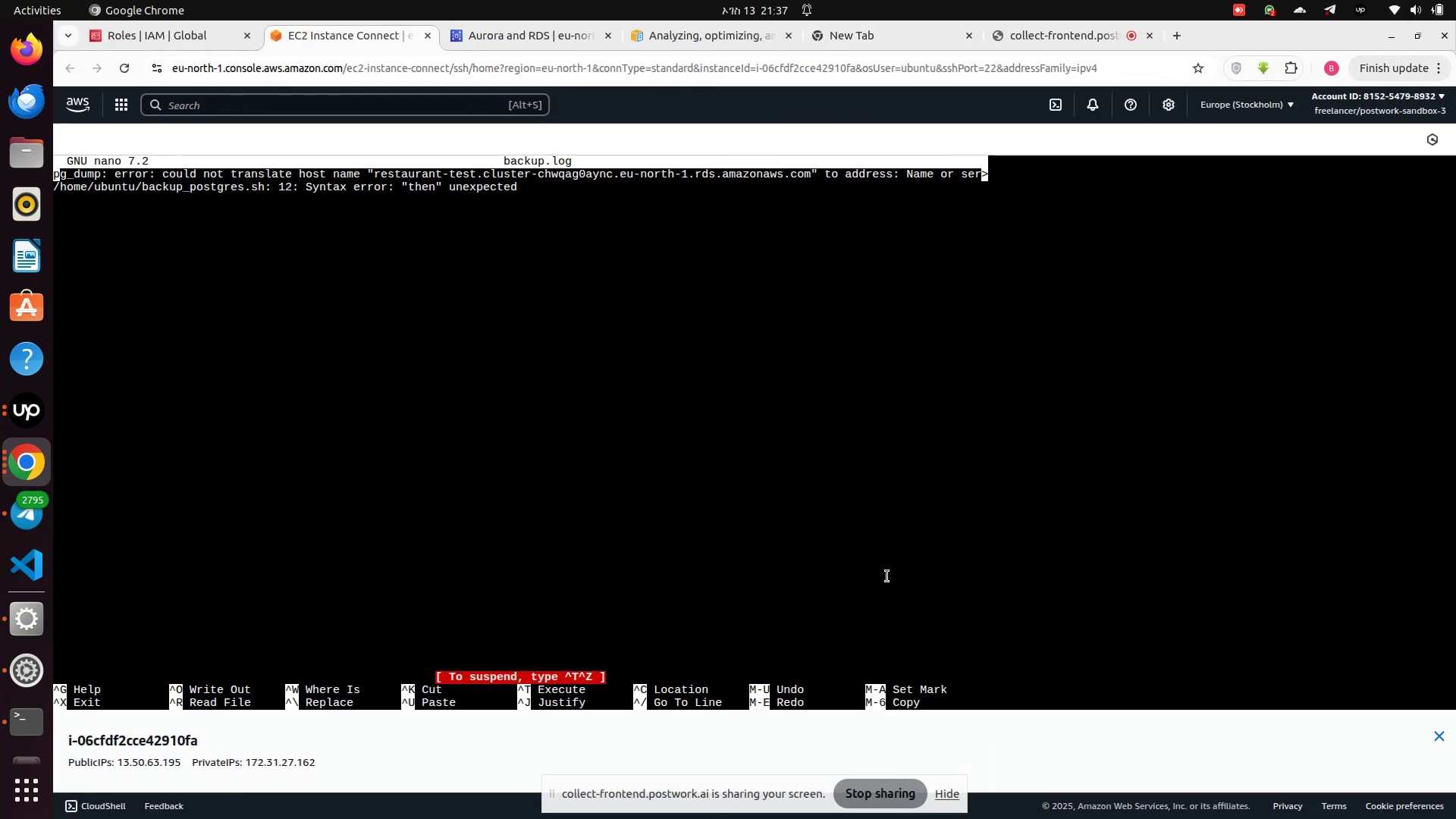 
key(Control+X)
 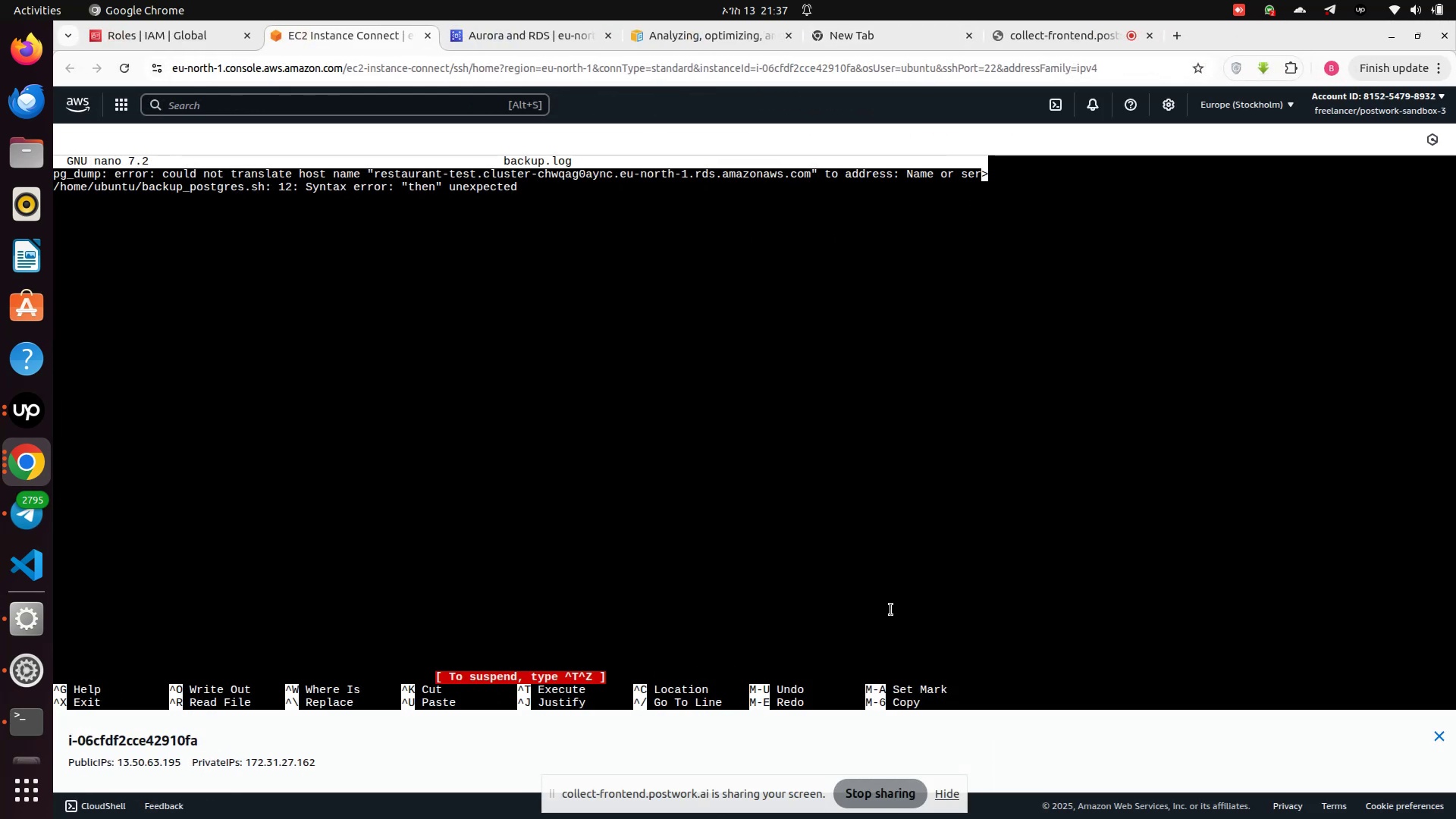 
key(Control+ControlLeft)
 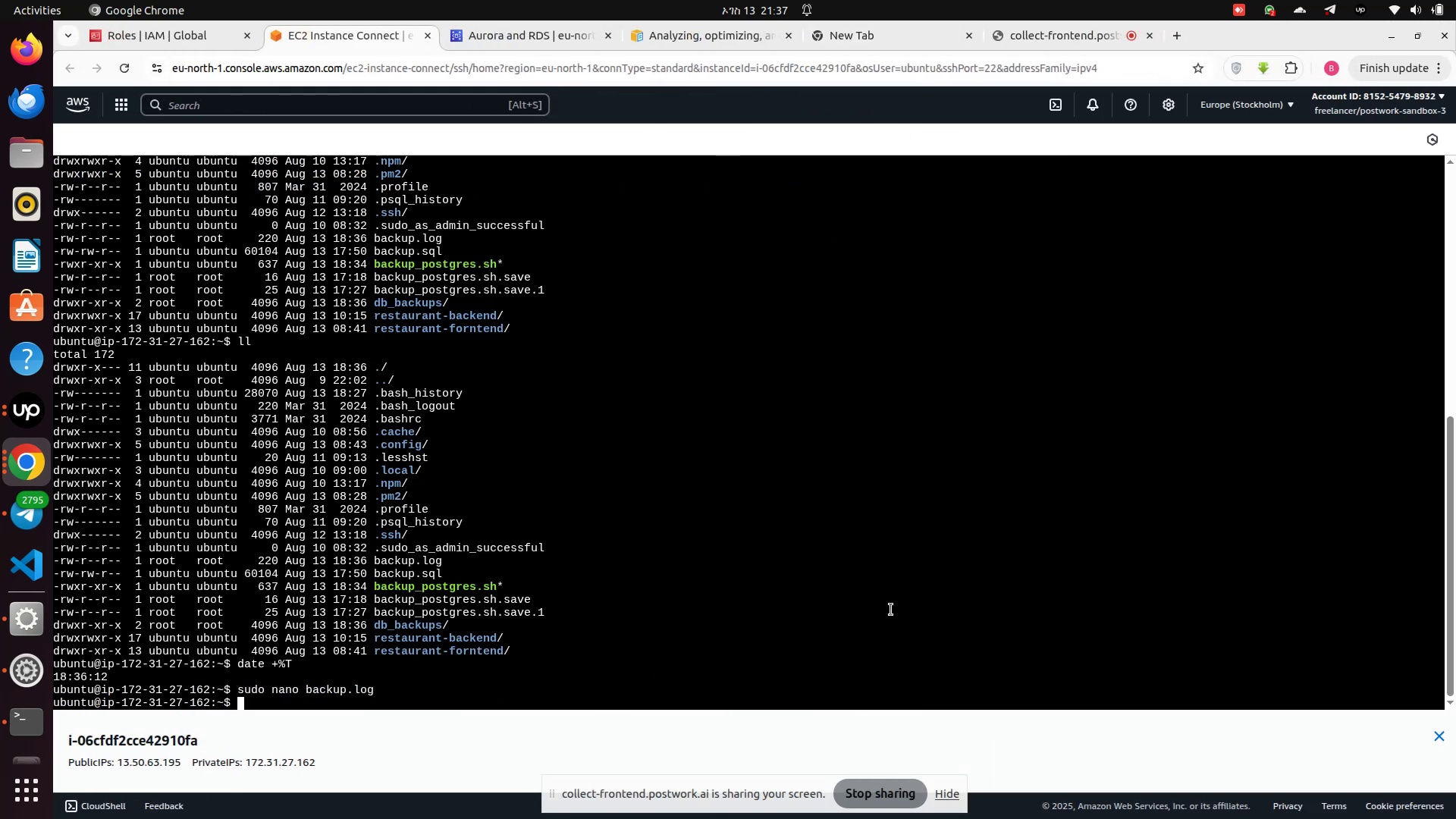 
key(ArrowUp)
 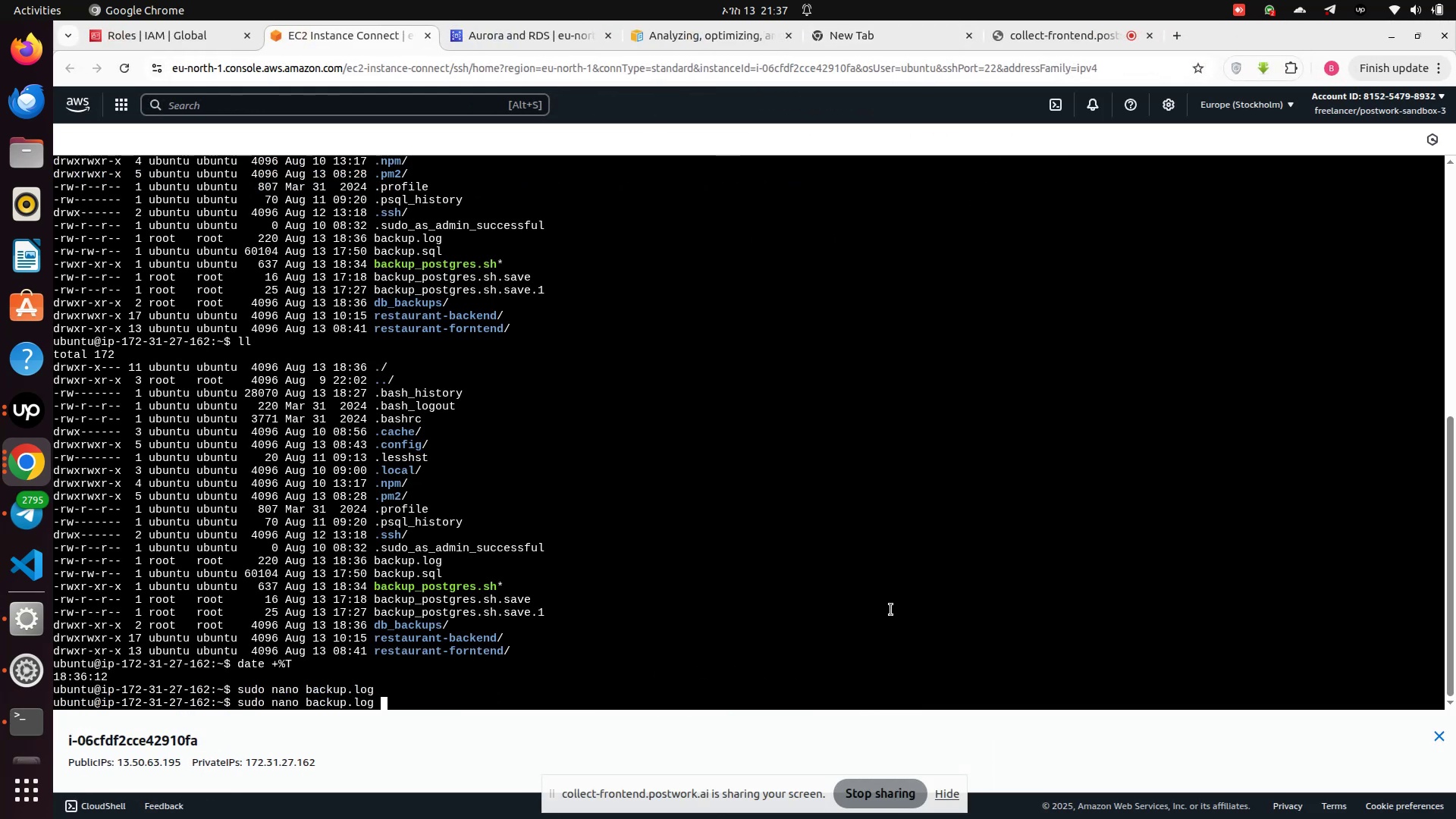 
key(Enter)
 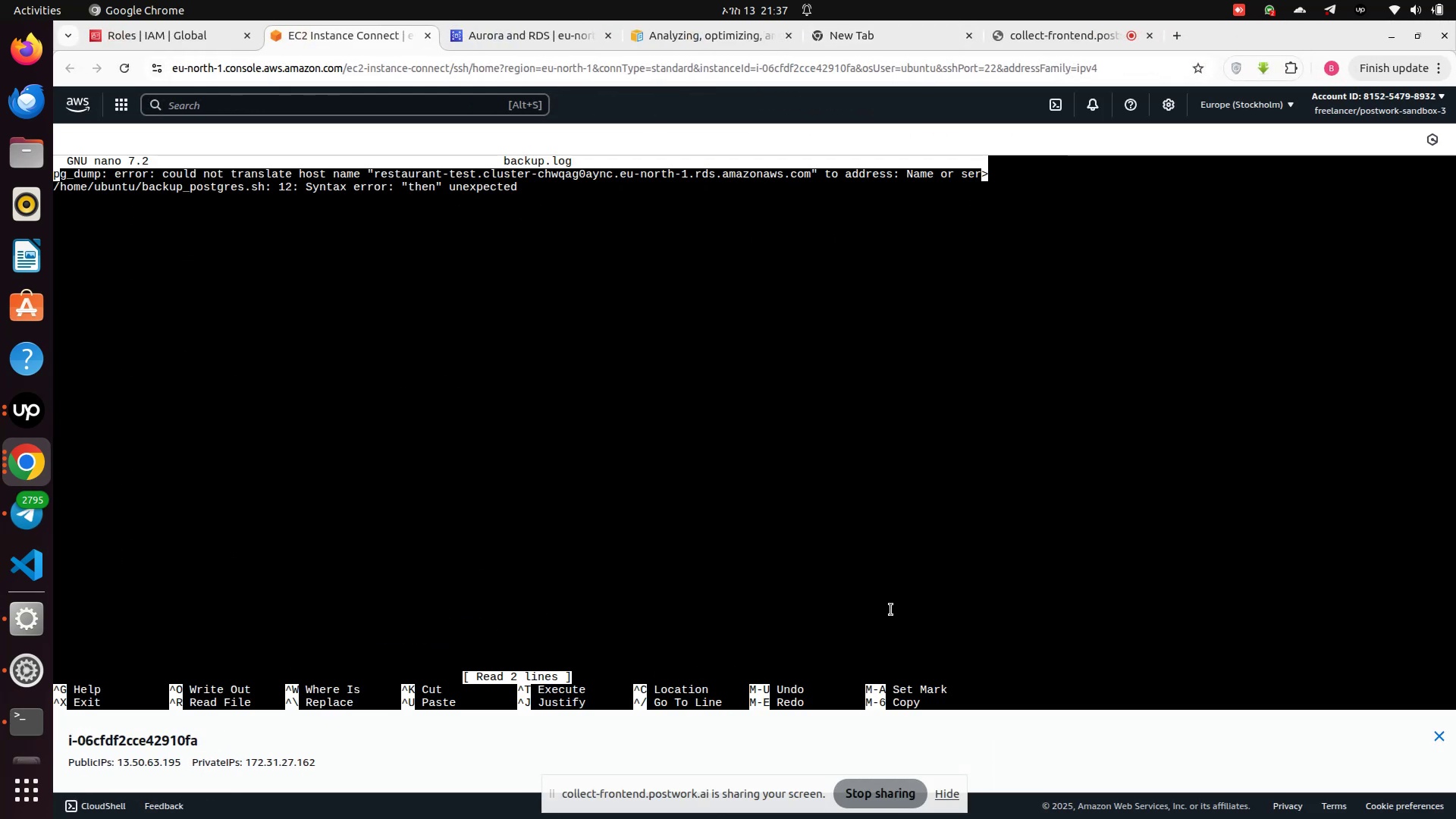 
hold_key(key=ArrowRight, duration=1.0)
 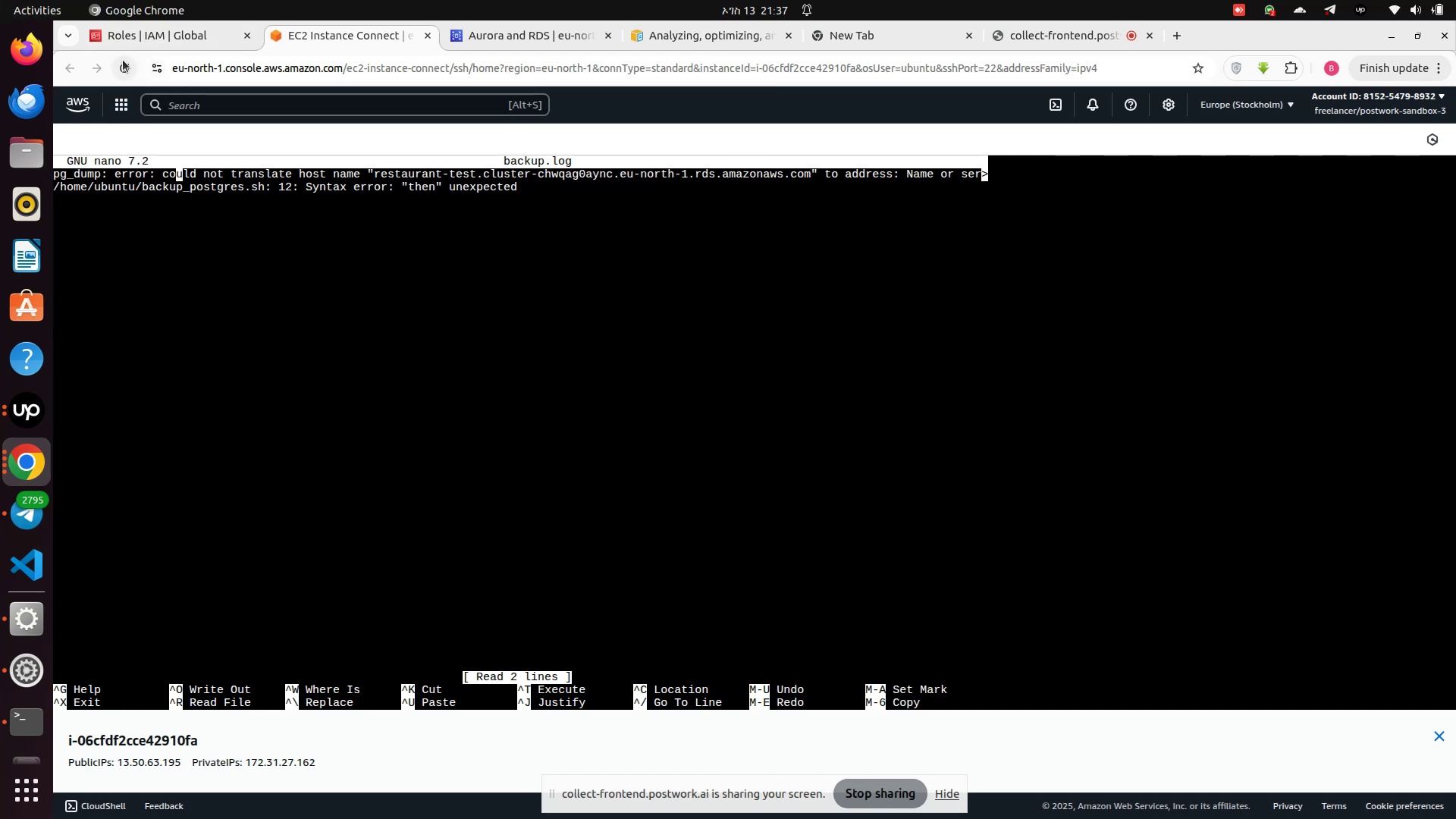 
left_click([123, 68])
 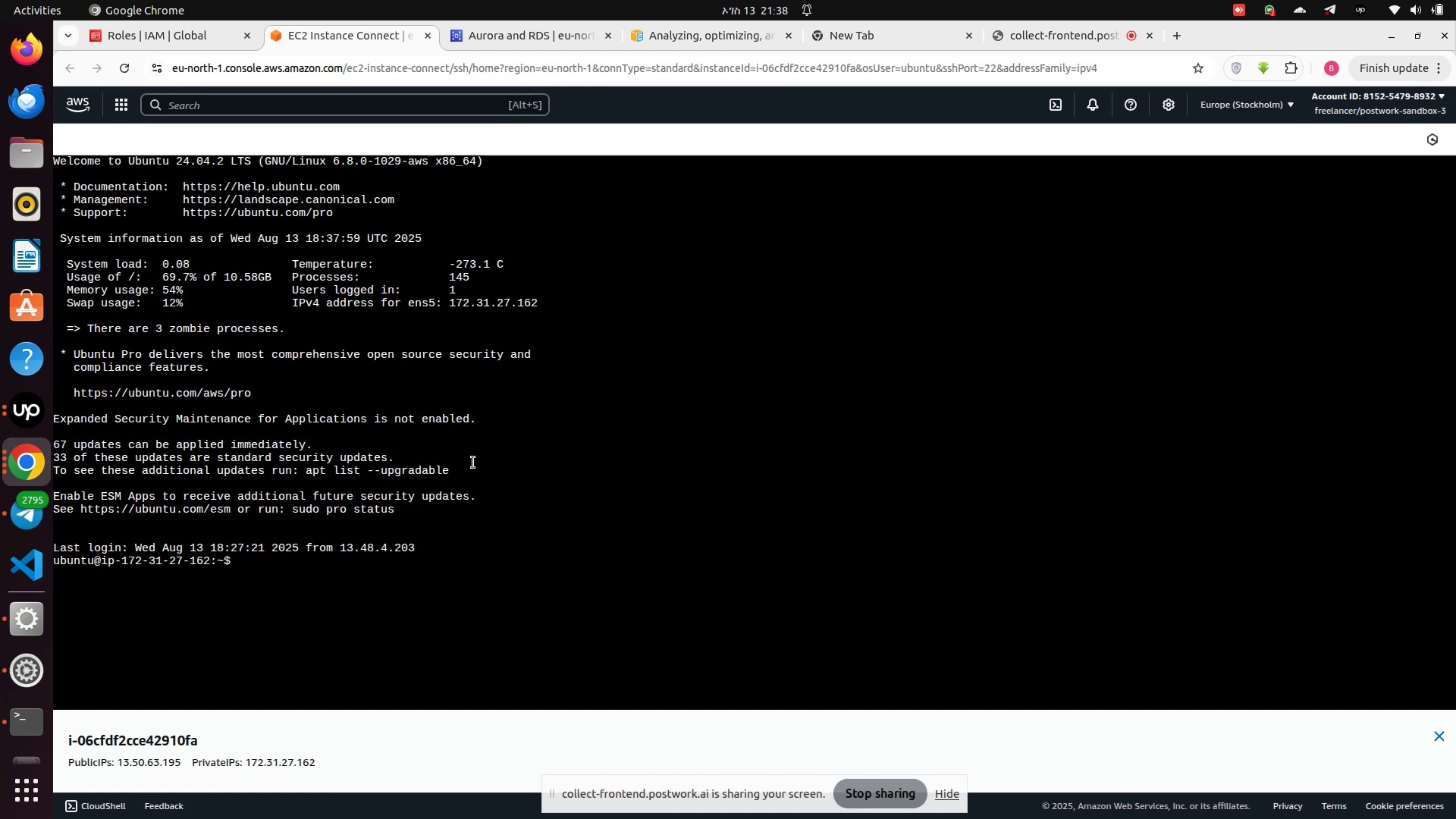 
wait(48.0)
 